 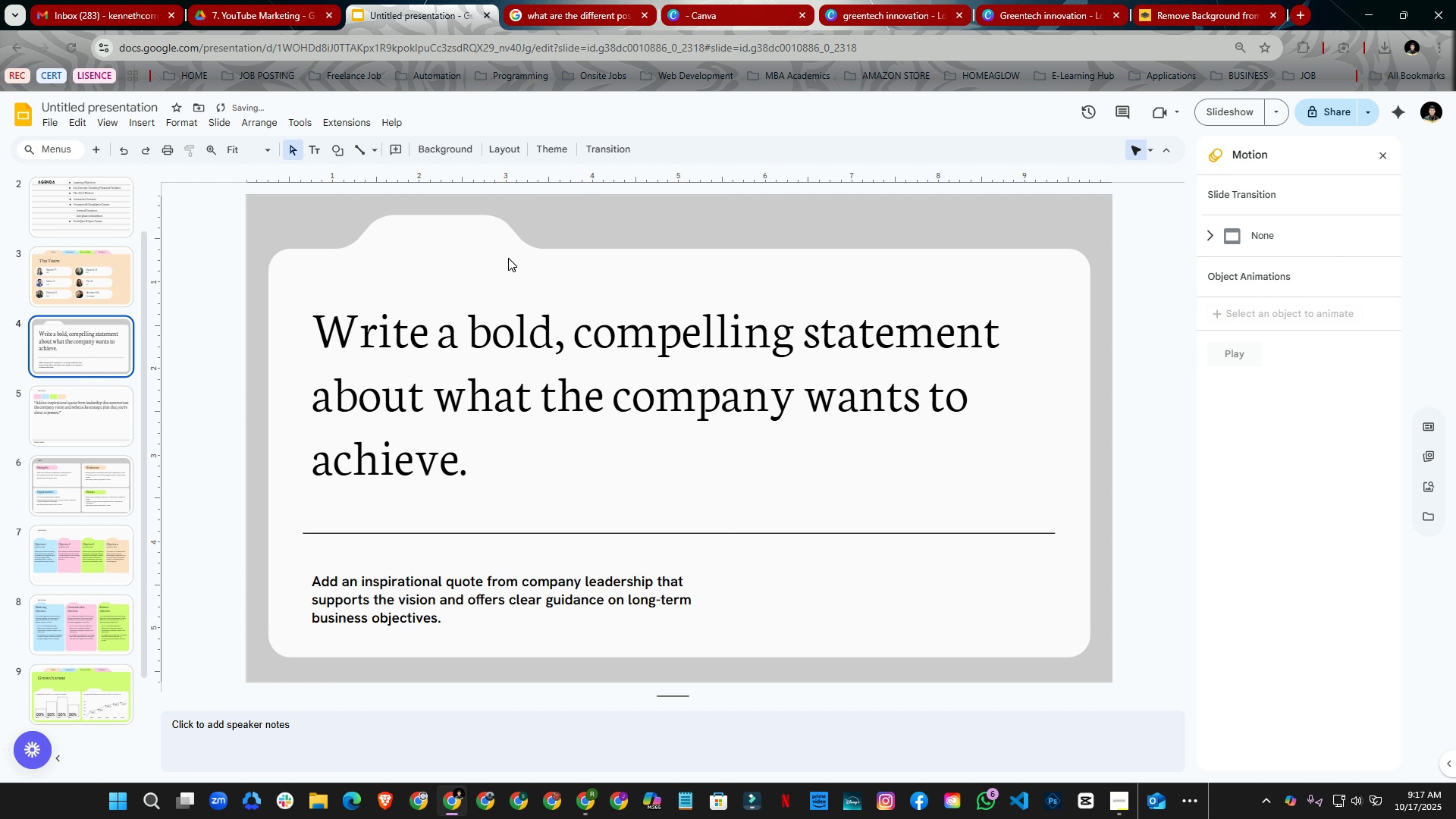 
key(Control+Z)
 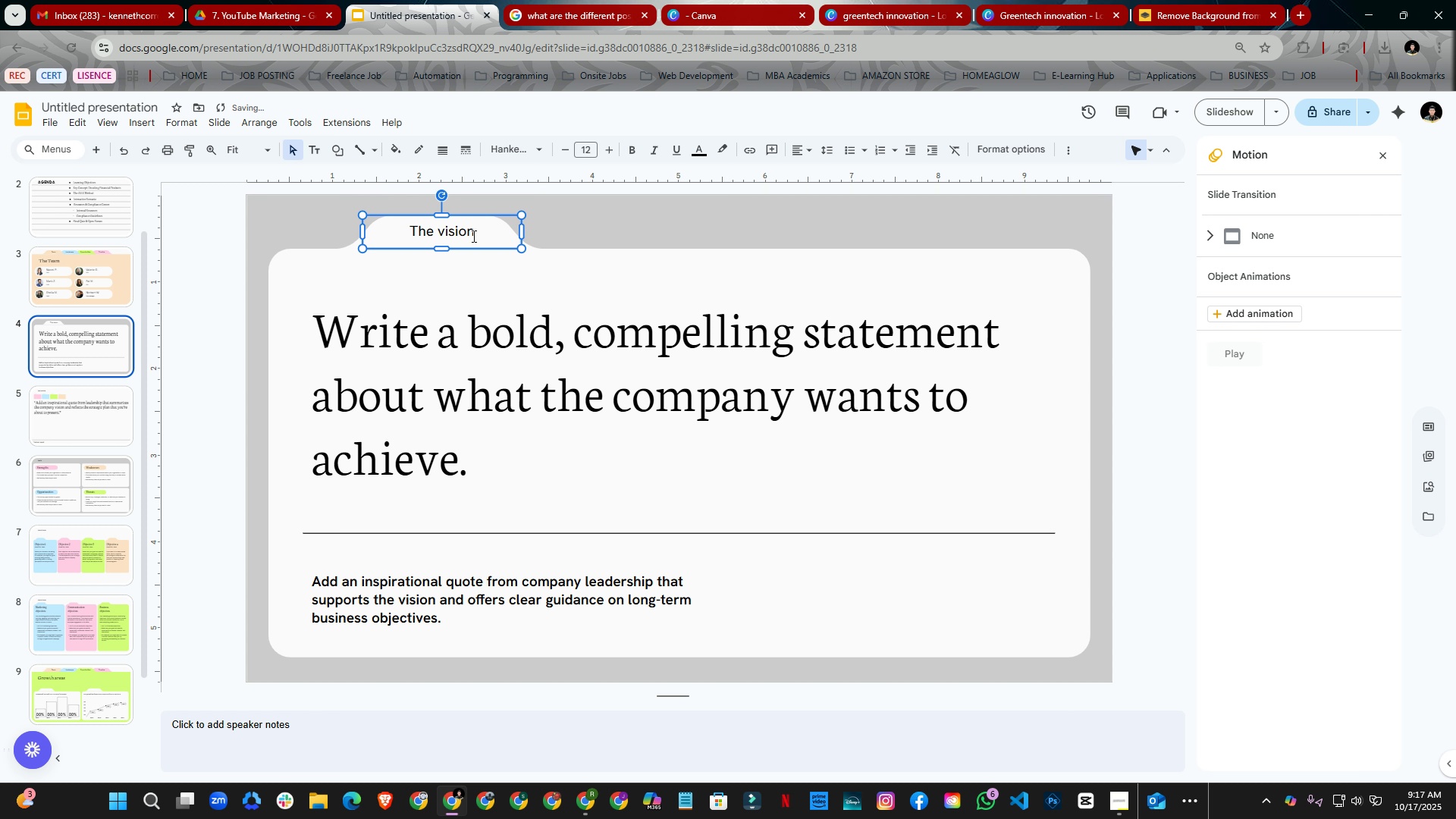 
double_click([469, 231])
 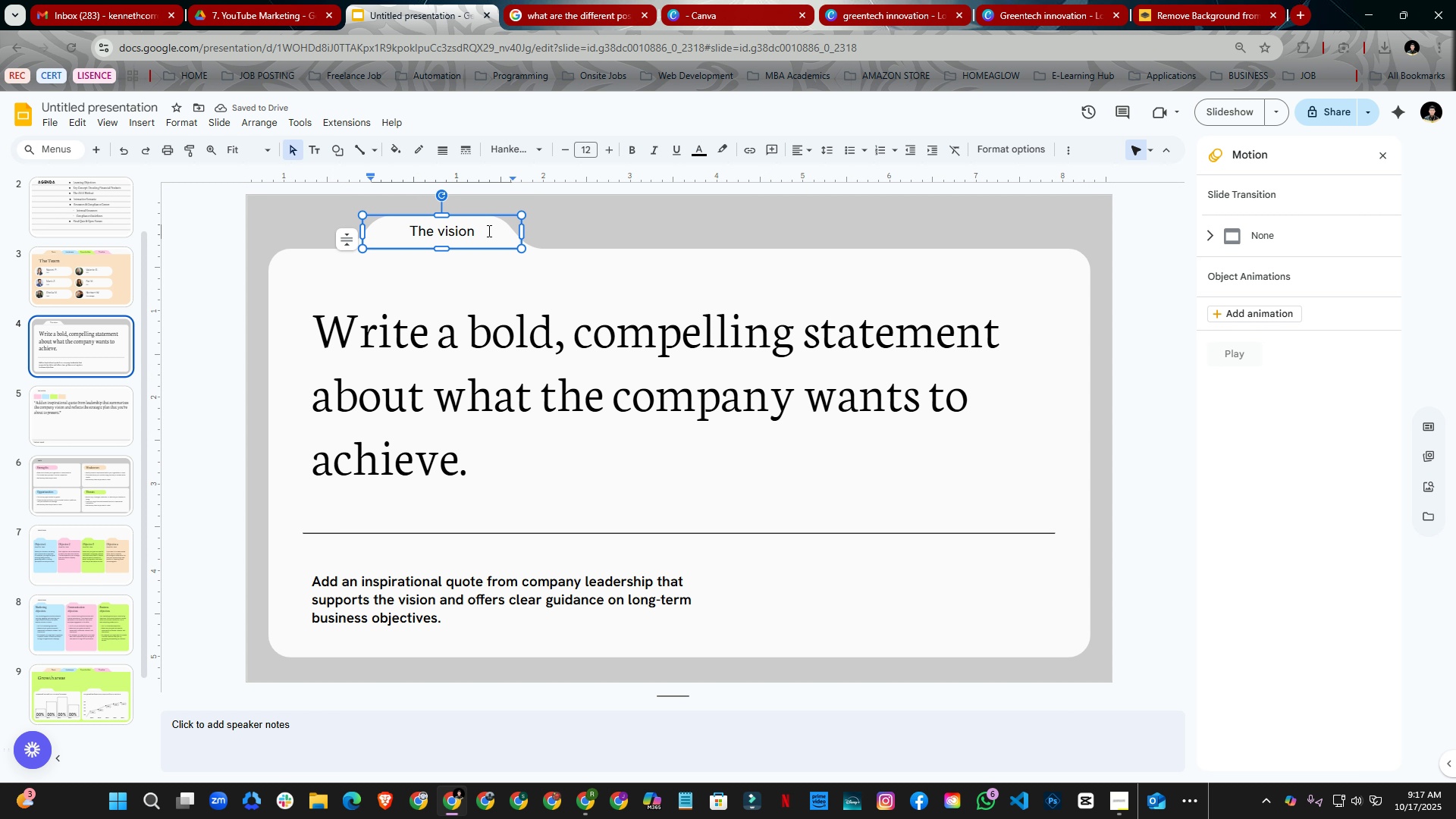 
key(Control+A)
 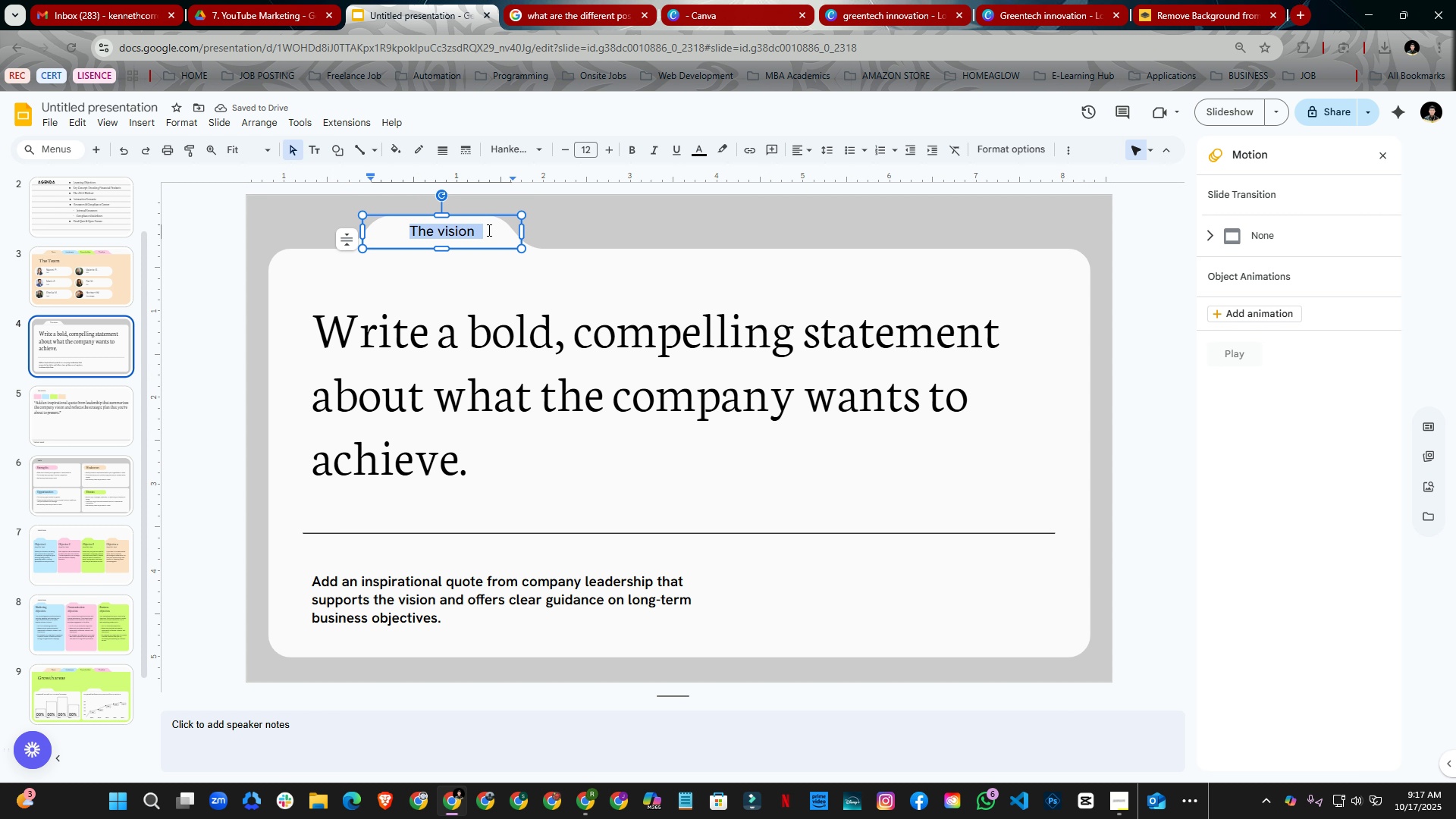 
key(Backspace)
type(Learnign)
key(Backspace)
key(Backspace)
type(ng Objext)
key(Backspace)
key(Backspace)
type(x)
key(Backspace)
type(ctives)
 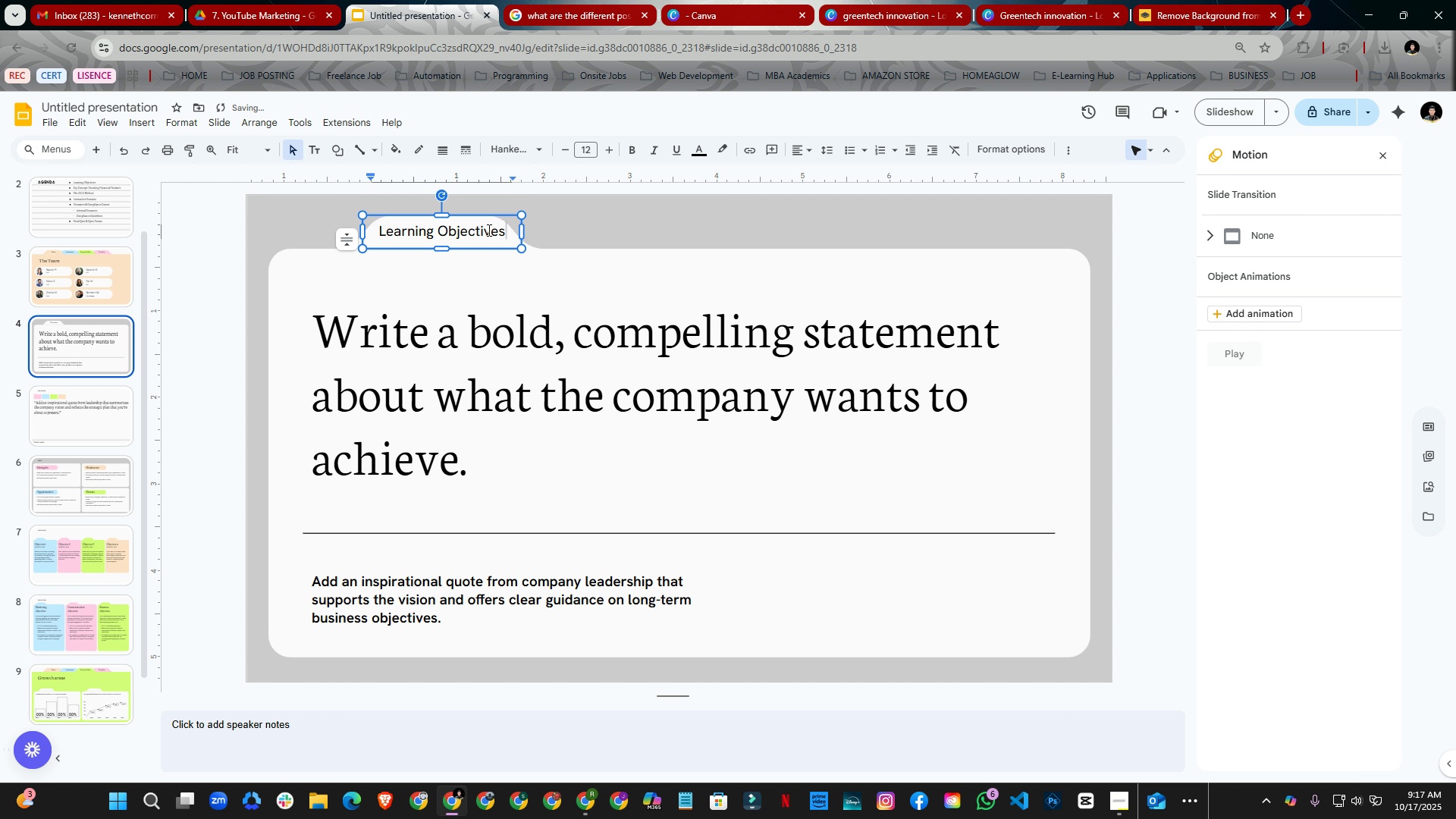 
key(Control+ControlLeft)
 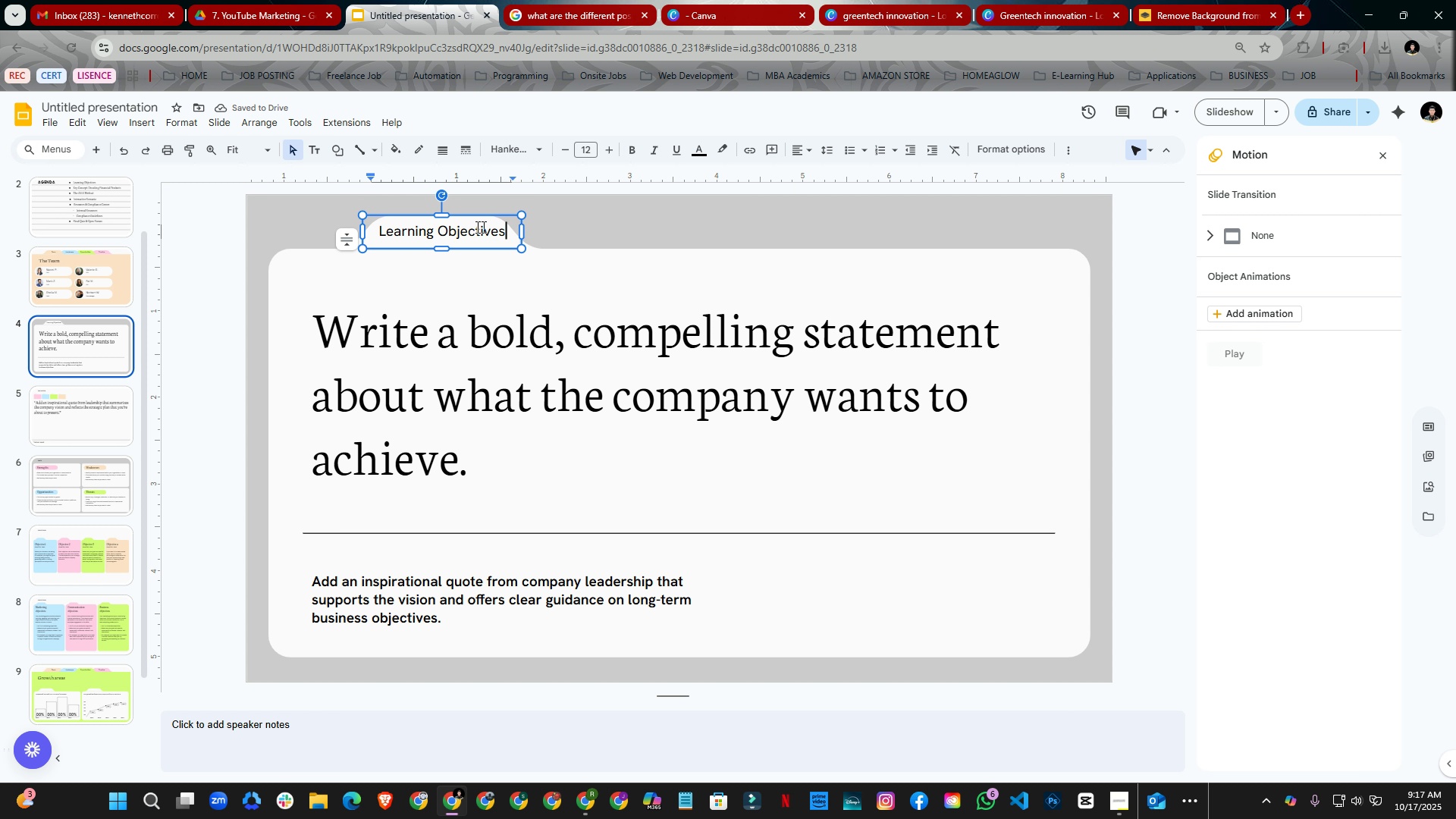 
key(Control+A)
 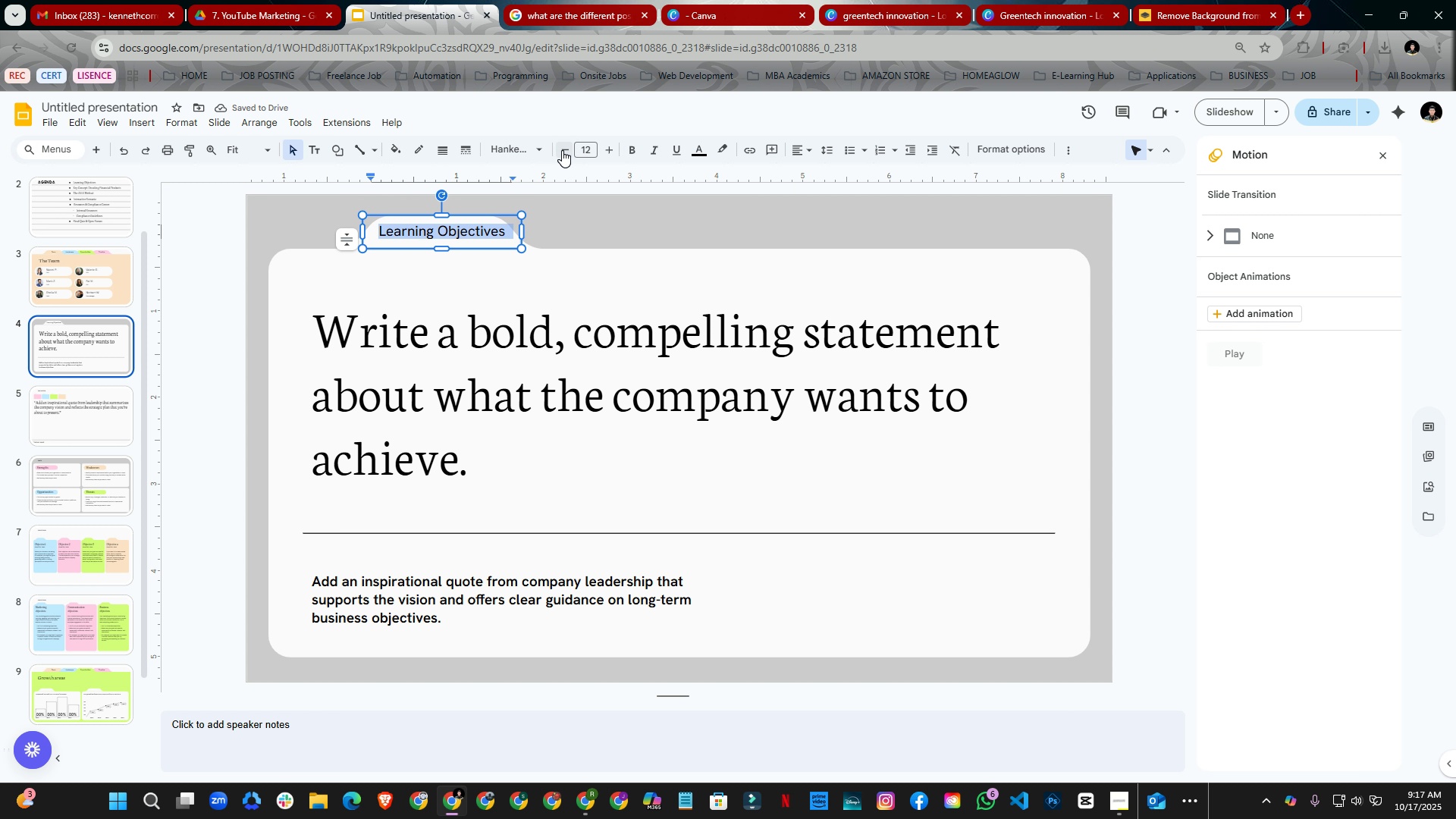 
double_click([562, 150])
 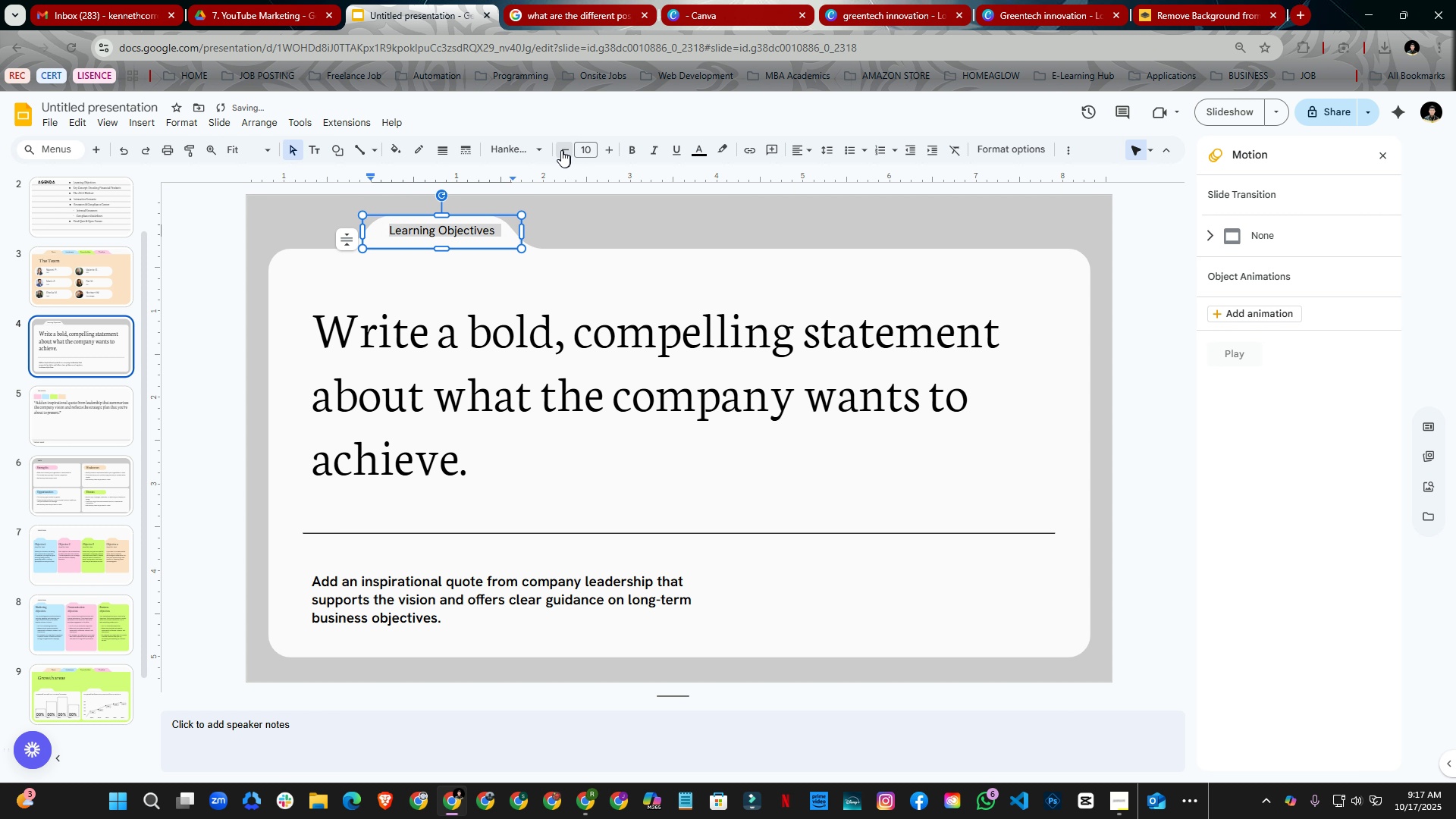 
triple_click([562, 150])
 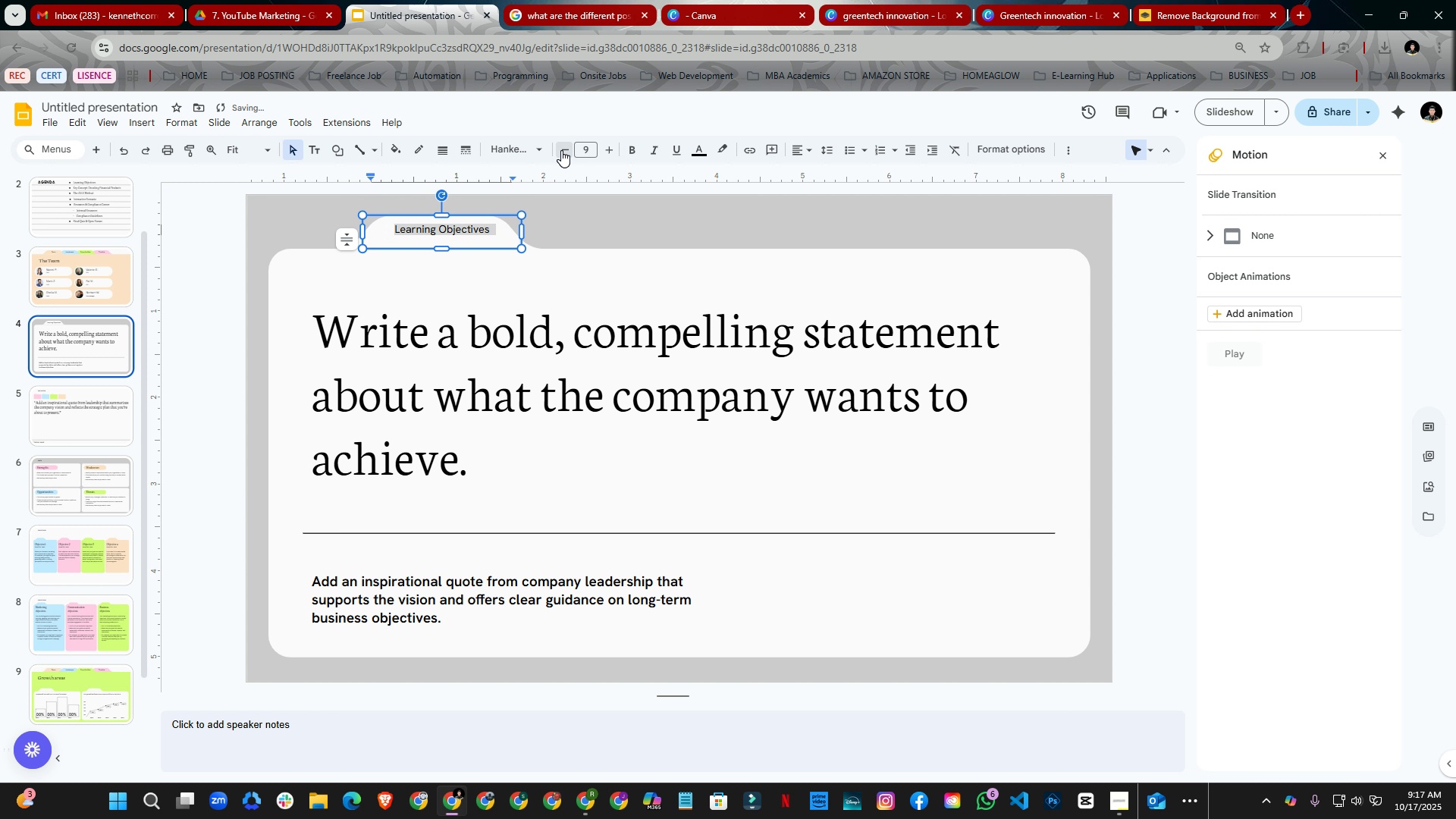 
triple_click([561, 150])
 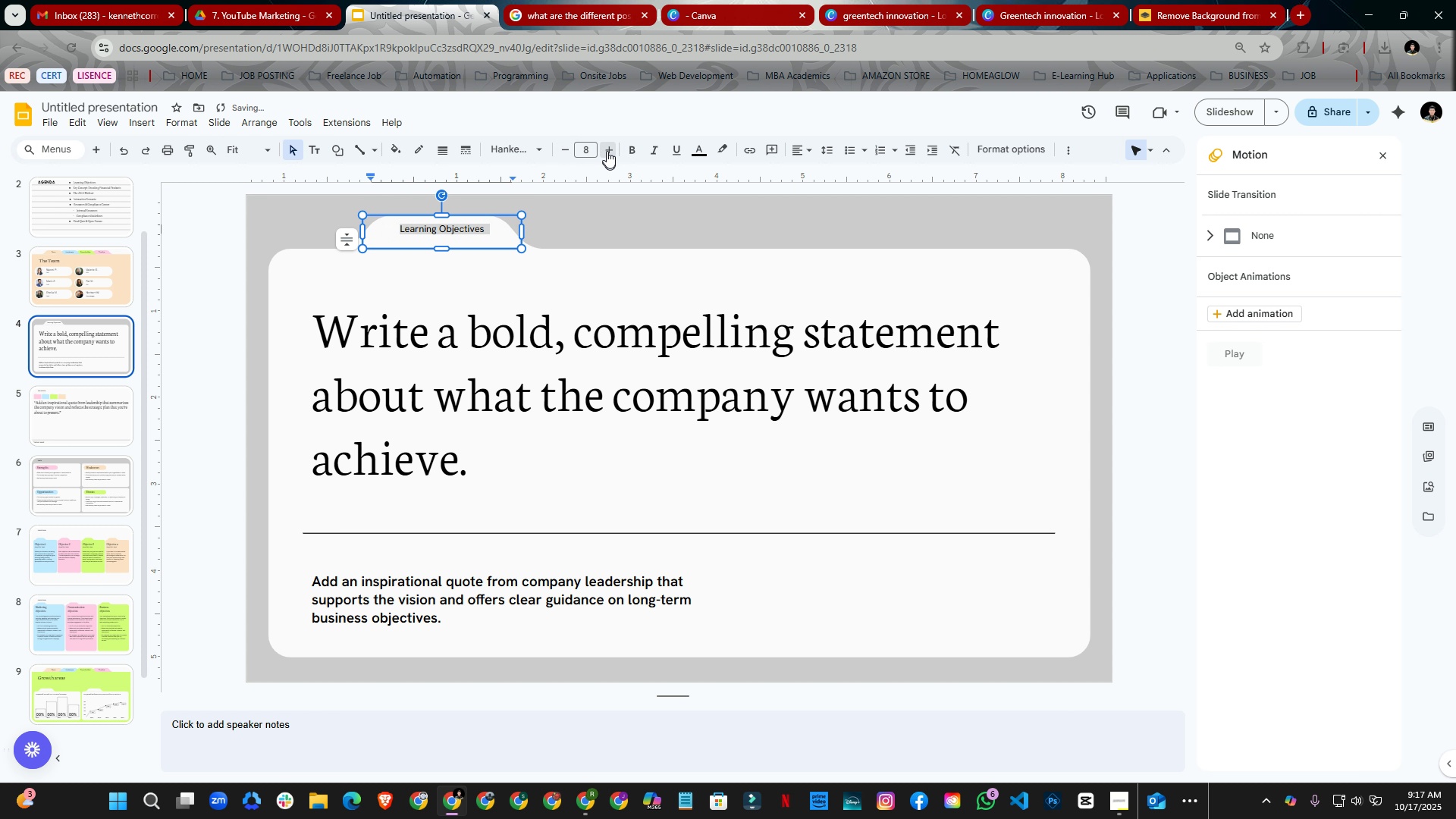 
double_click([606, 151])
 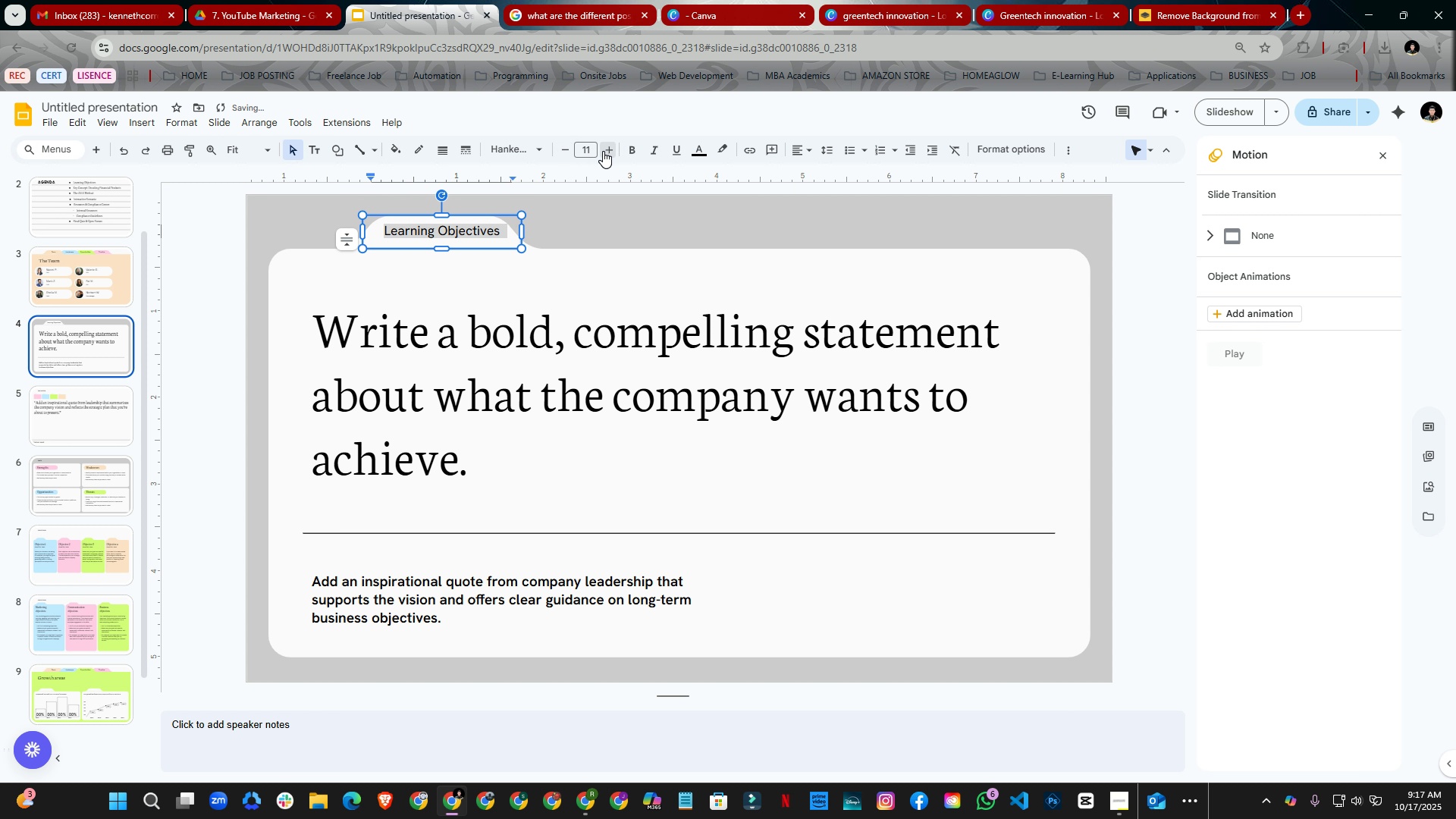 
triple_click([603, 151])
 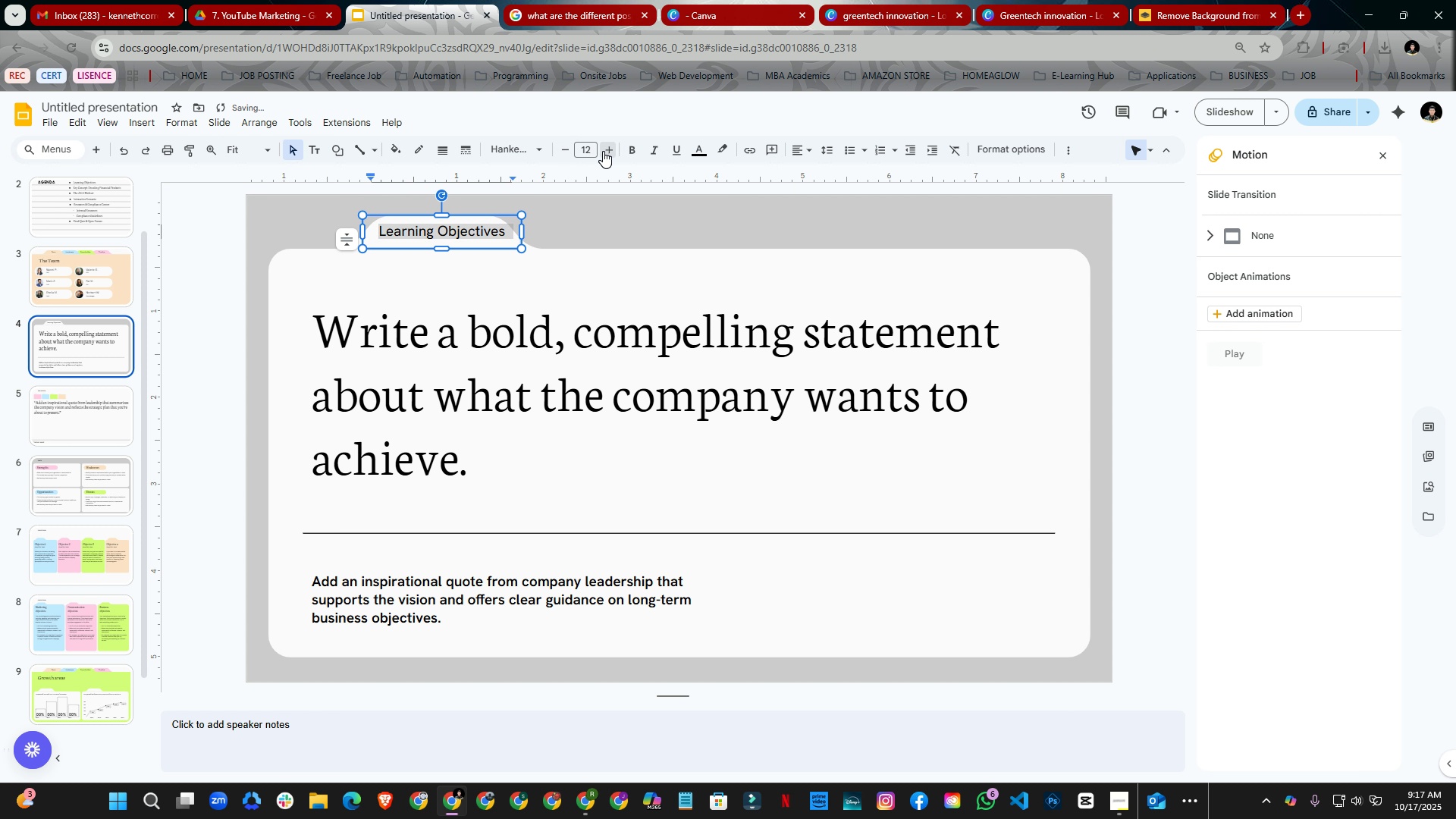 
triple_click([603, 151])
 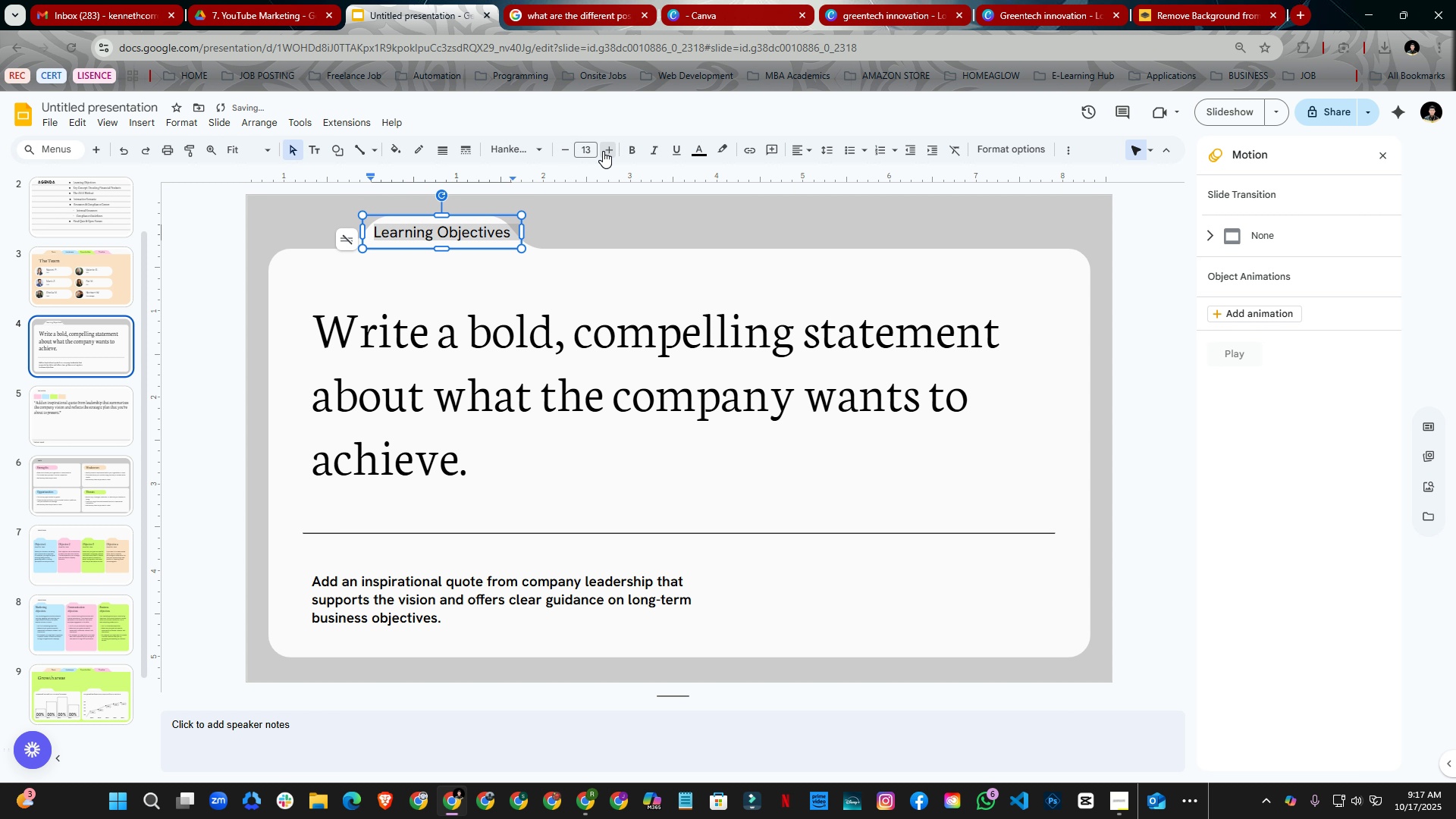 
triple_click([603, 151])
 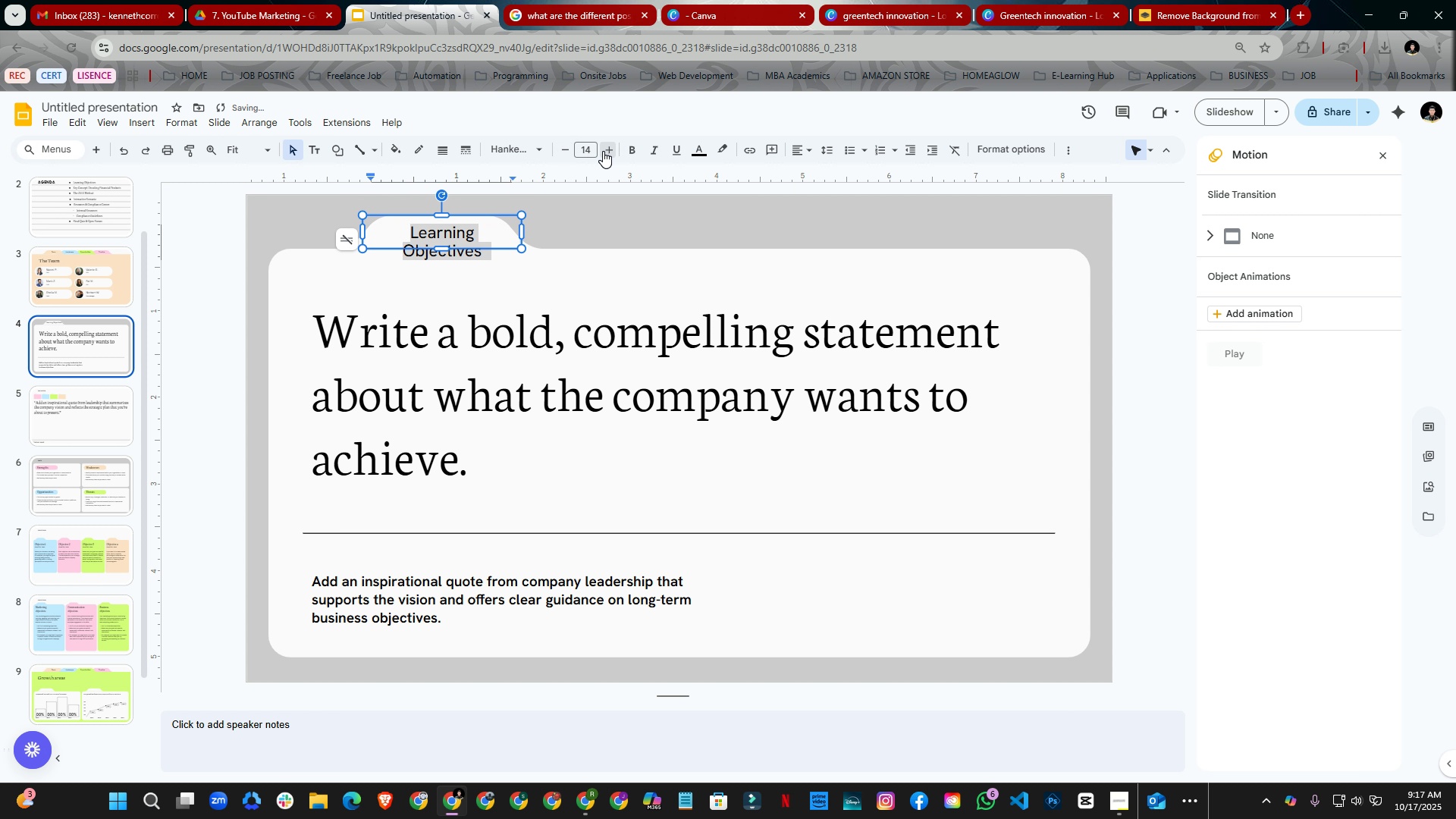 
triple_click([603, 151])
 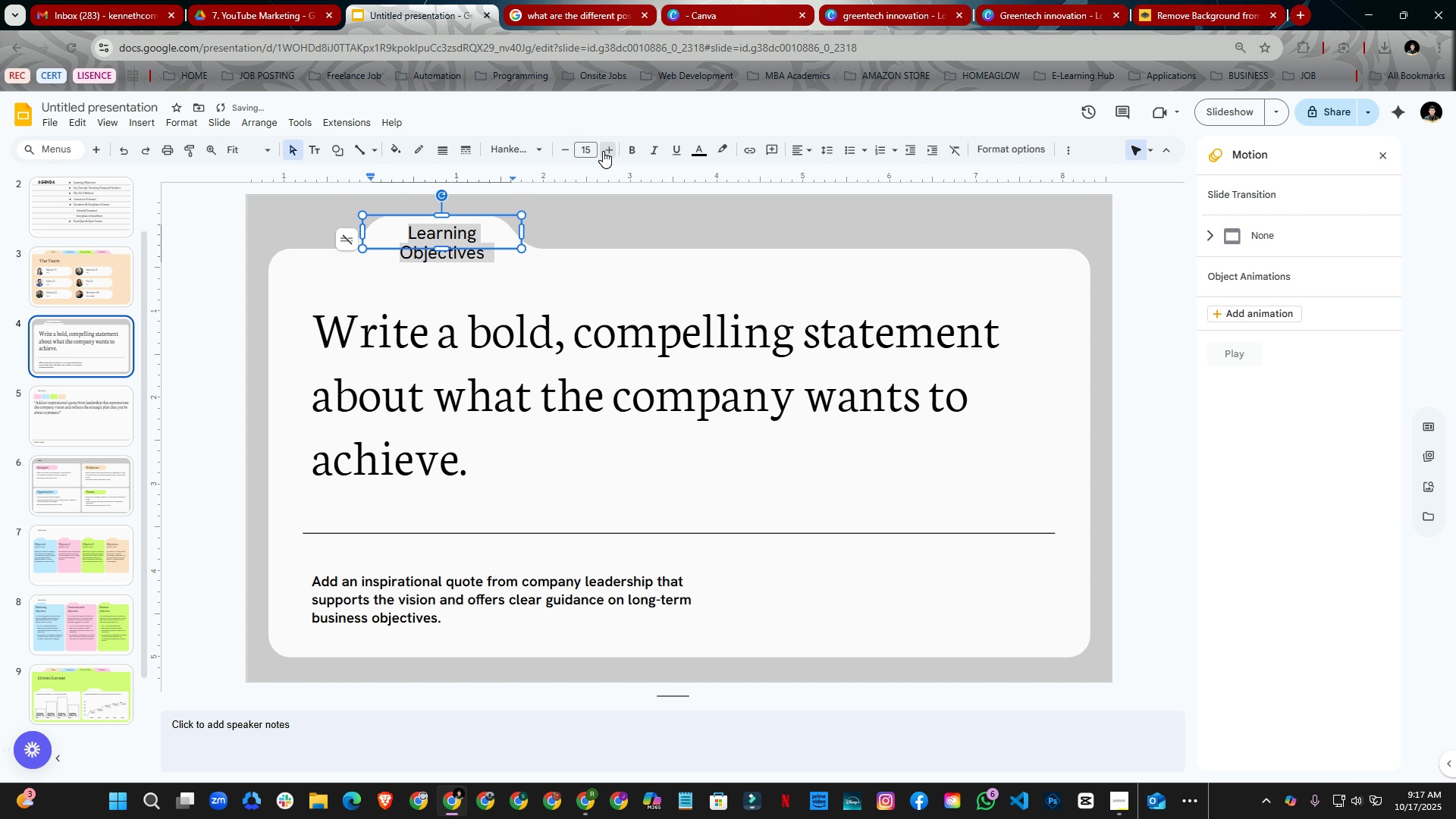 
left_click([603, 151])
 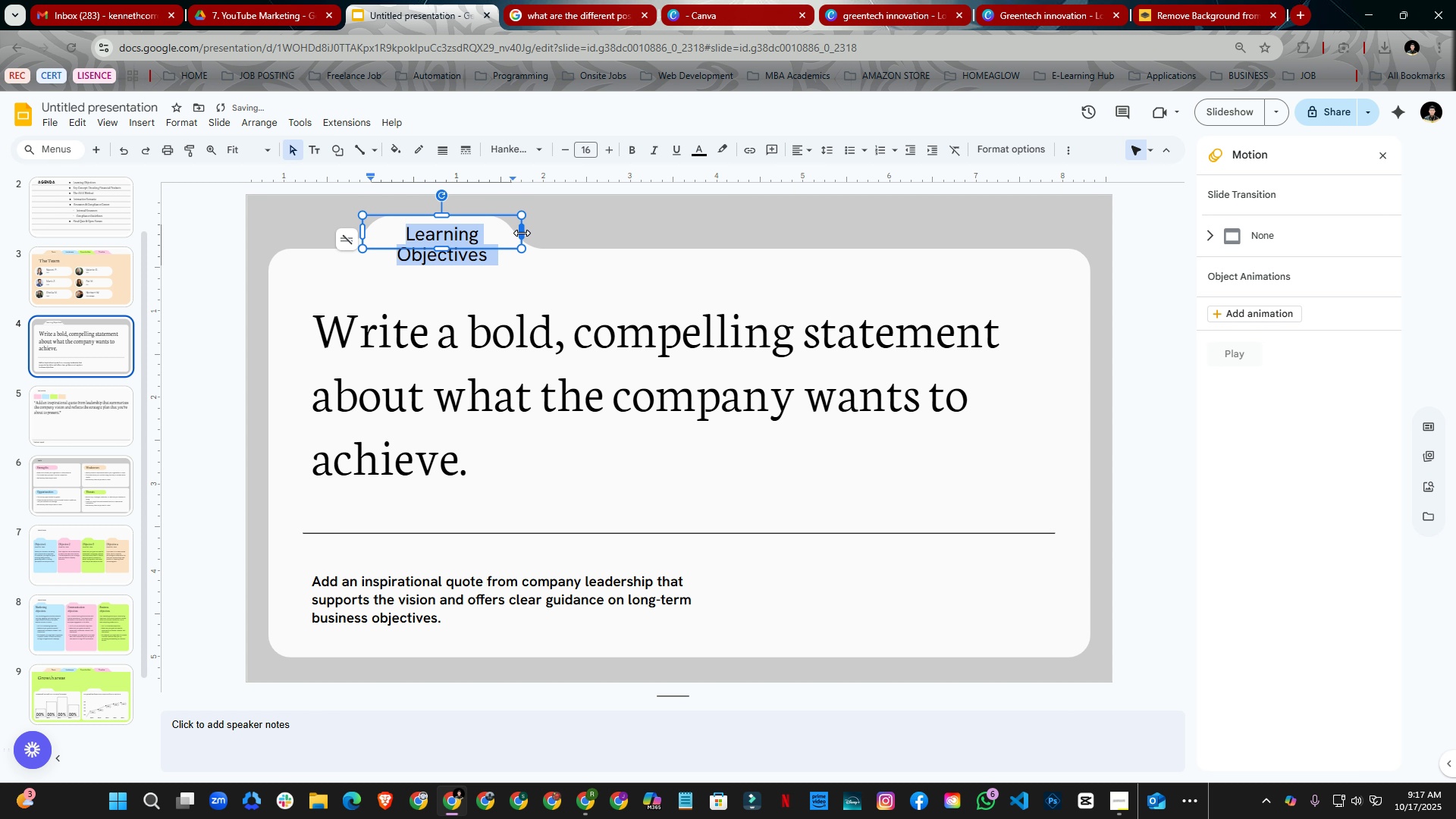 
left_click_drag(start_coordinate=[523, 232], to_coordinate=[655, 232])
 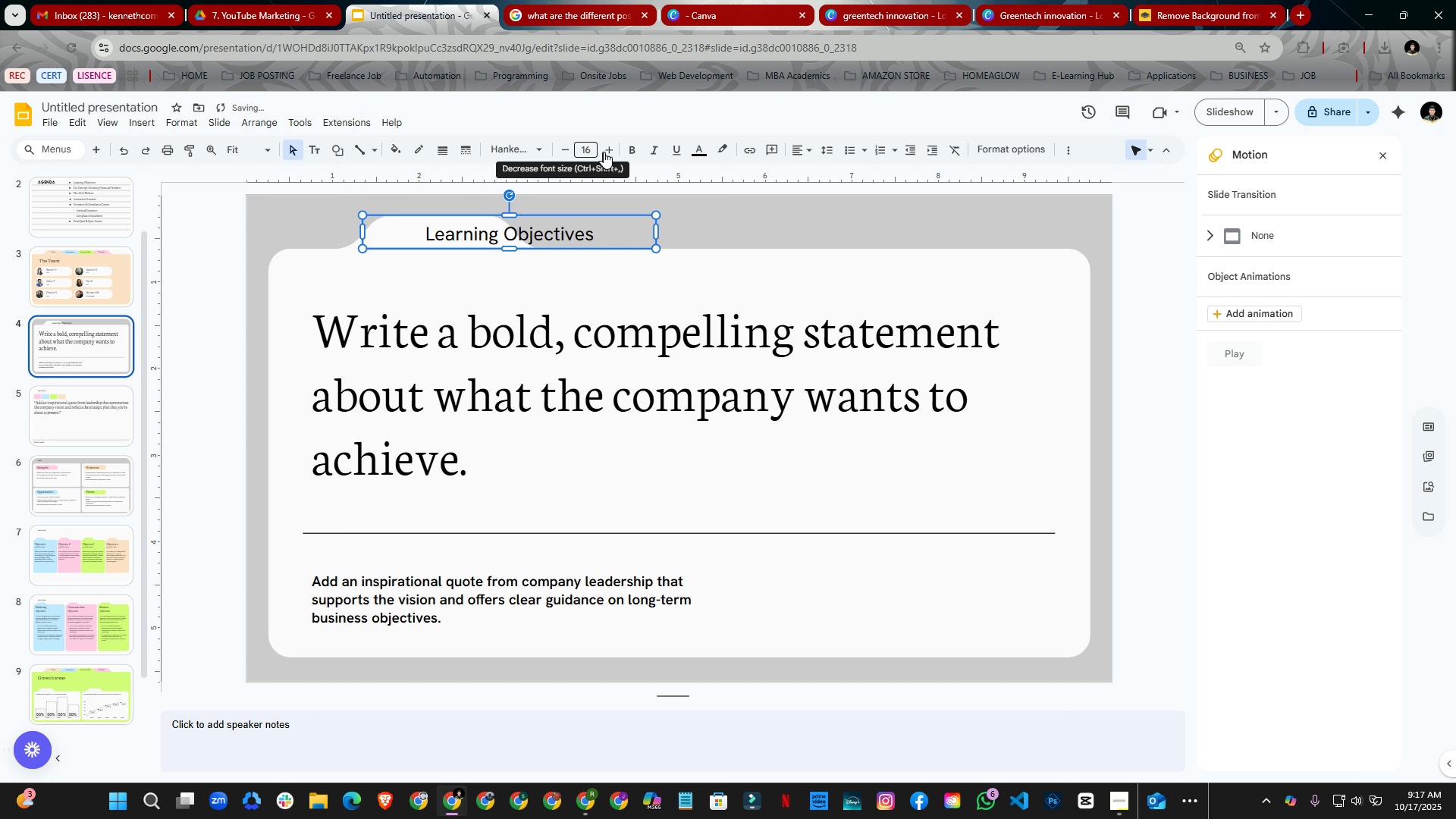 
left_click([613, 151])
 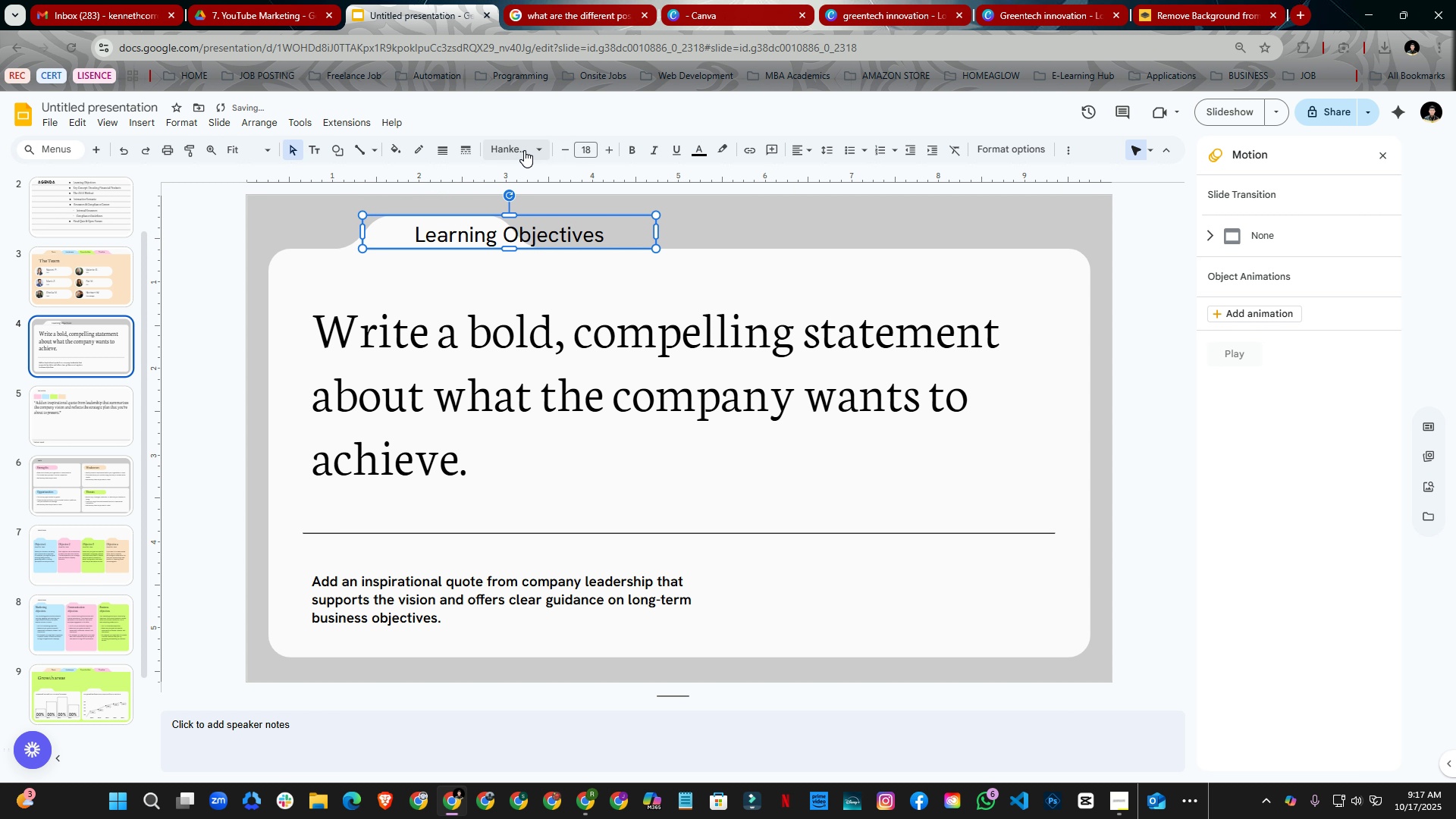 
left_click([524, 150])
 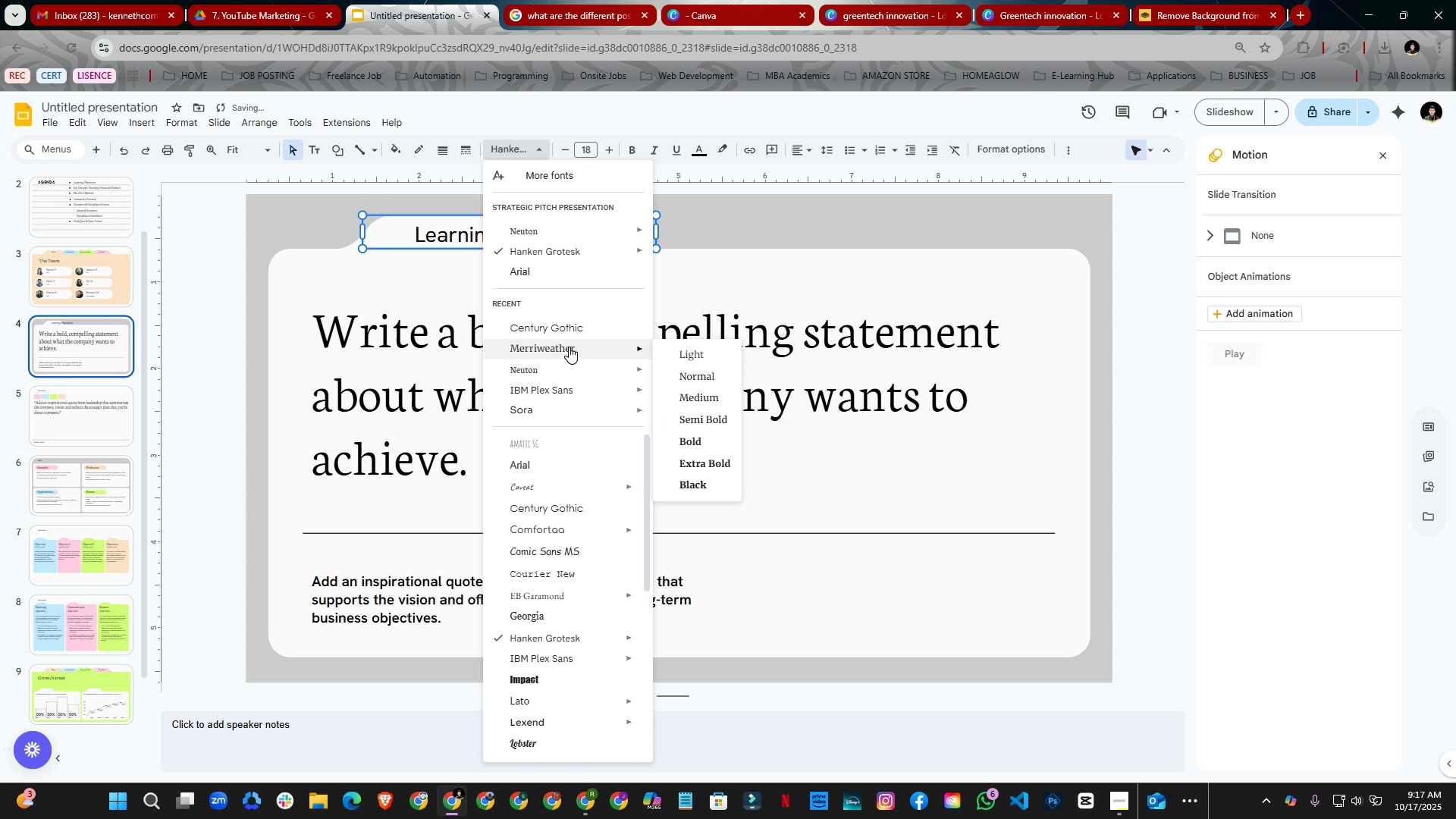 
left_click([558, 331])
 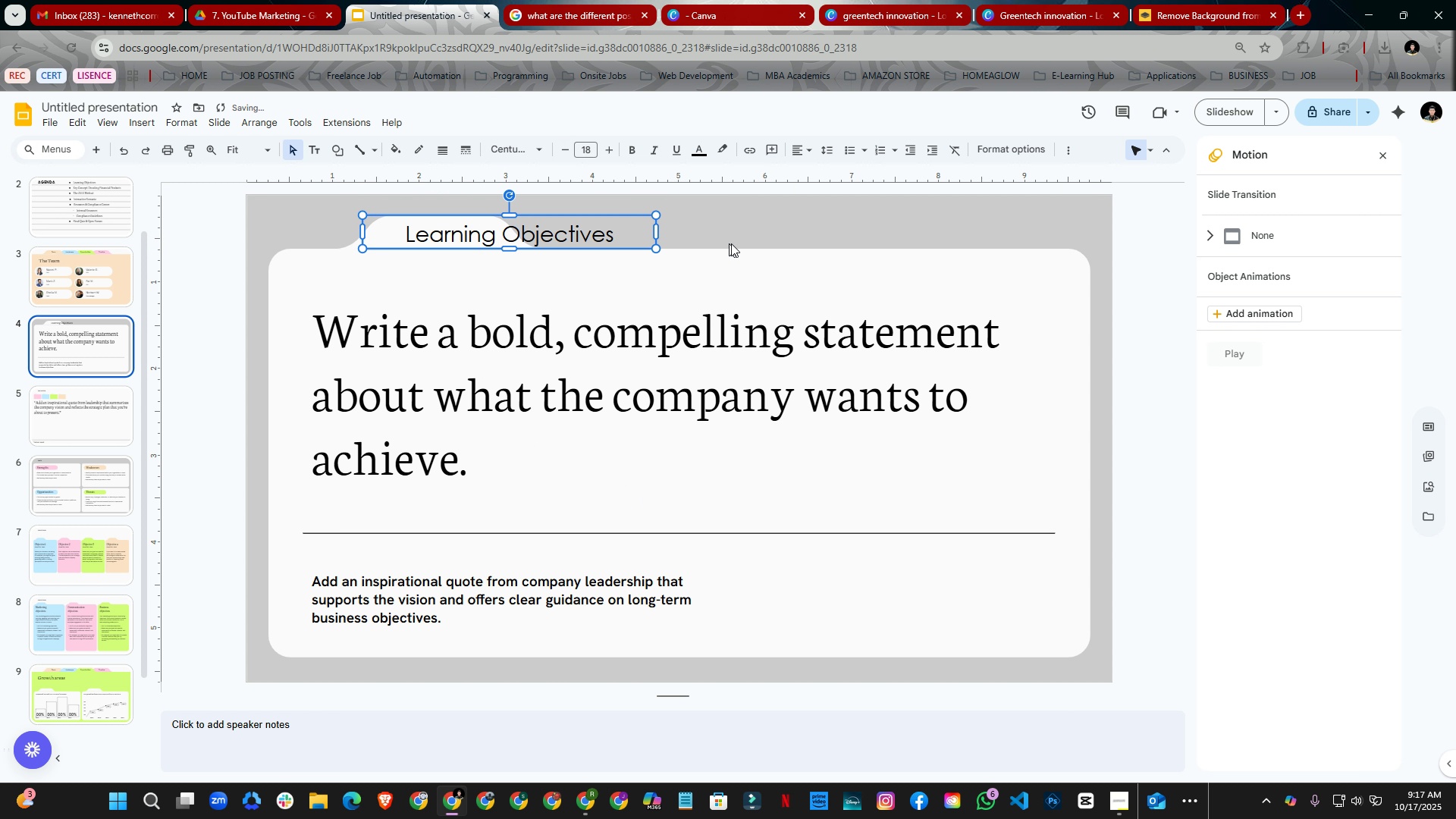 
left_click([732, 243])
 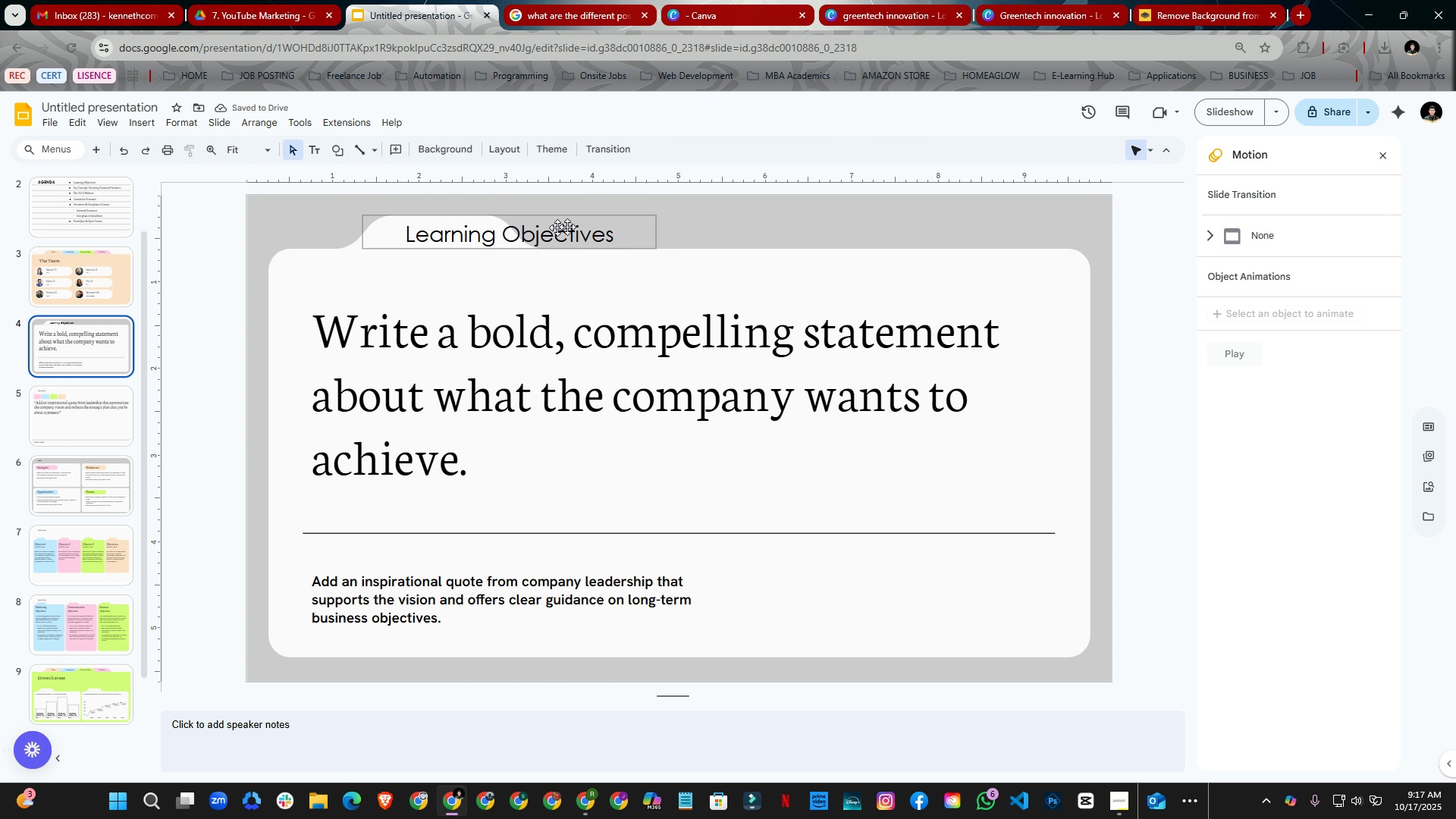 
left_click_drag(start_coordinate=[577, 224], to_coordinate=[533, 262])
 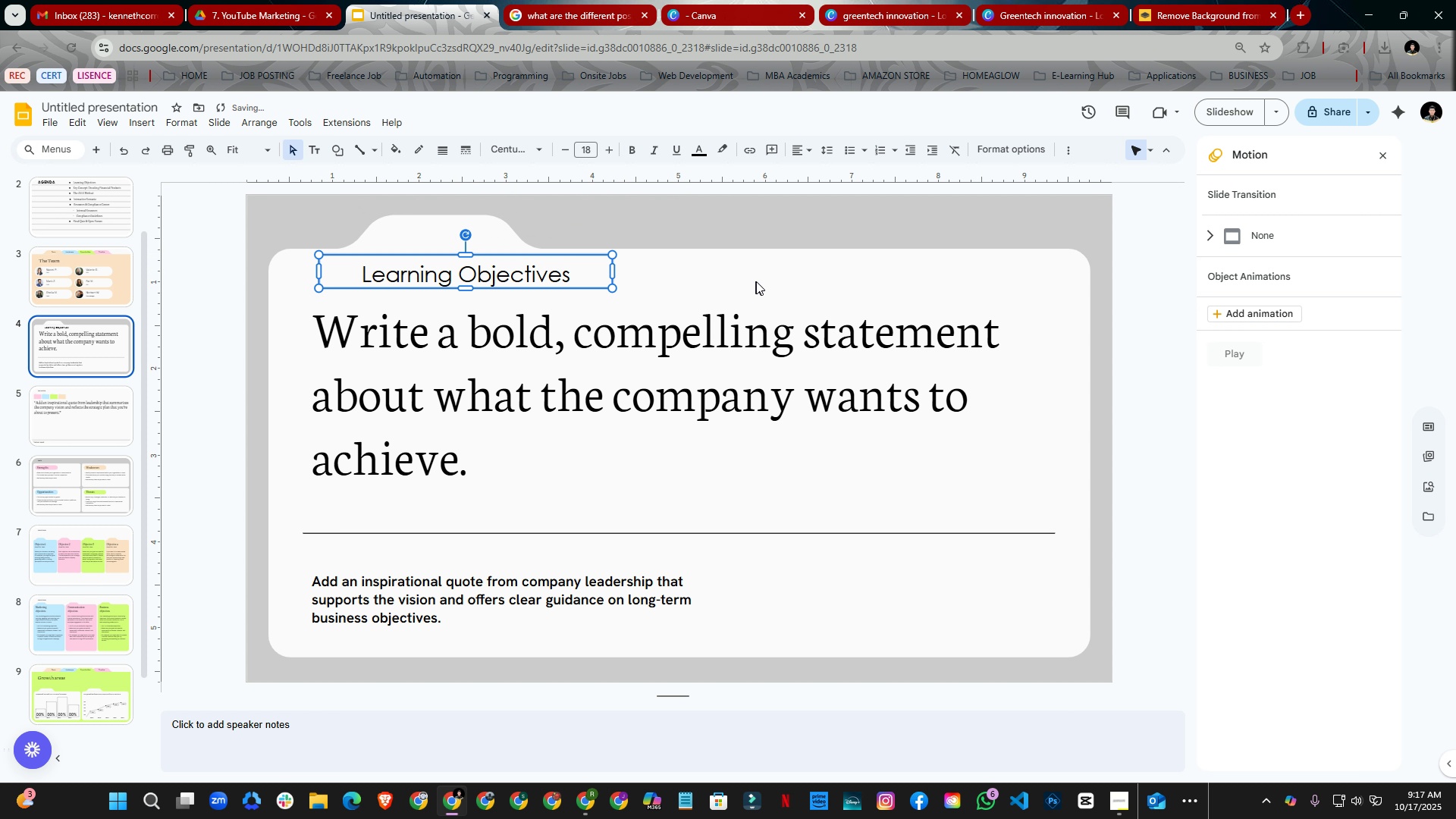 
left_click([756, 281])
 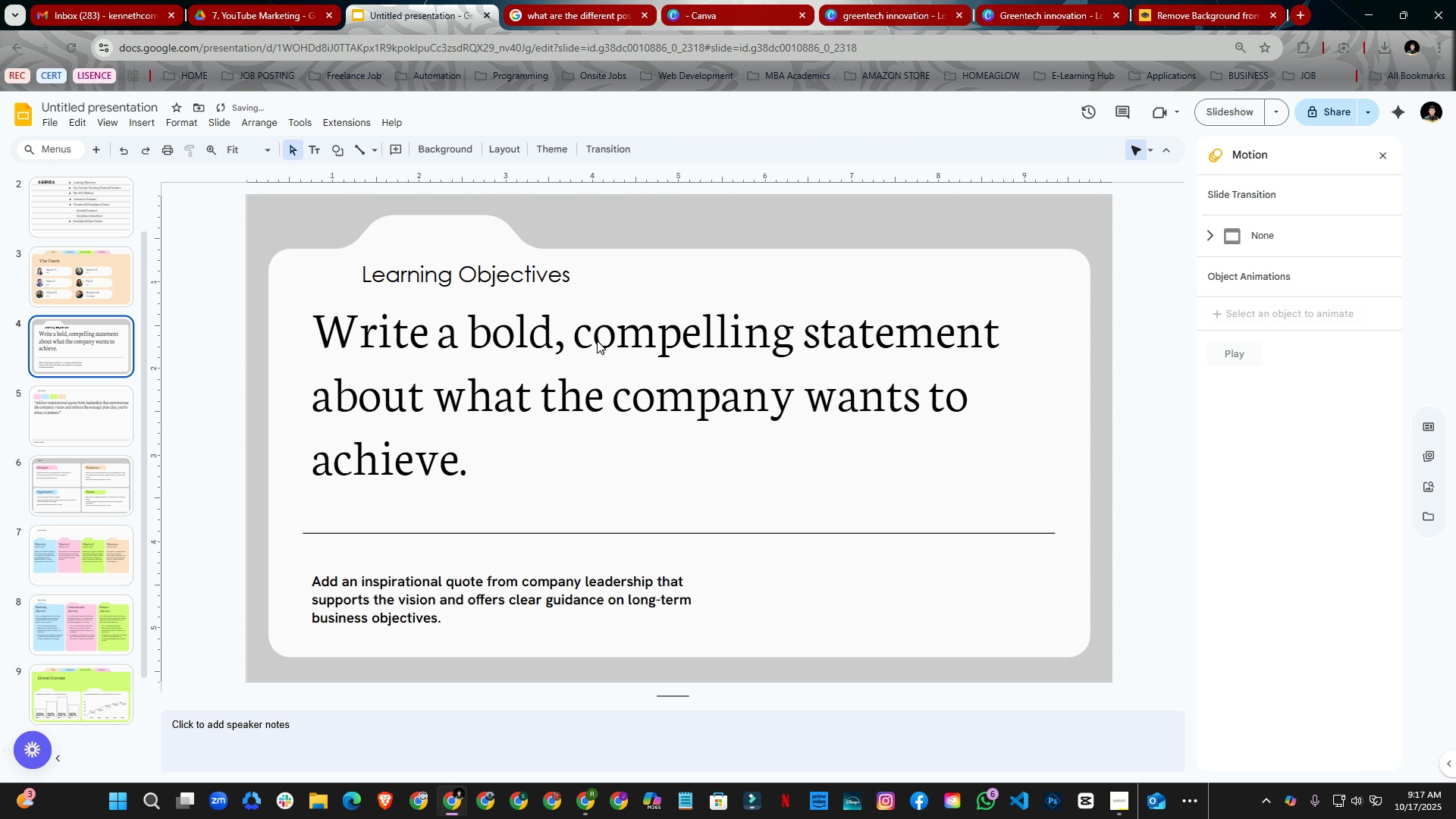 
left_click([597, 340])
 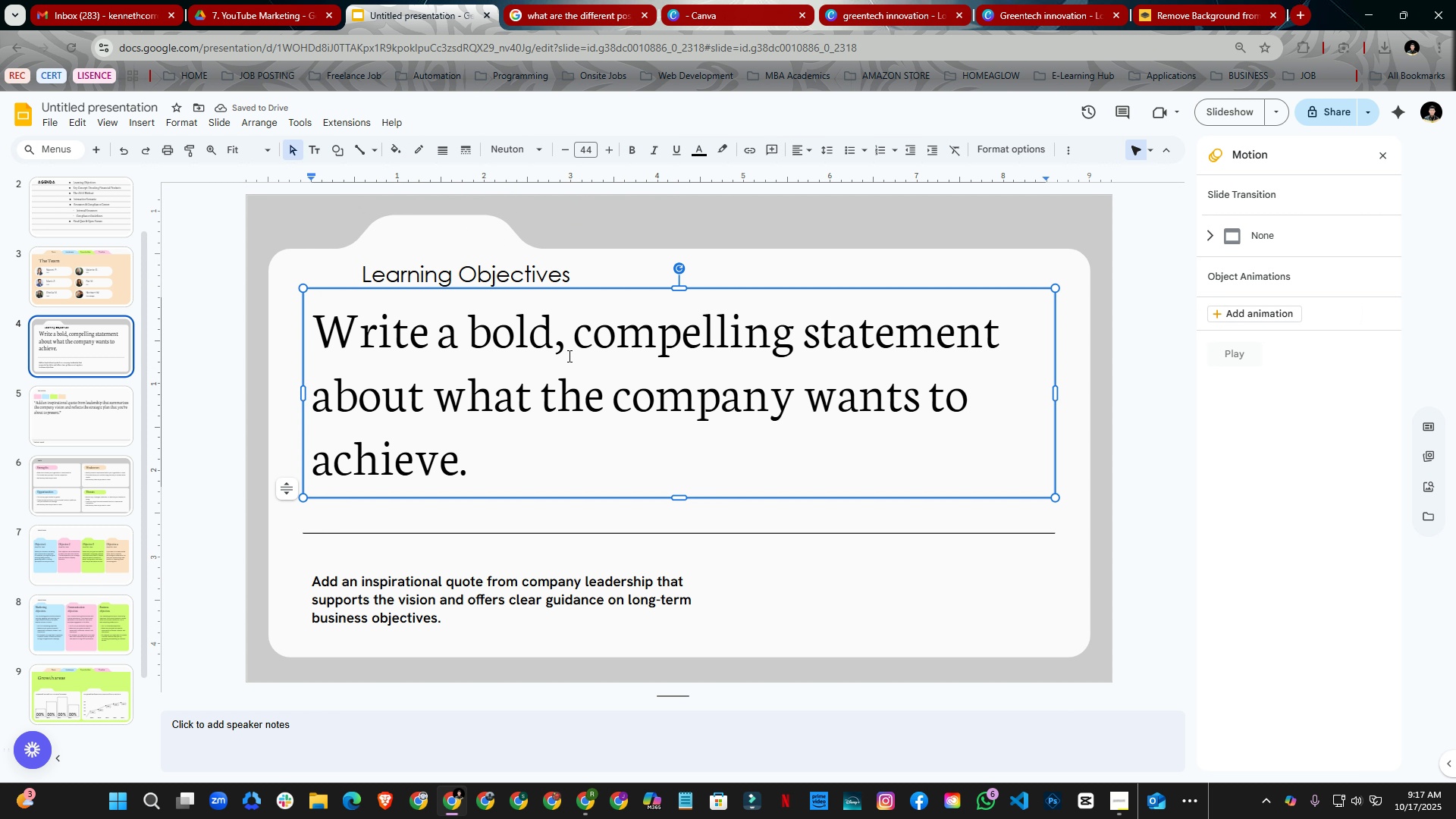 
key(Control+ControlLeft)
 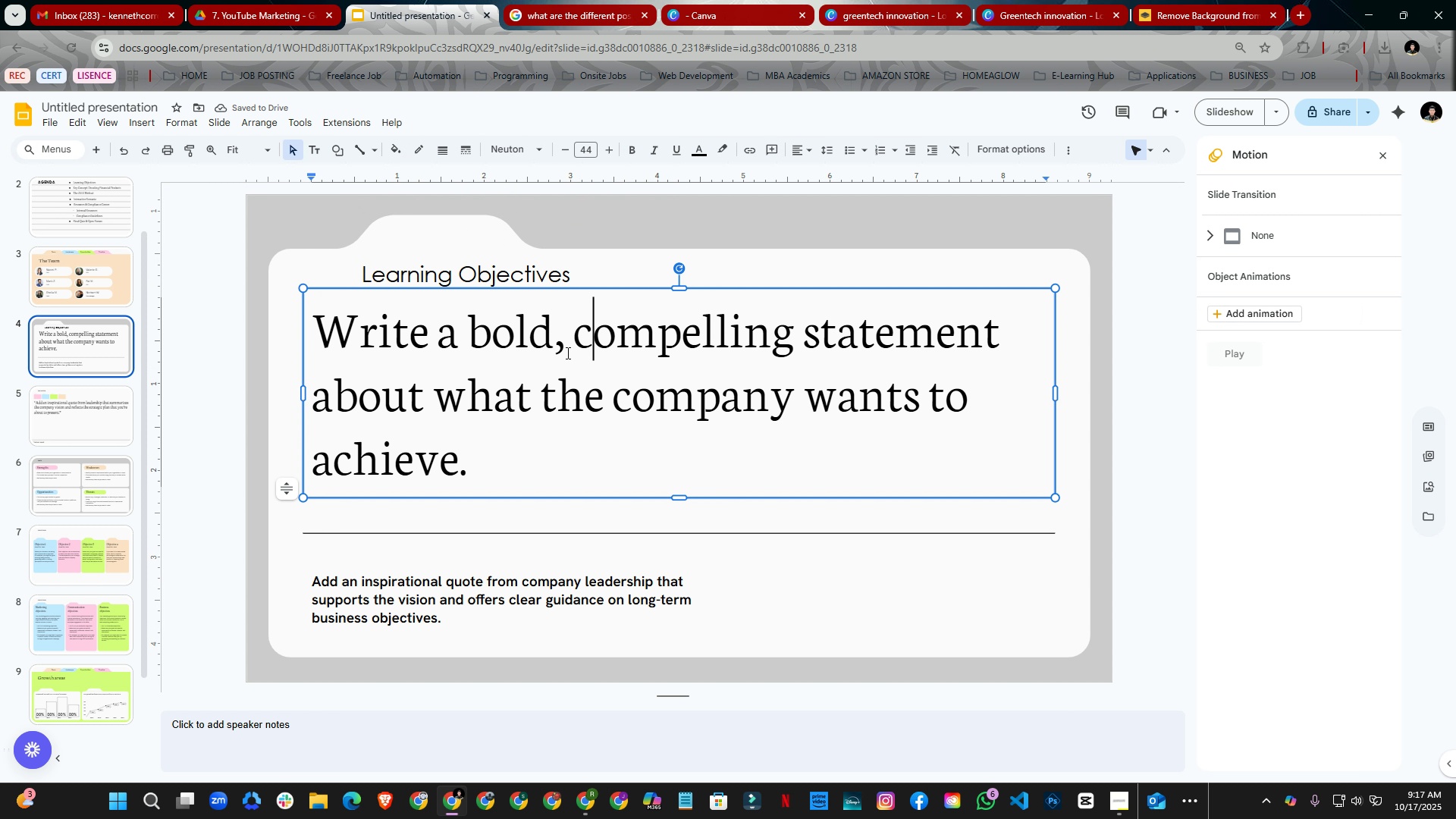 
key(Control+ControlLeft)
 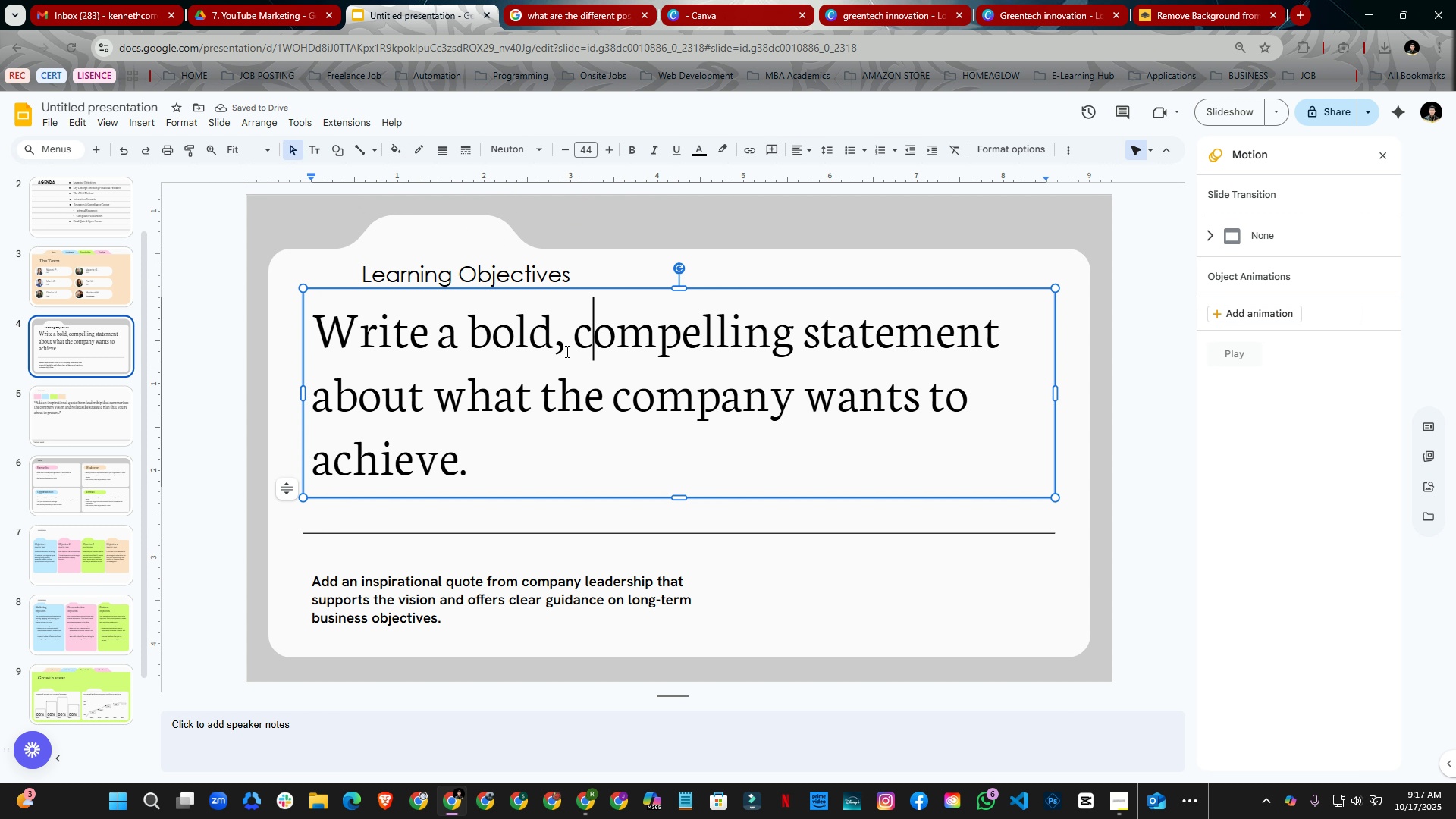 
key(Control+A)
 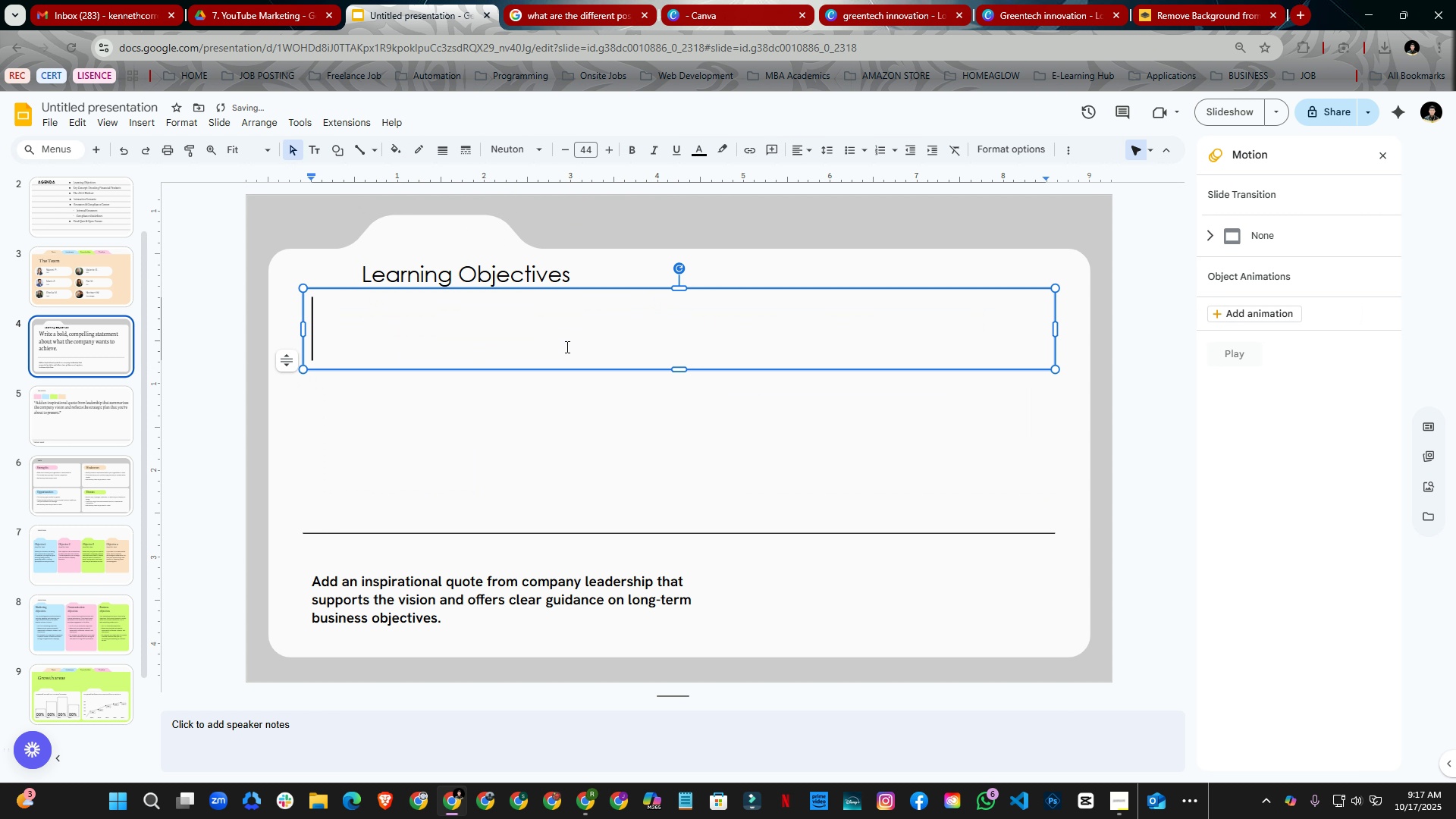 
key(Backspace)
 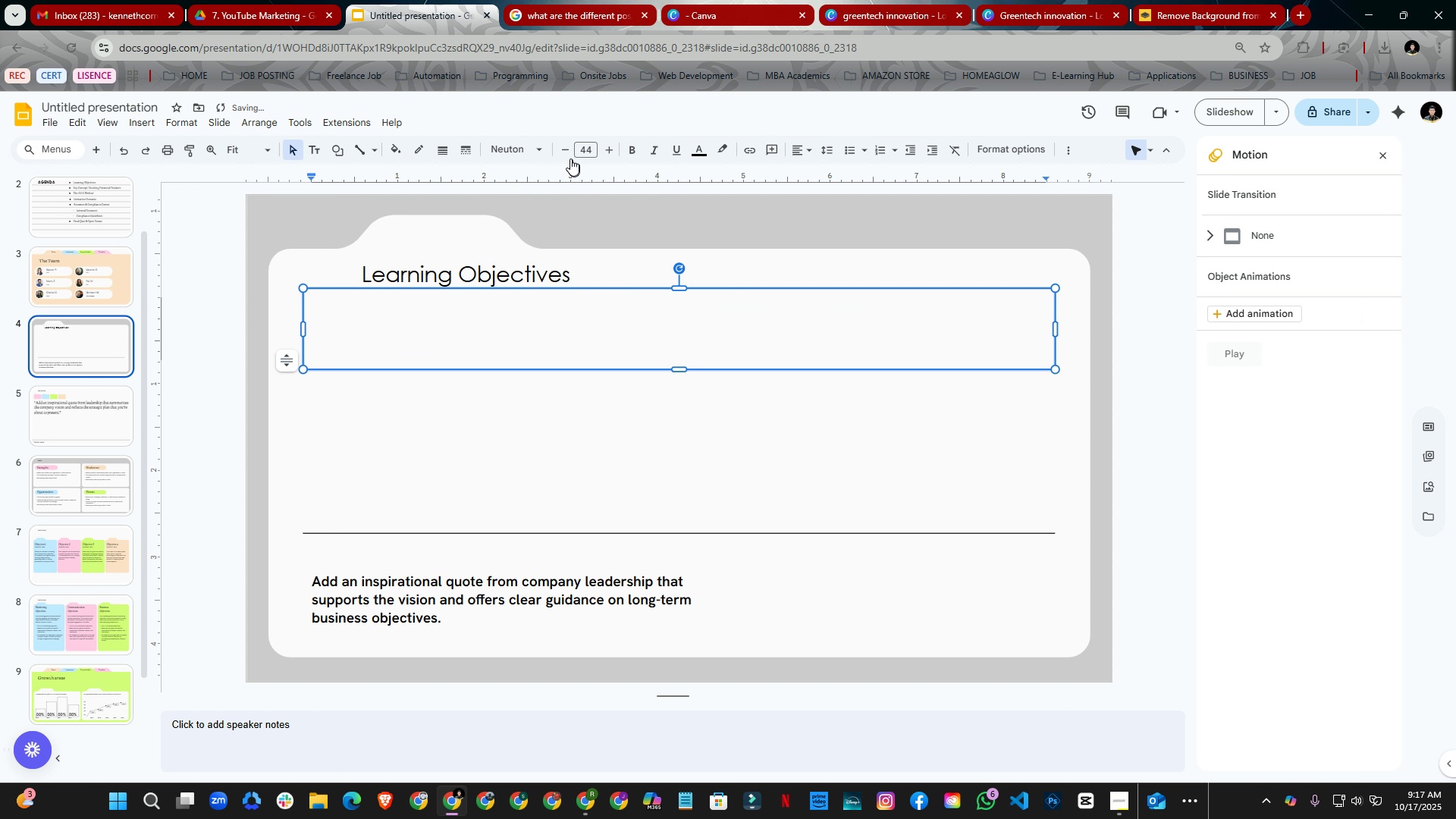 
double_click([563, 154])
 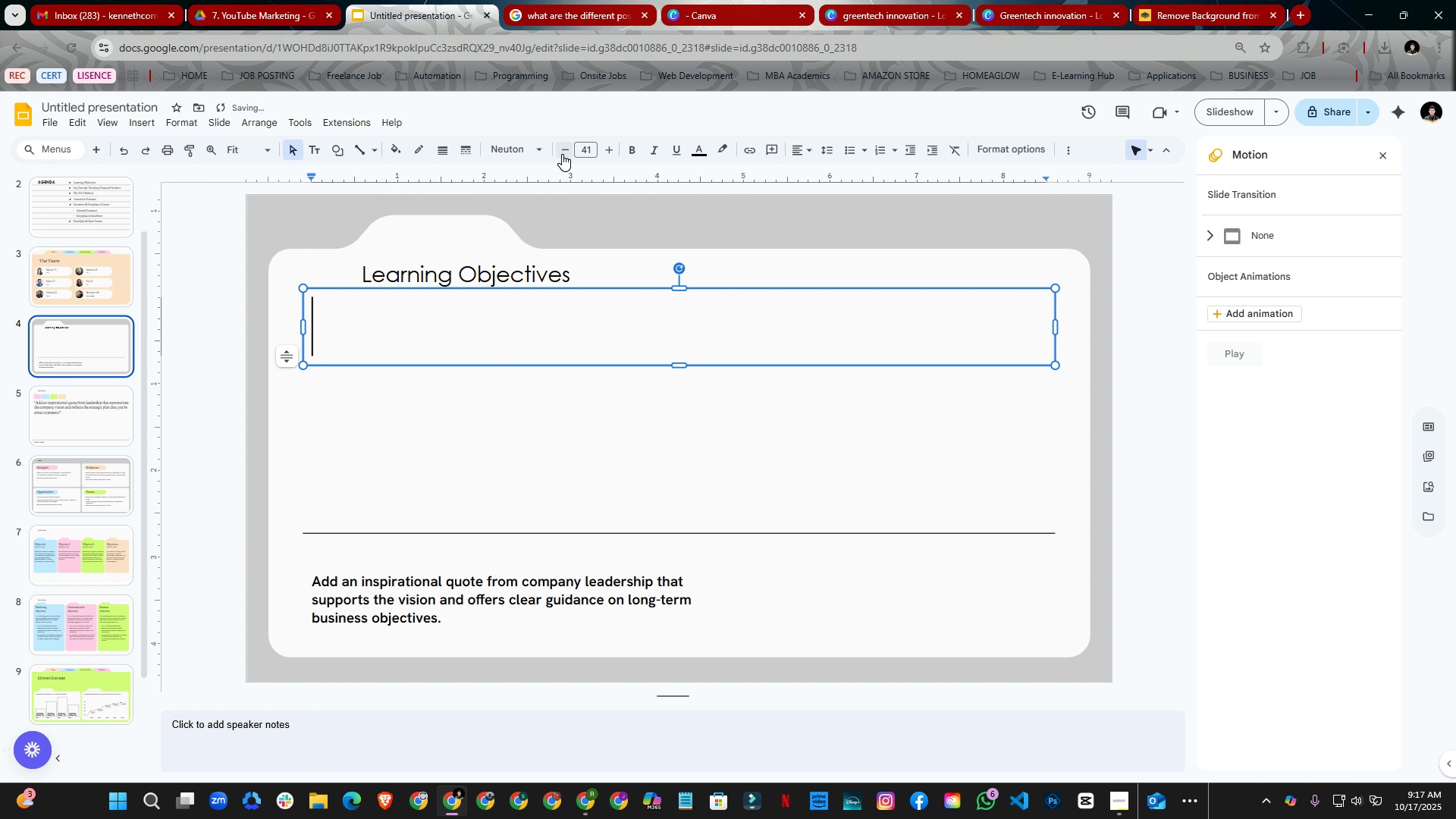 
triple_click([562, 154])
 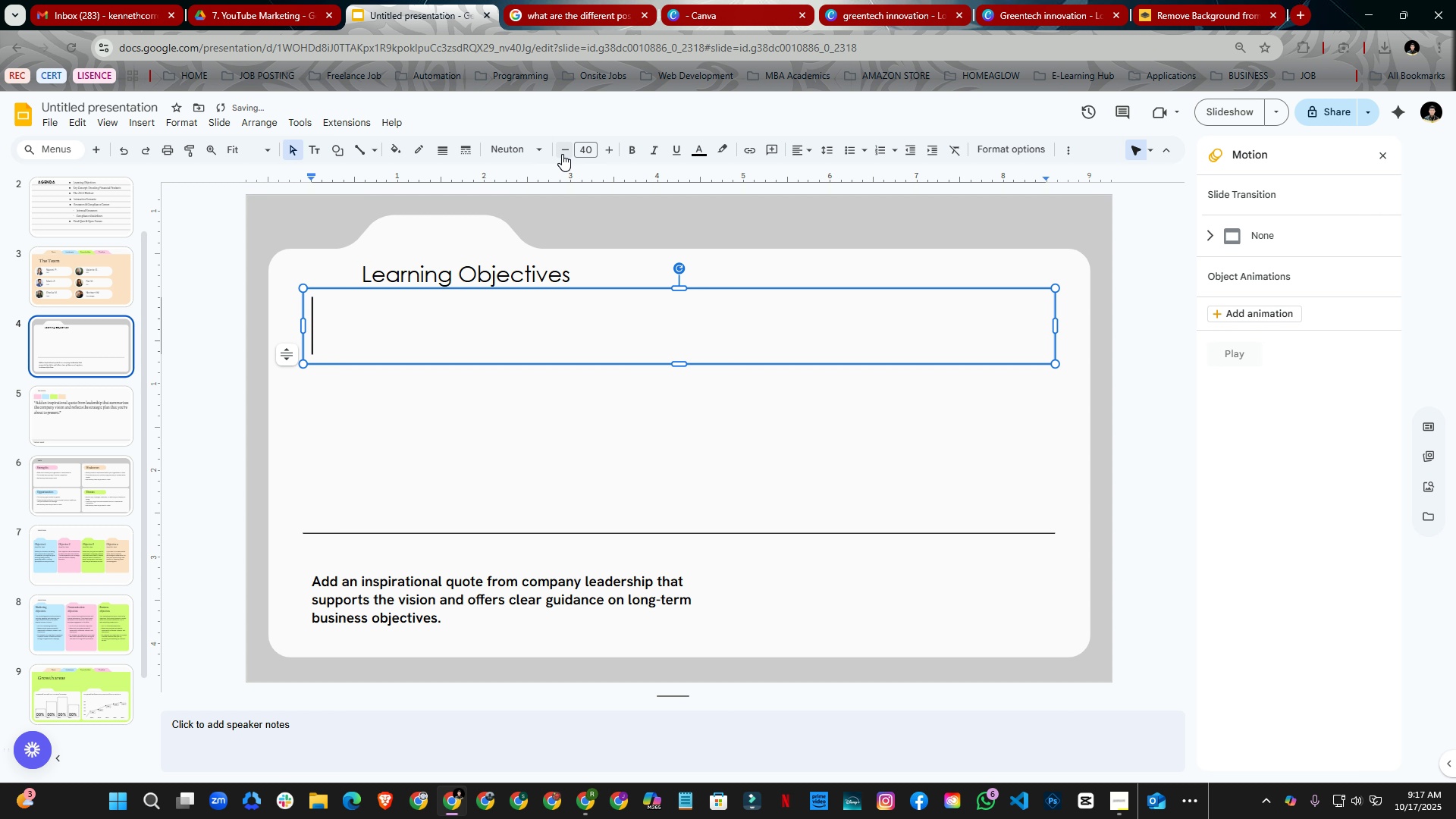 
triple_click([562, 154])
 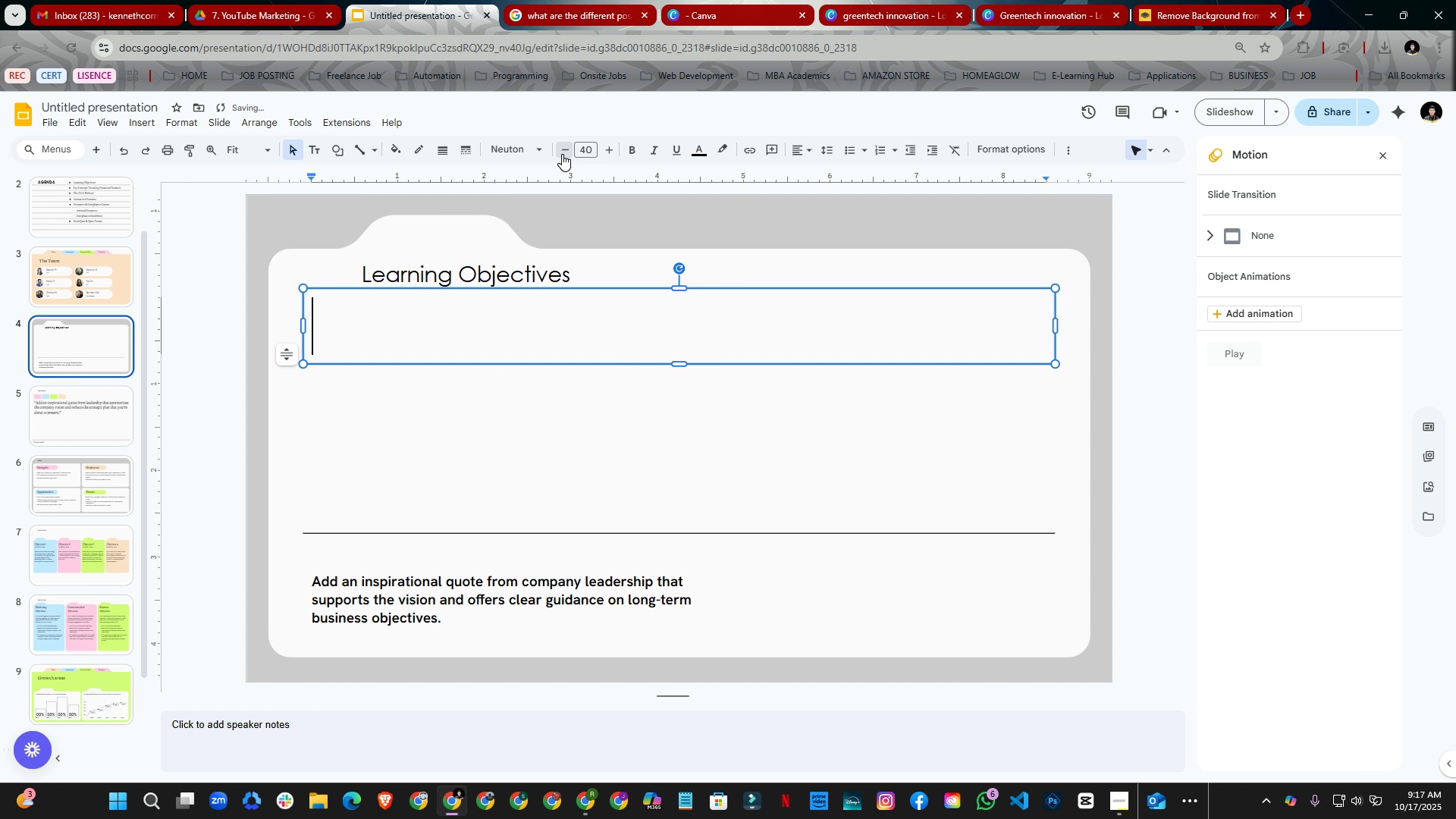 
triple_click([562, 154])
 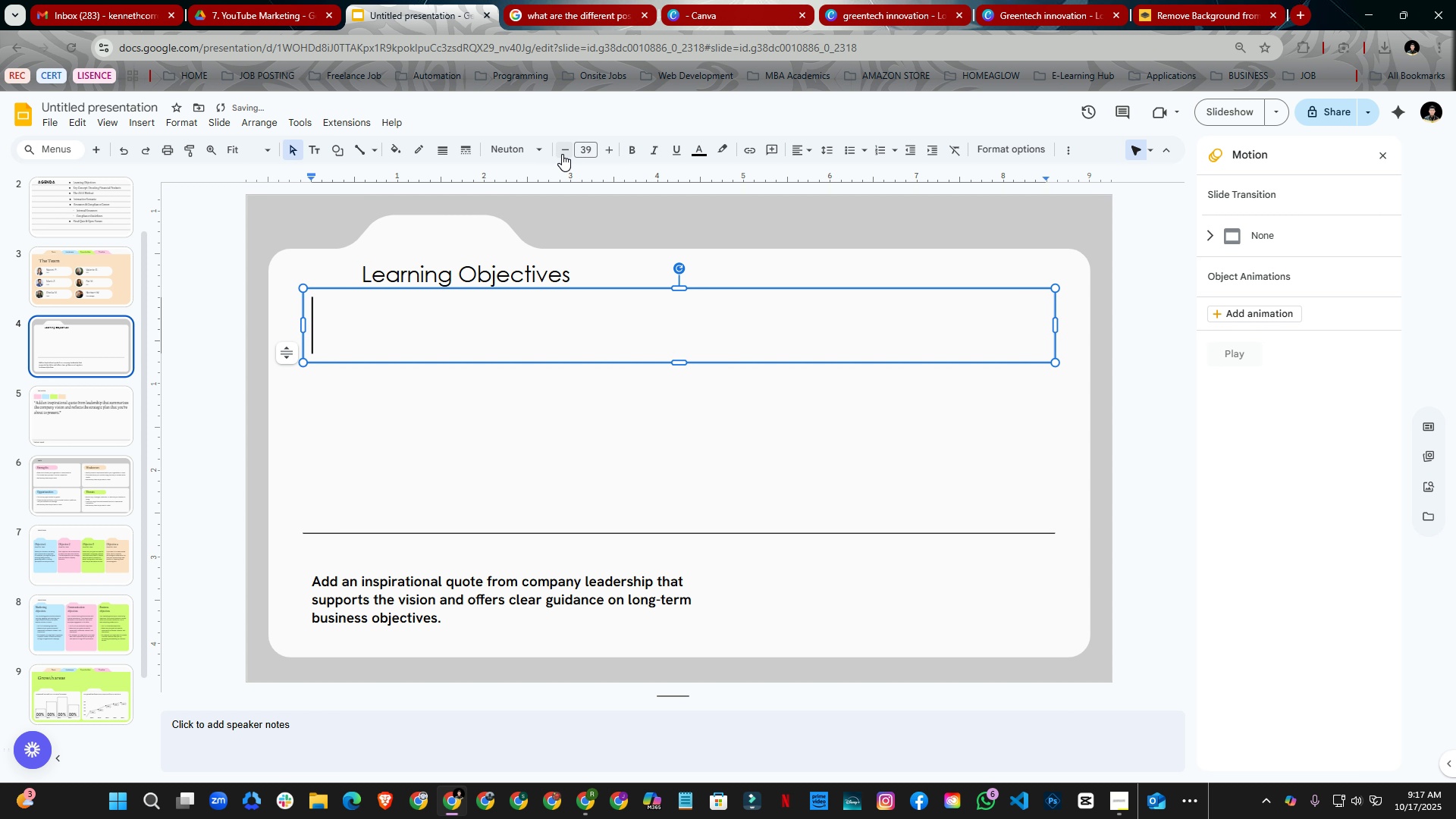 
triple_click([562, 154])
 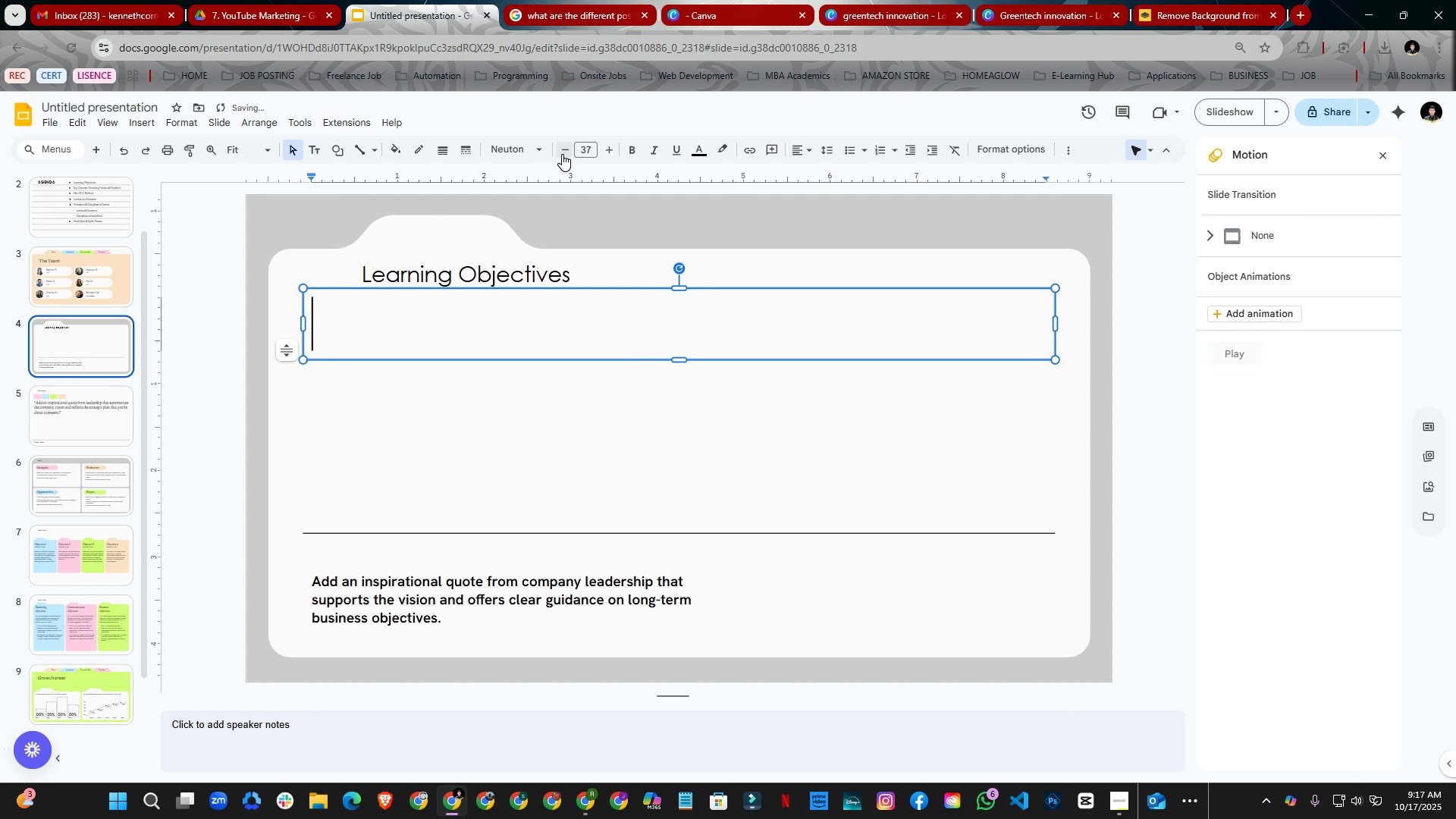 
triple_click([562, 154])
 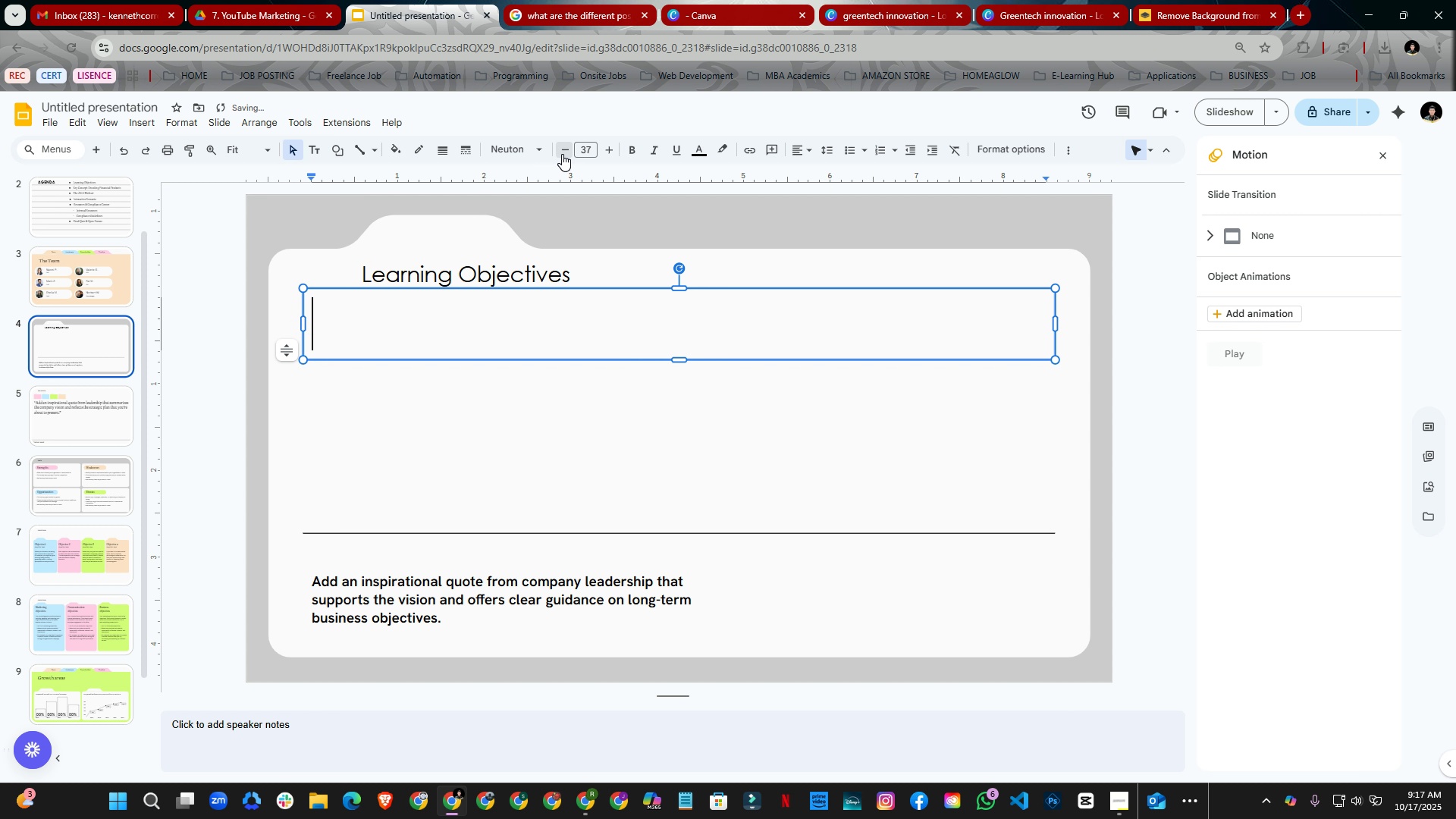 
triple_click([562, 154])
 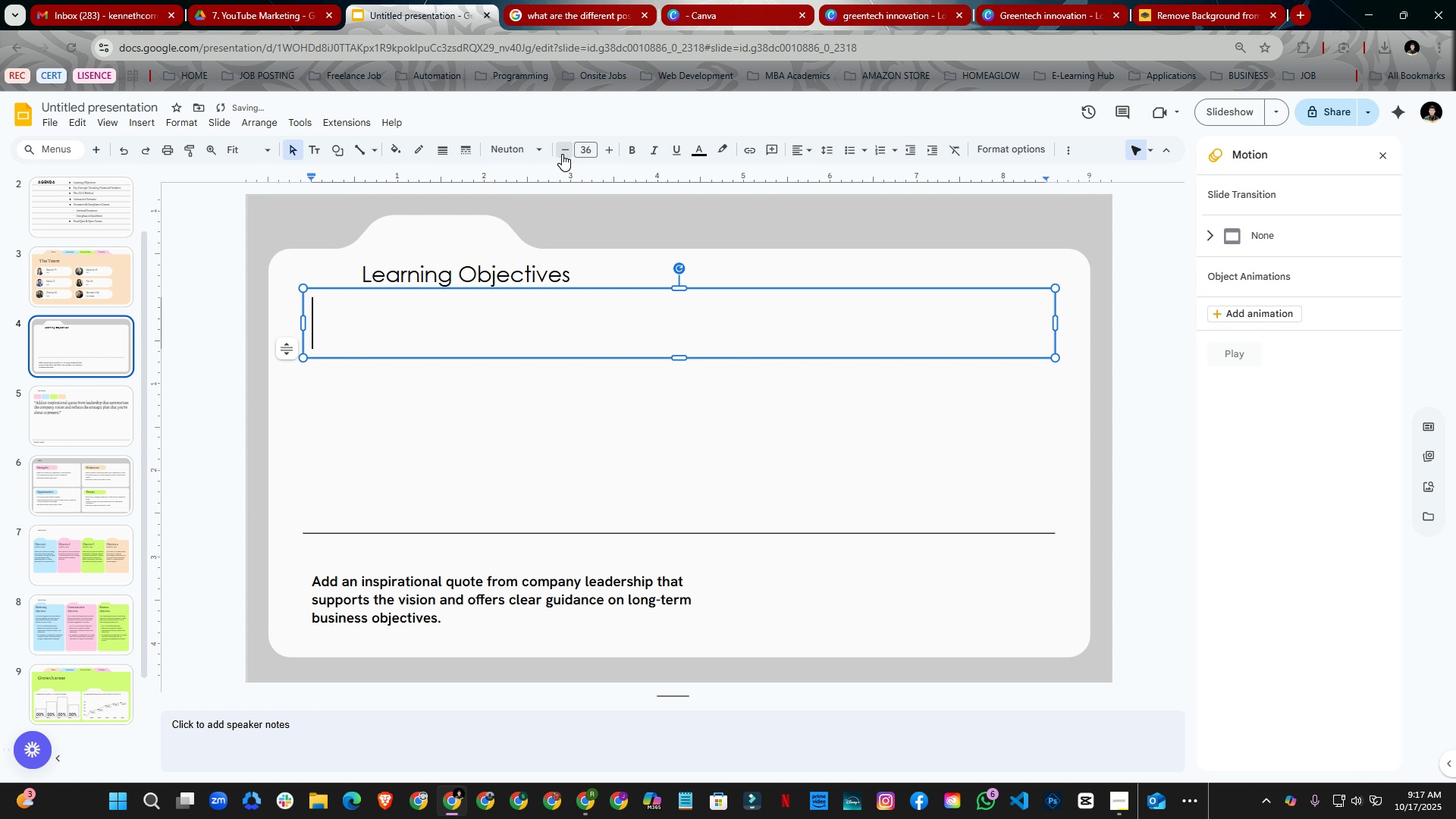 
triple_click([562, 154])
 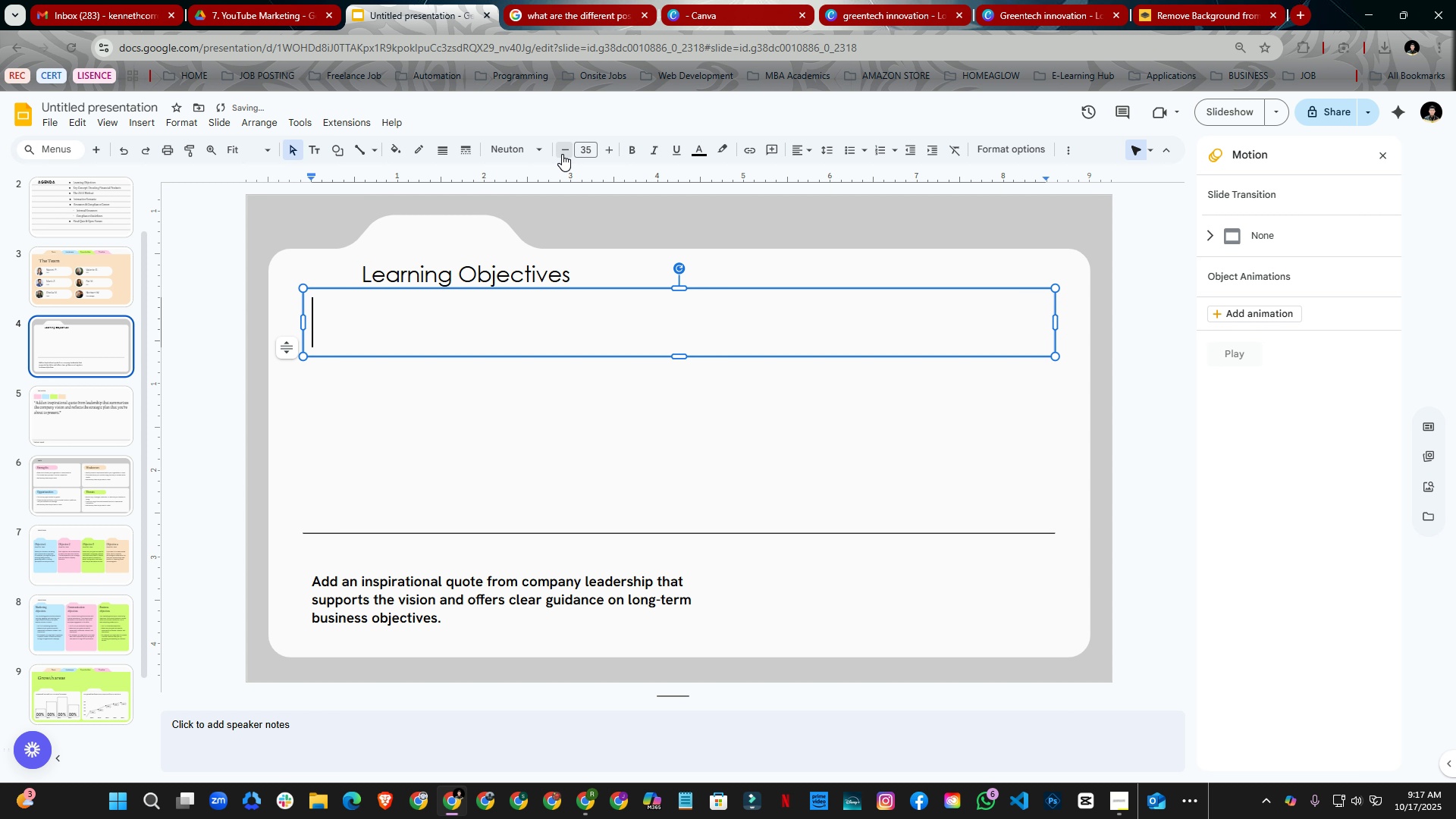 
triple_click([562, 154])
 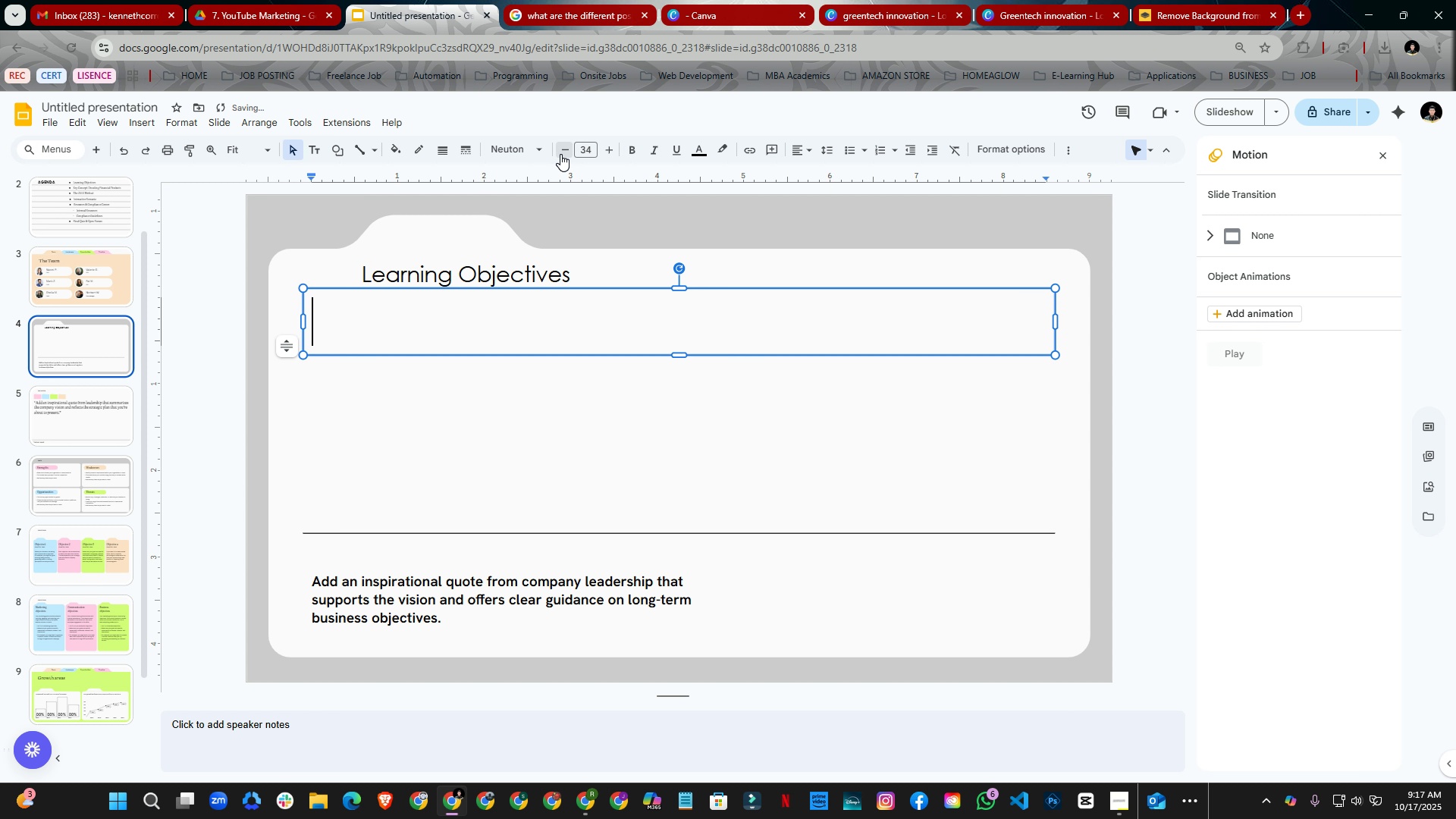 
triple_click([560, 154])
 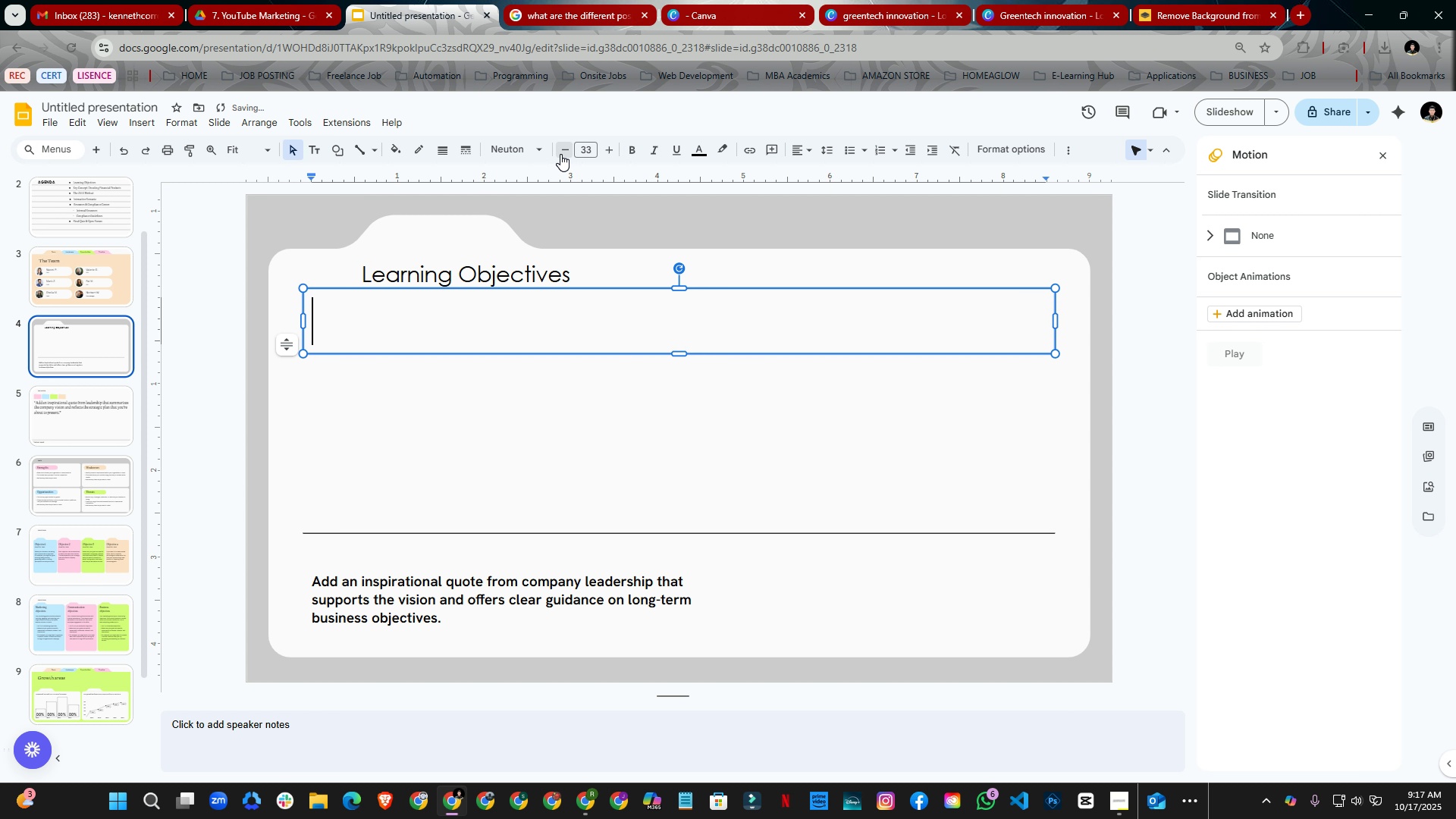 
triple_click([560, 154])
 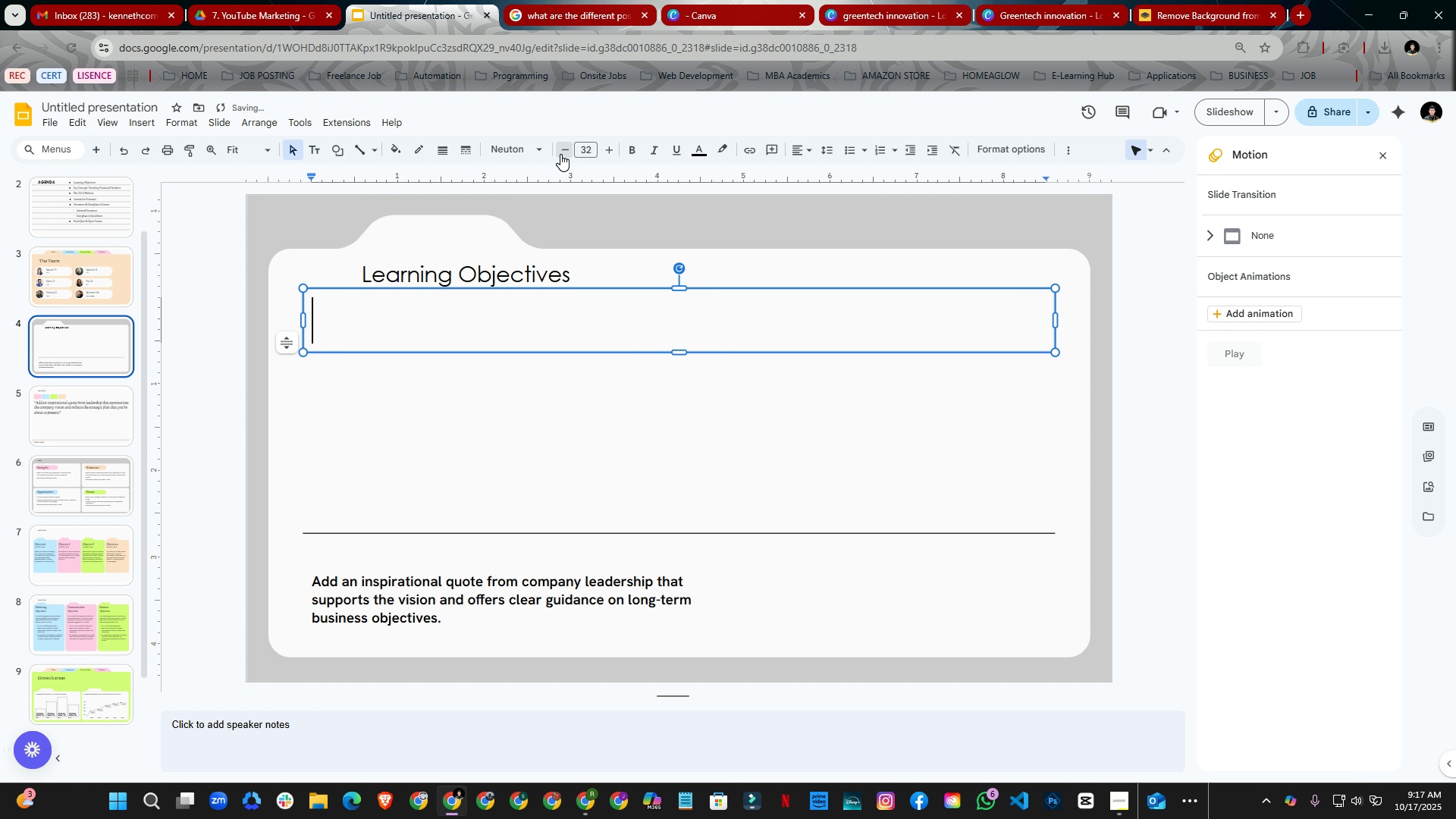 
triple_click([560, 154])
 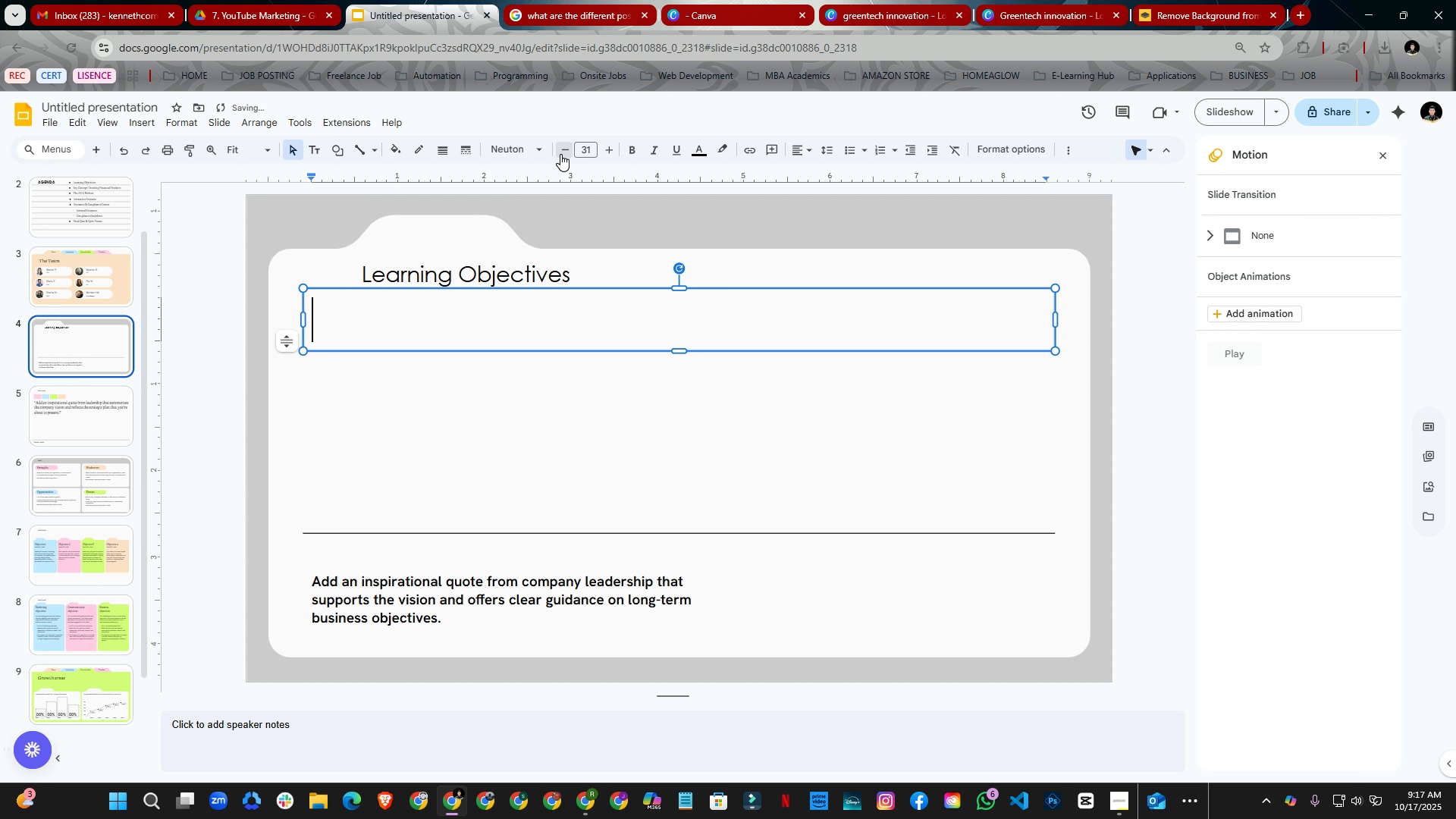 
triple_click([560, 154])
 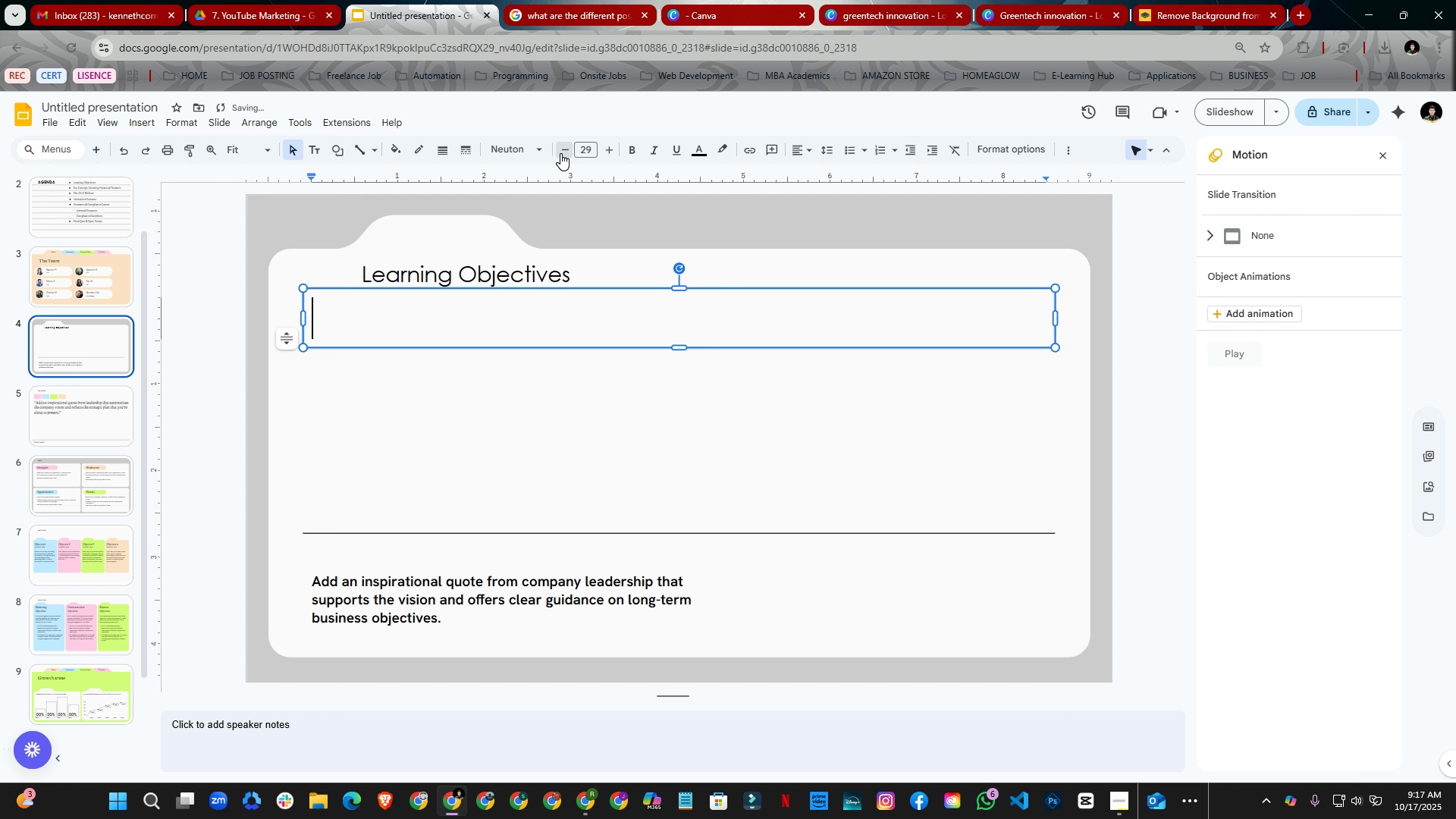 
double_click([560, 153])
 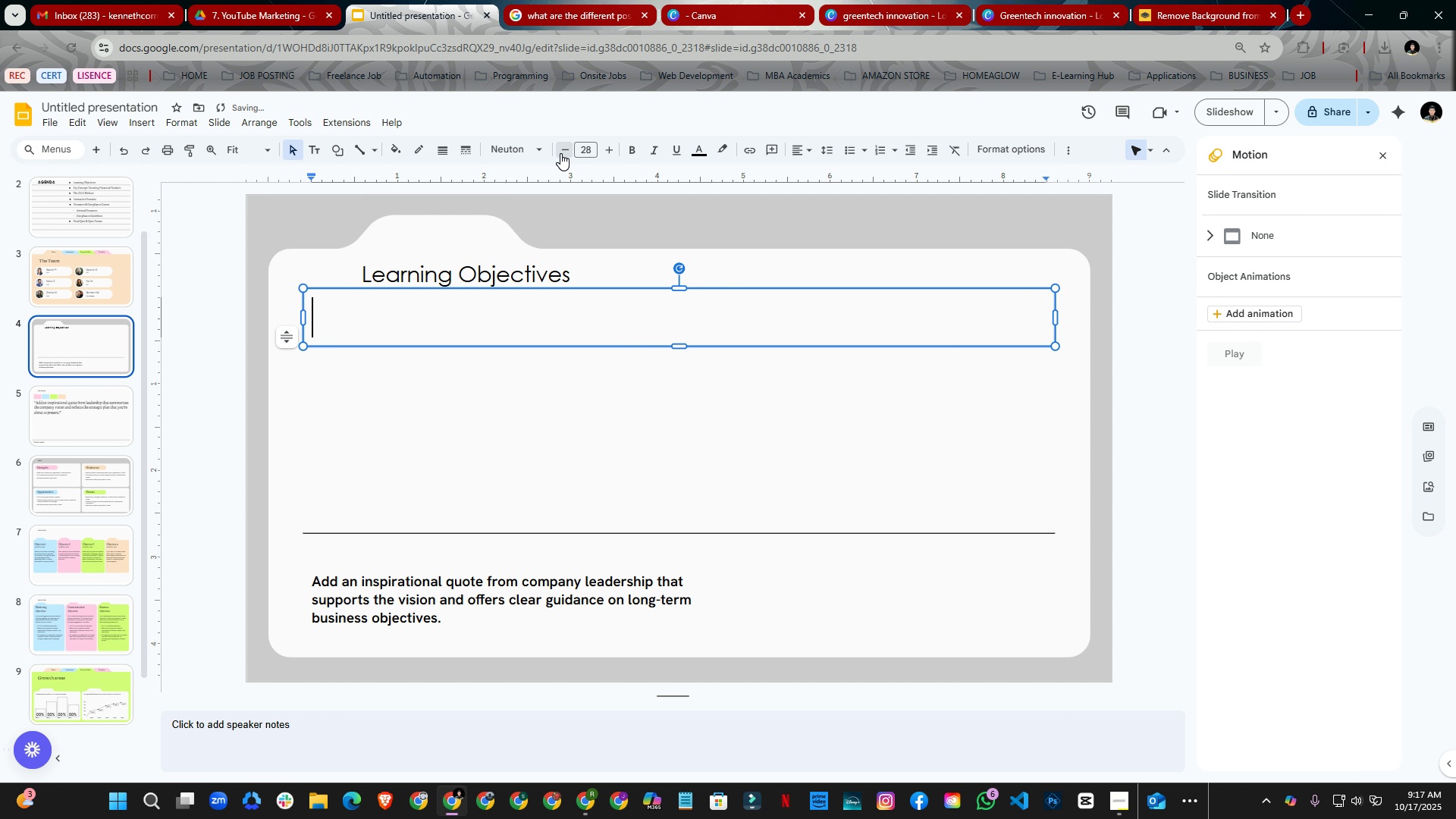 
triple_click([560, 153])
 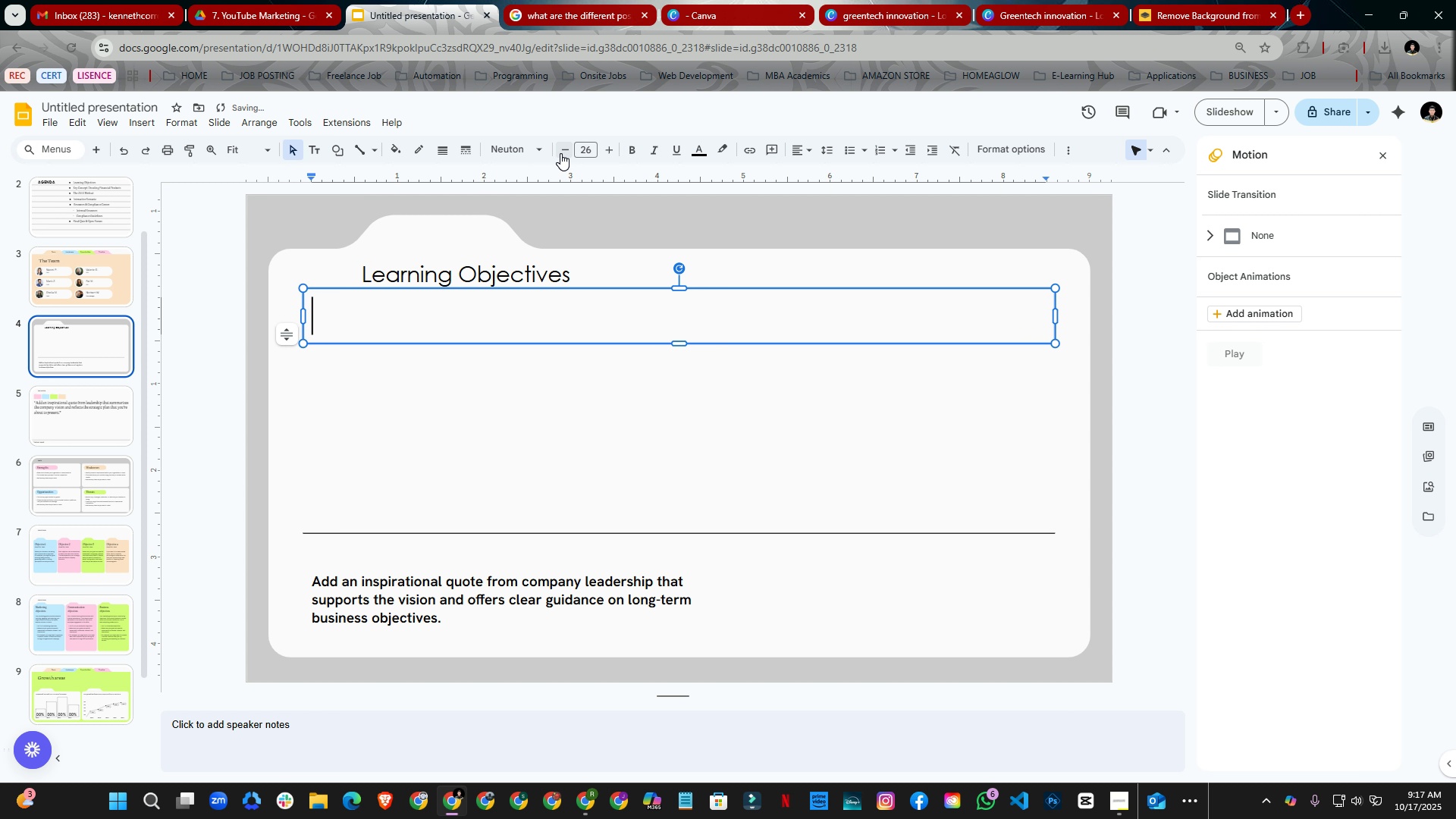 
double_click([560, 153])
 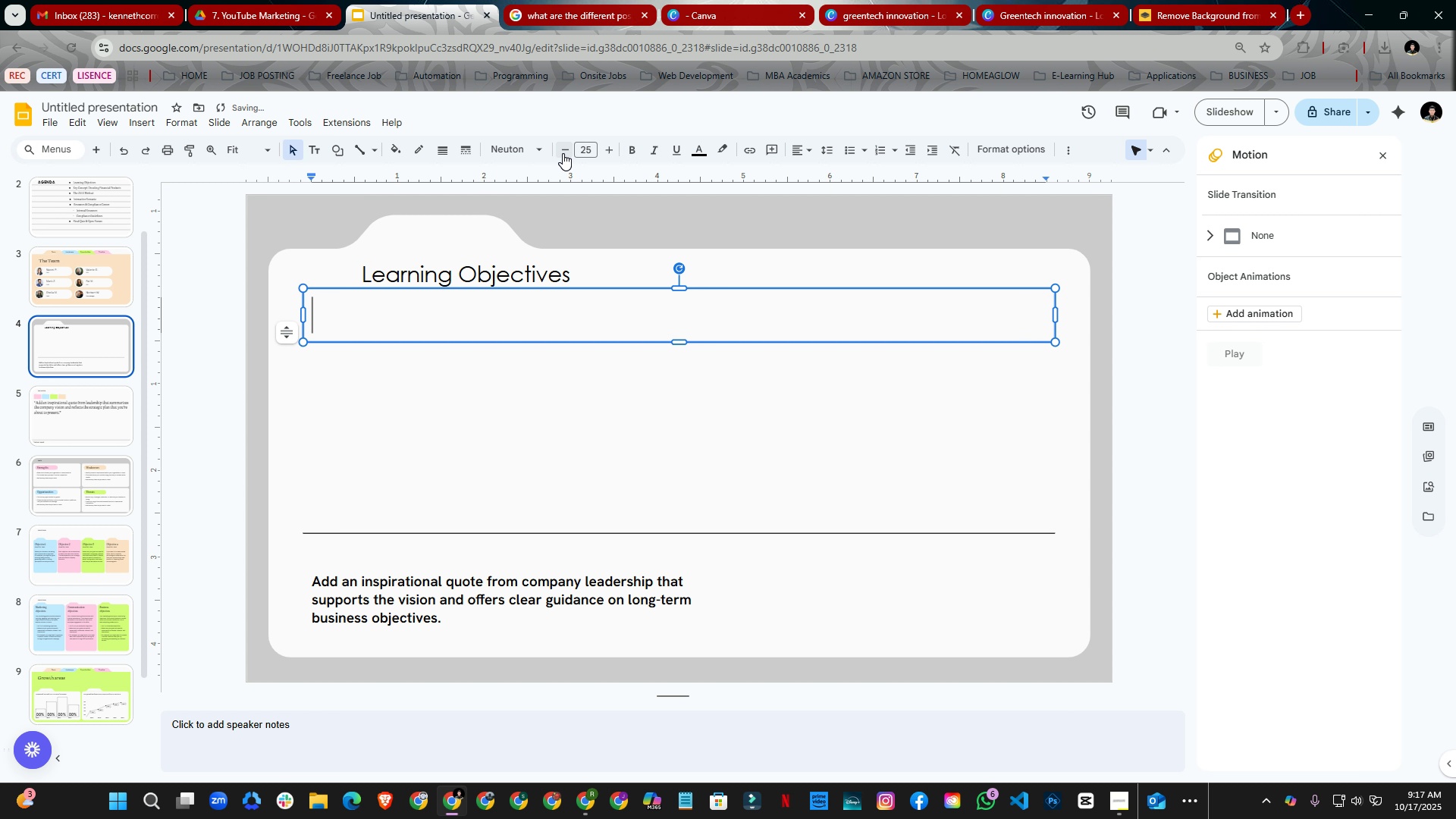 
key(Control+Shift+8)
 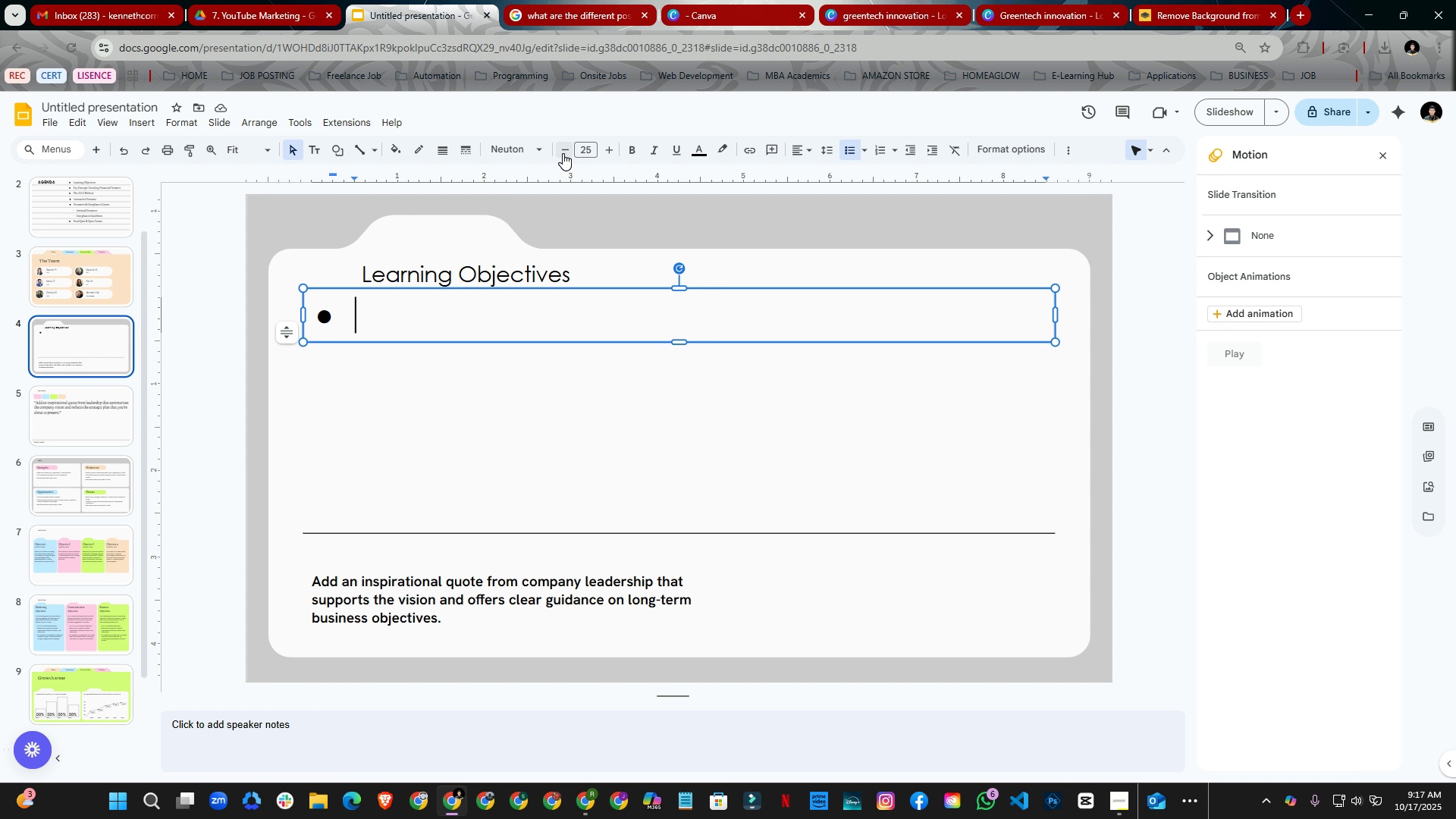 
wait(13.07)
 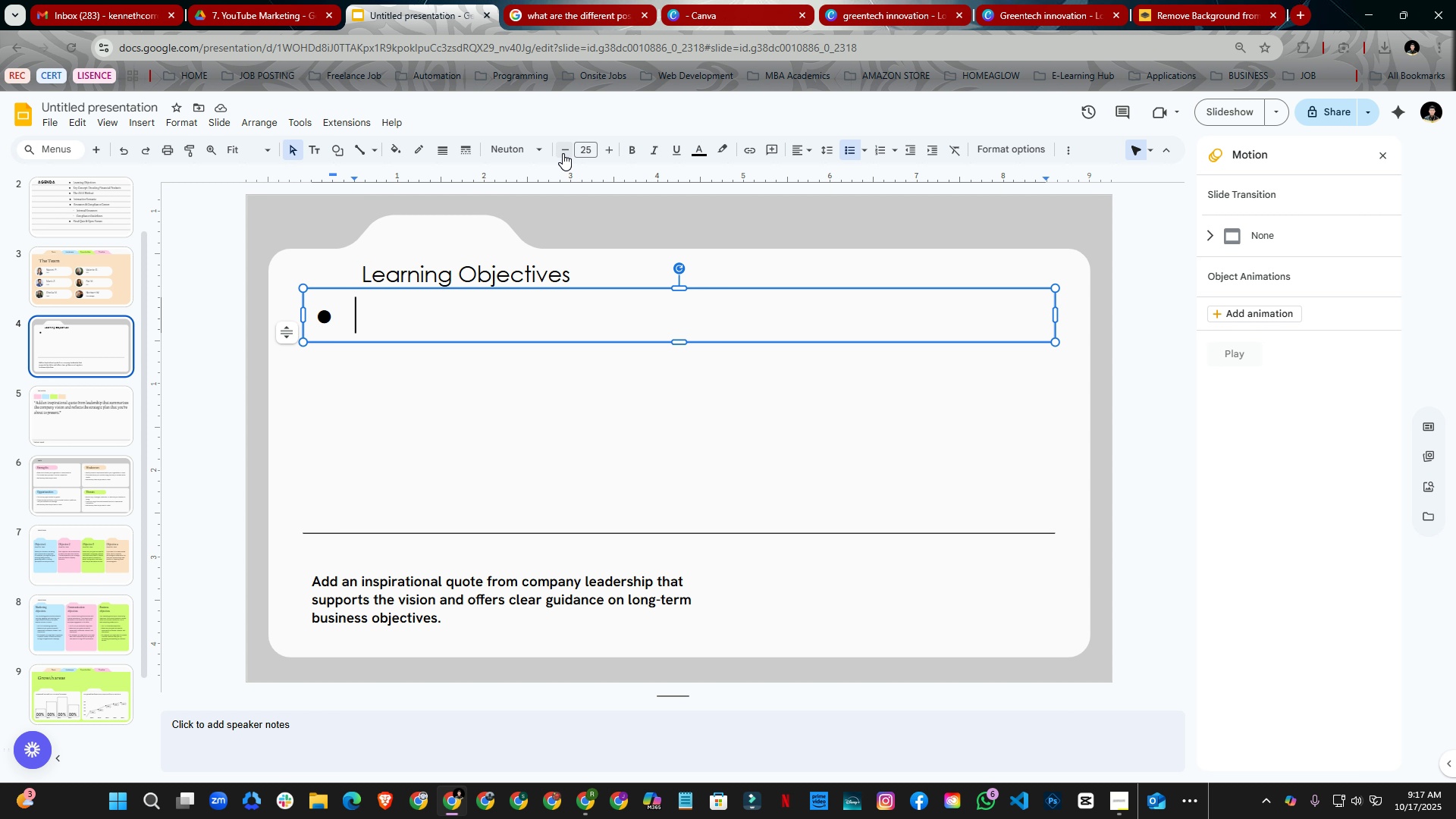 
type(Confidentiality explain complex financial productas)
key(Backspace)
key(Backspace)
type(a)
key(Backspace)
type(s.)
 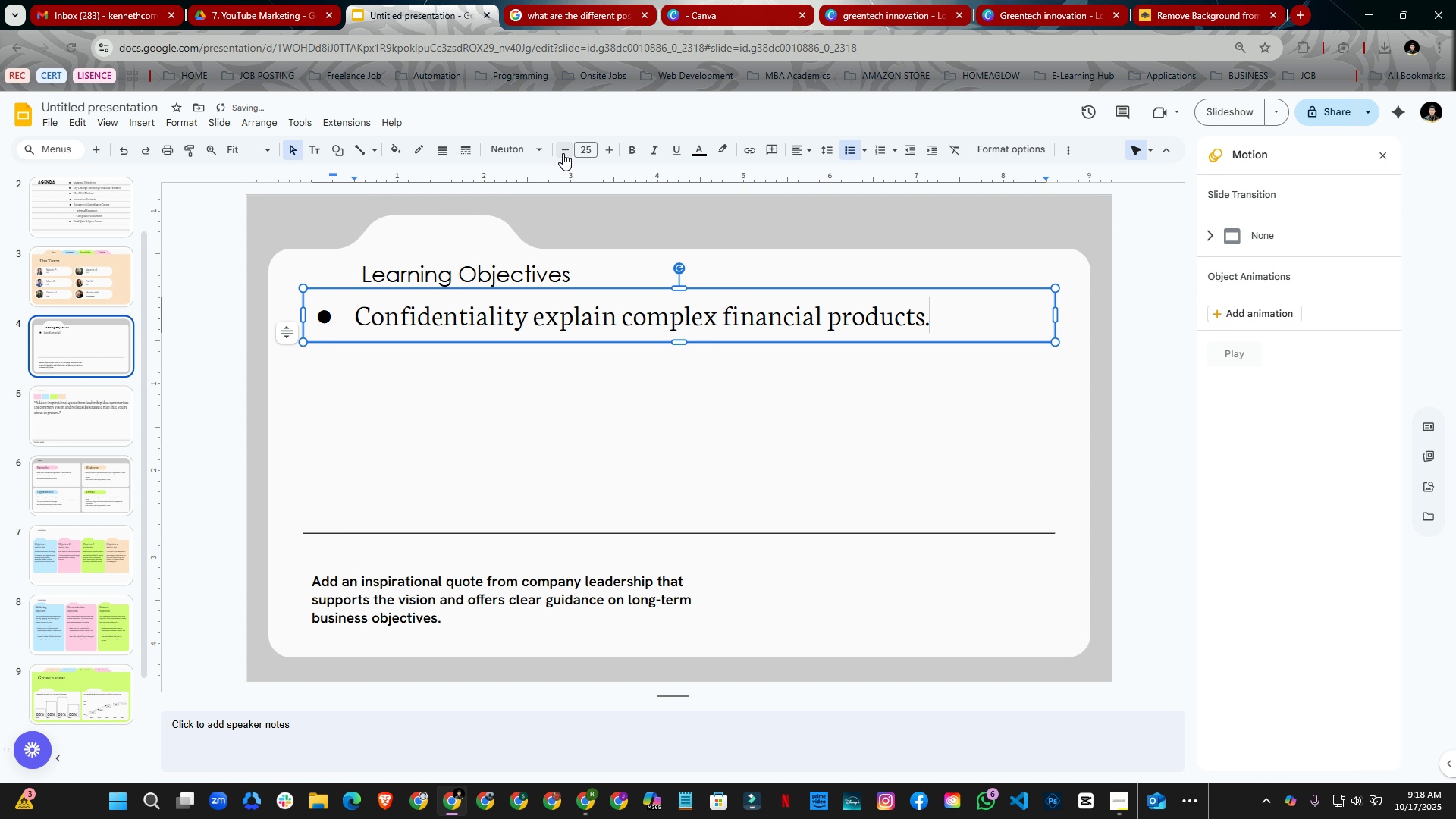 
key(Enter)
 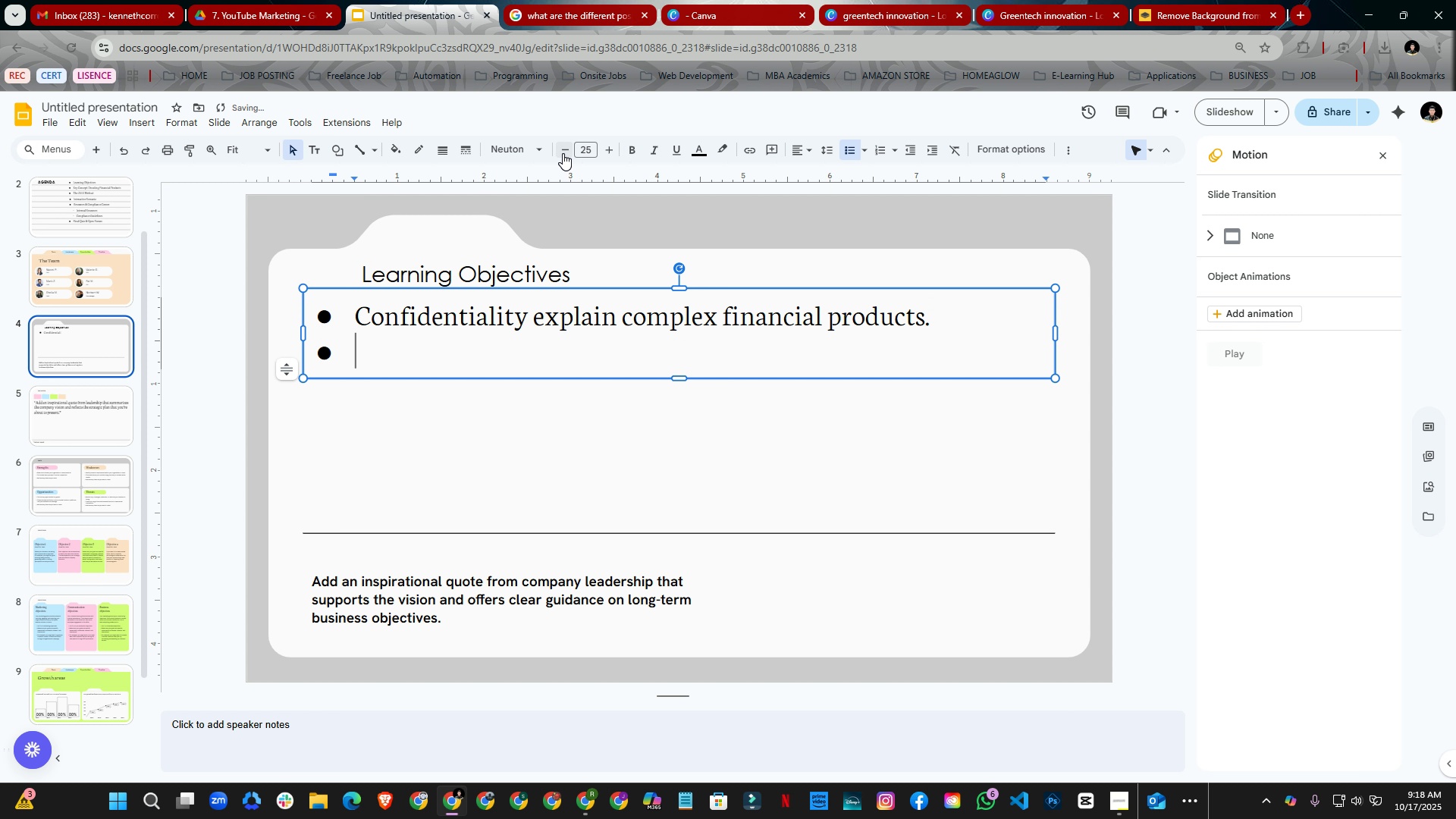 
type(Effectively identify and s)
key(Backspace)
type(assess cuu)
key(Backspace)
type(stomer needs using tjhe)
key(Backspace)
key(Backspace)
type(e AS)
key(Backspace)
type(.S<)
key(Backspace)
type(.K methi)
key(Backspace)
type(od)
 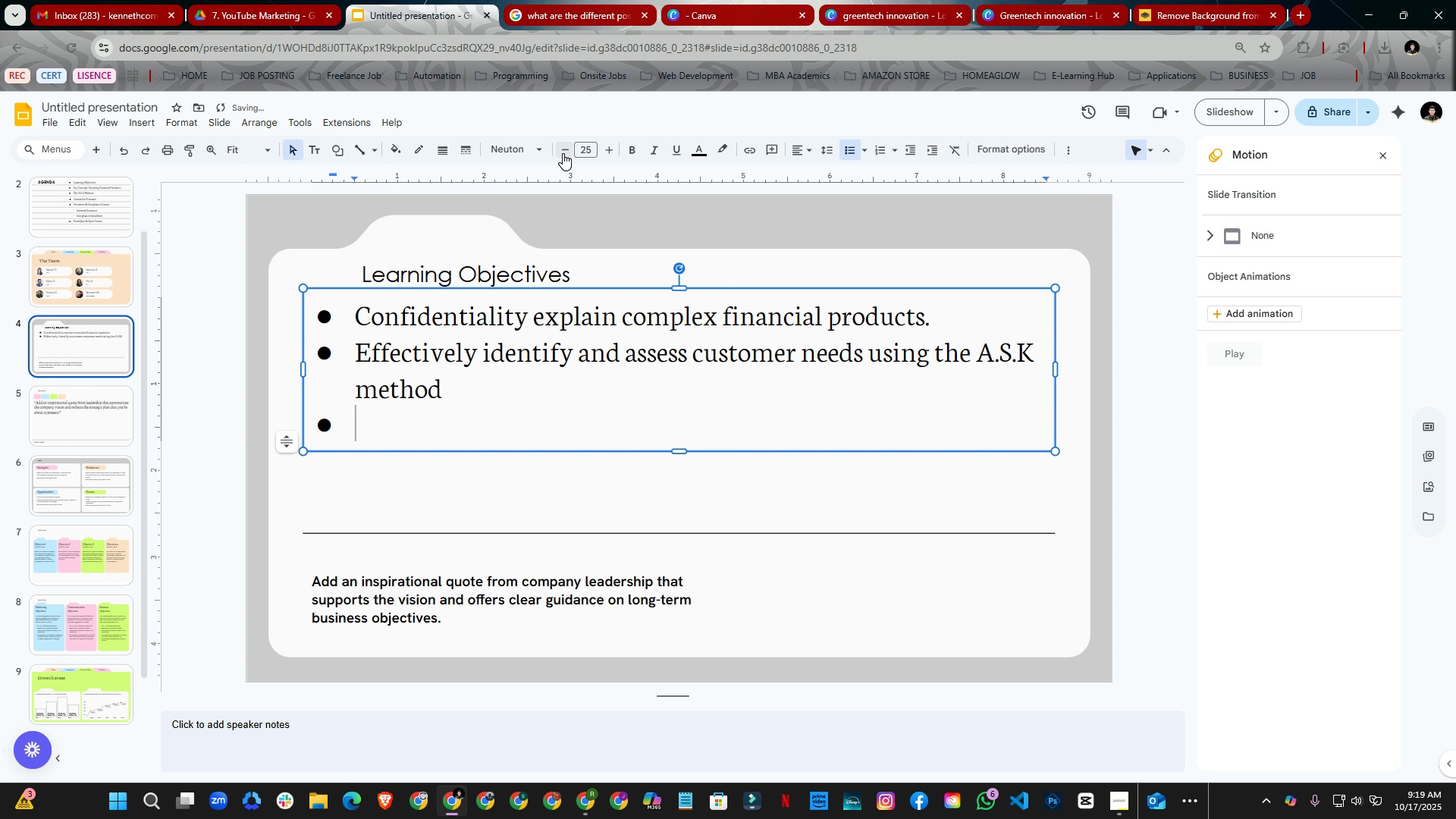 
 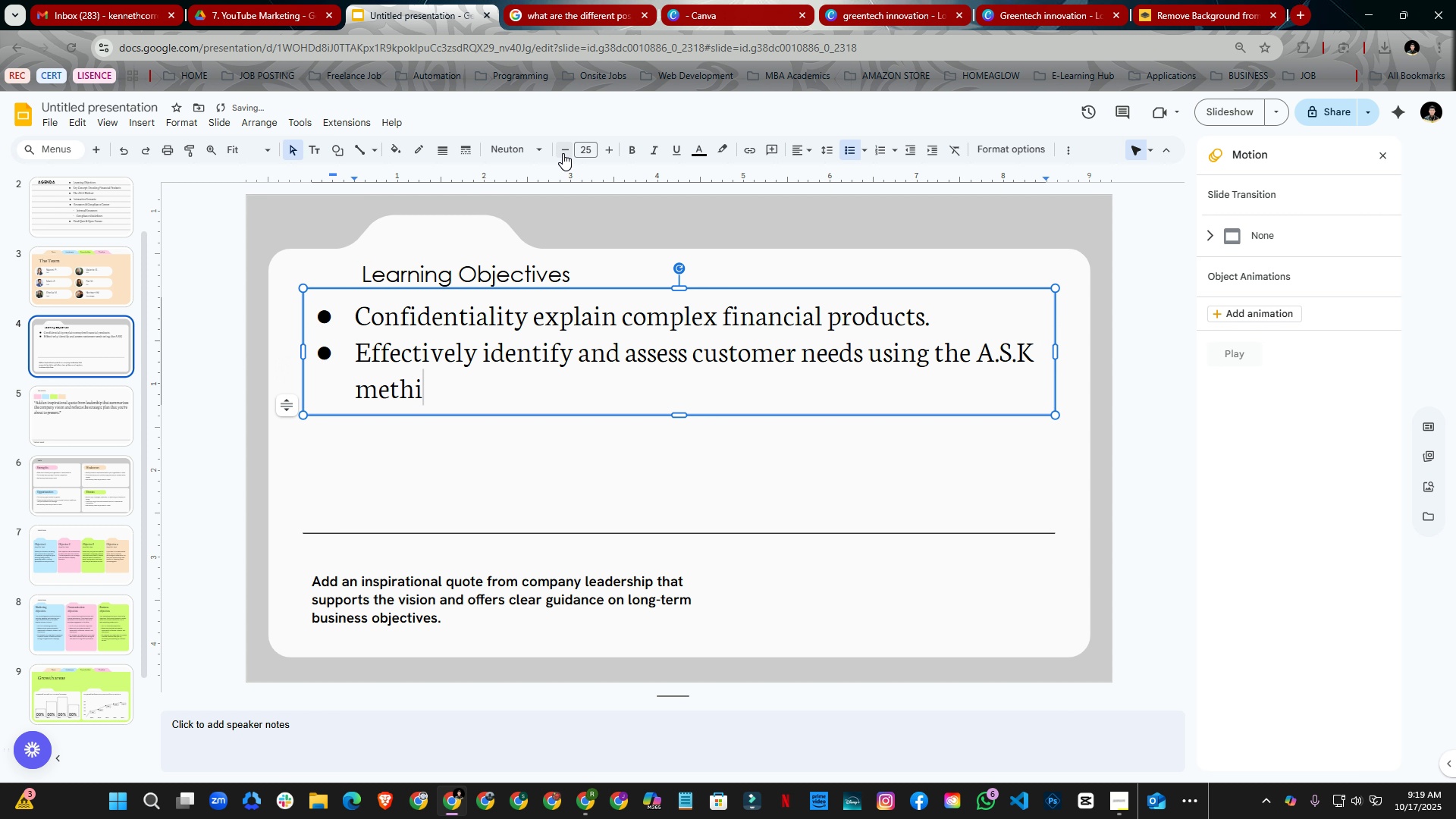 
key(Enter)
 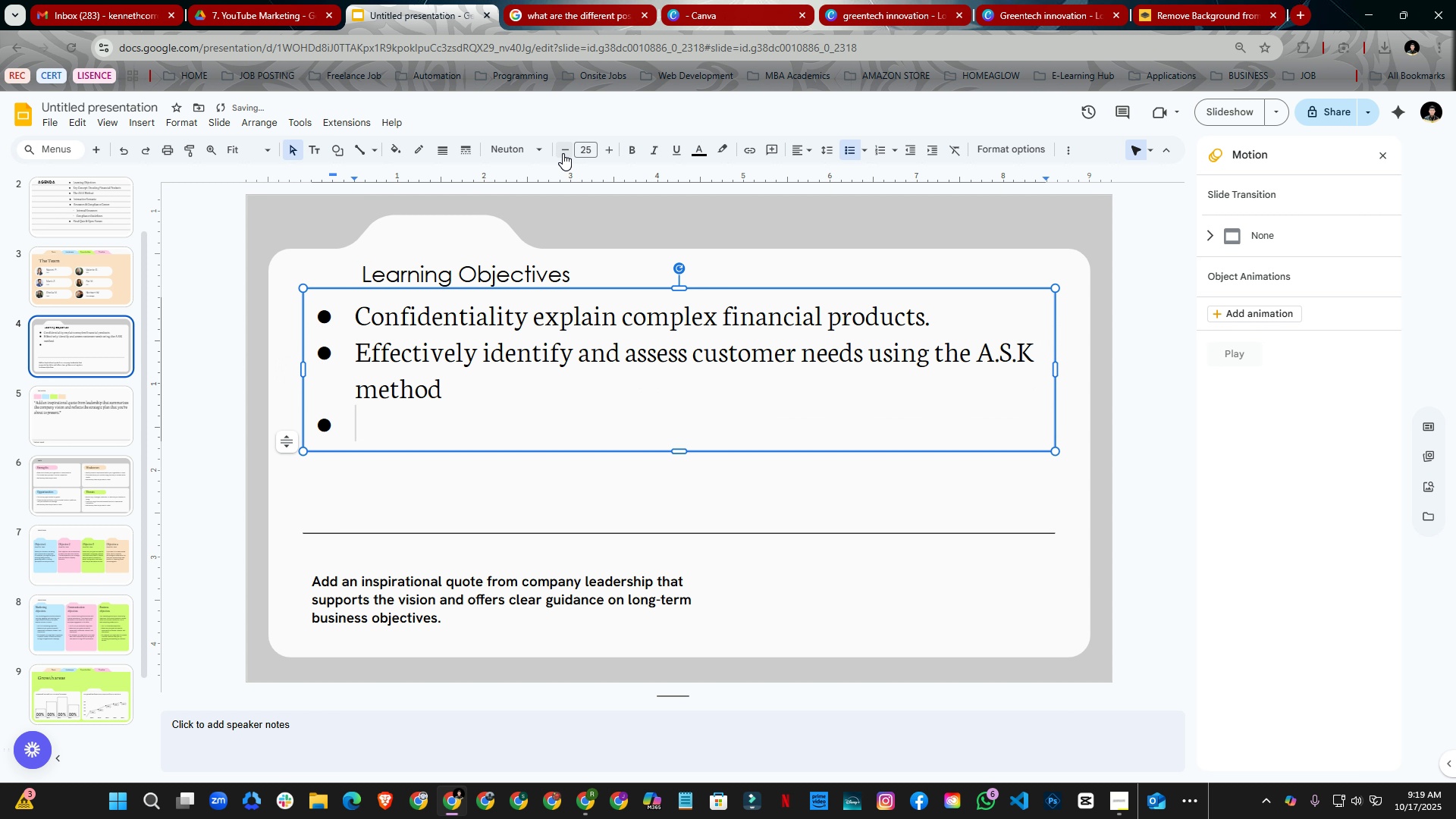 
type(Apply proven communication startye)
key(Backspace)
key(Backspace)
key(Backspace)
key(Backspace)
key(Backspace)
type(rategies)
 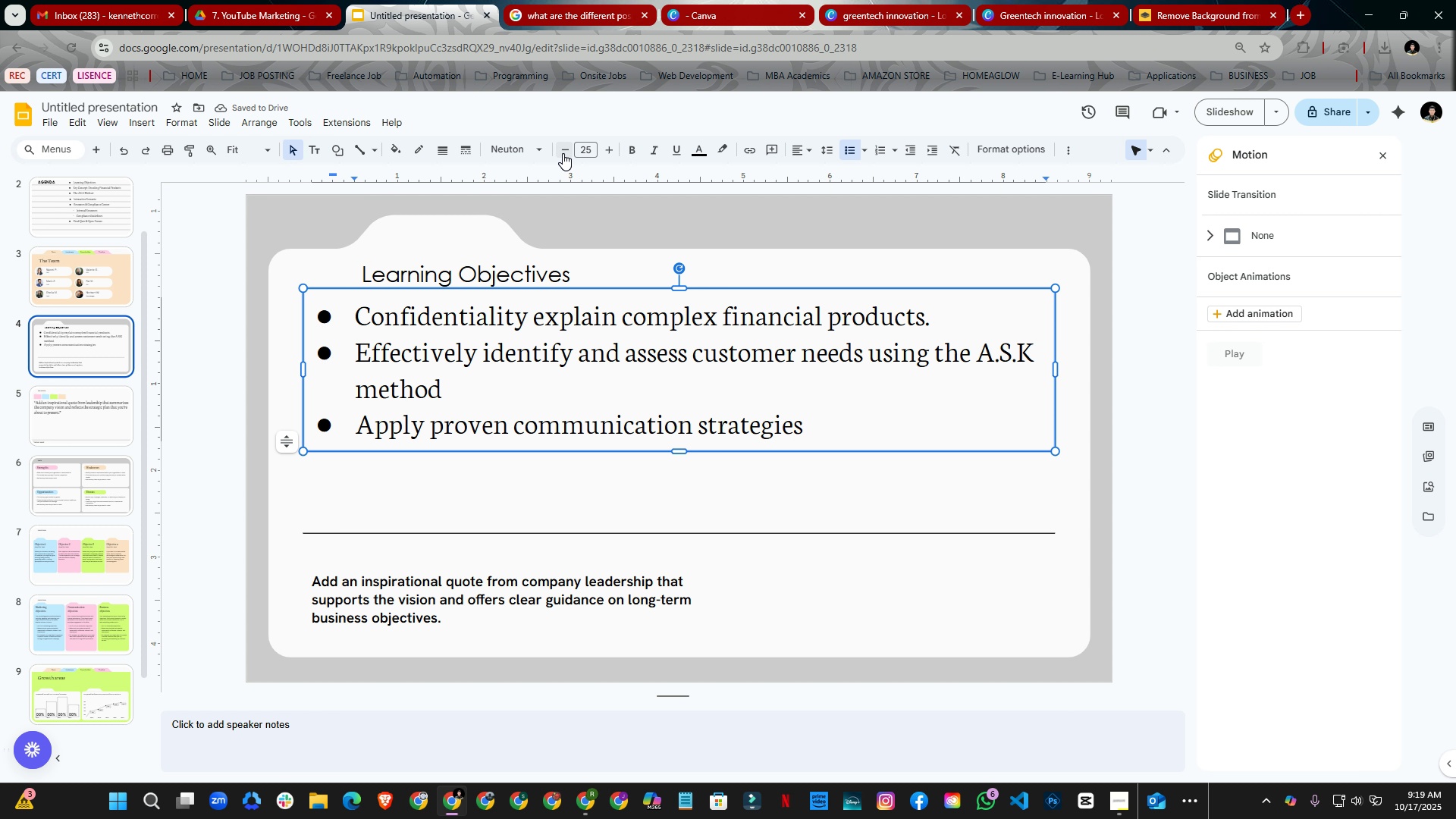 
type( to bn)
key(Backspace)
type(uild trust and enm)
key(Backspace)
key(Backspace)
type(nsure clarity)
 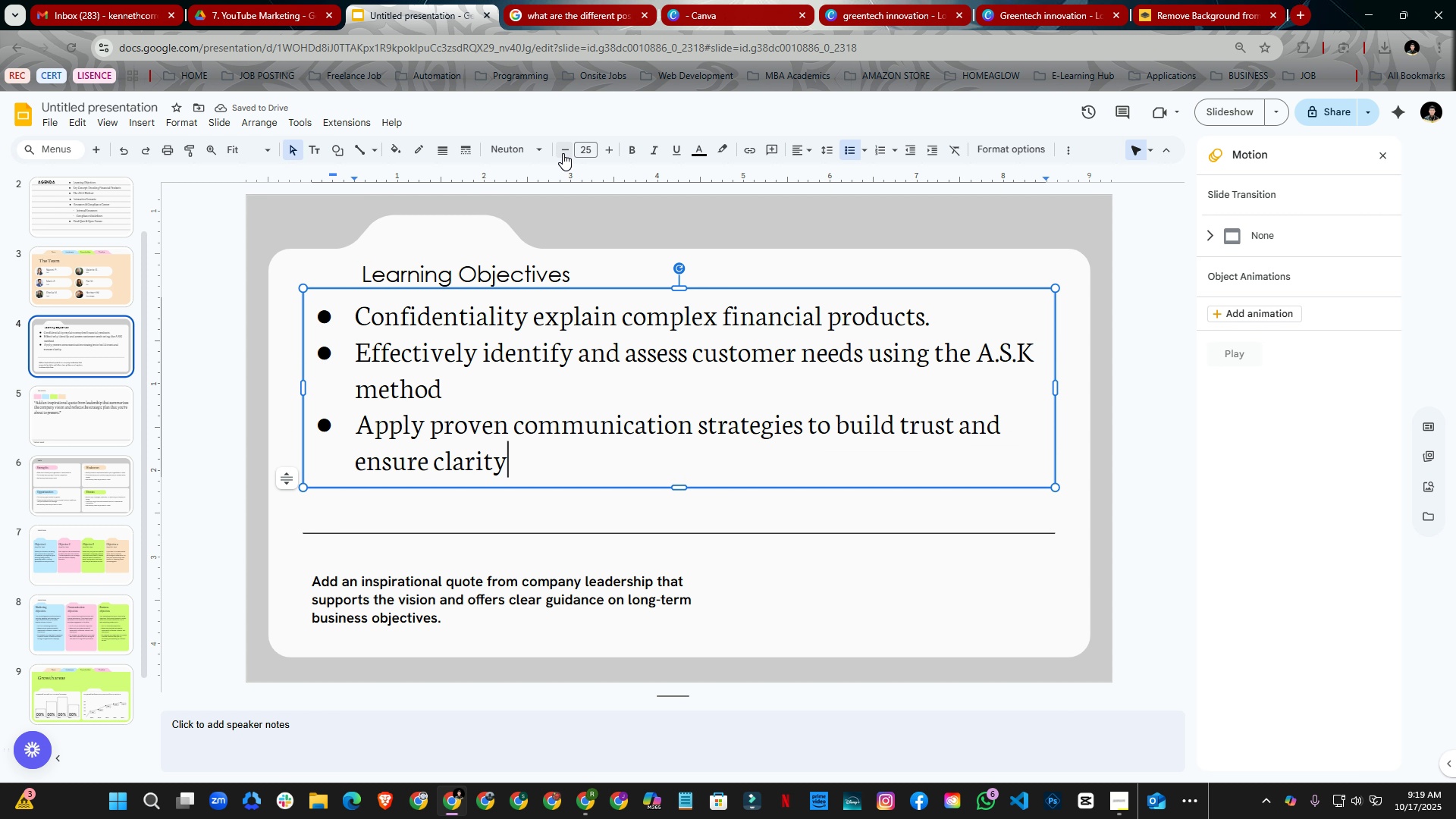 
key(Enter)
 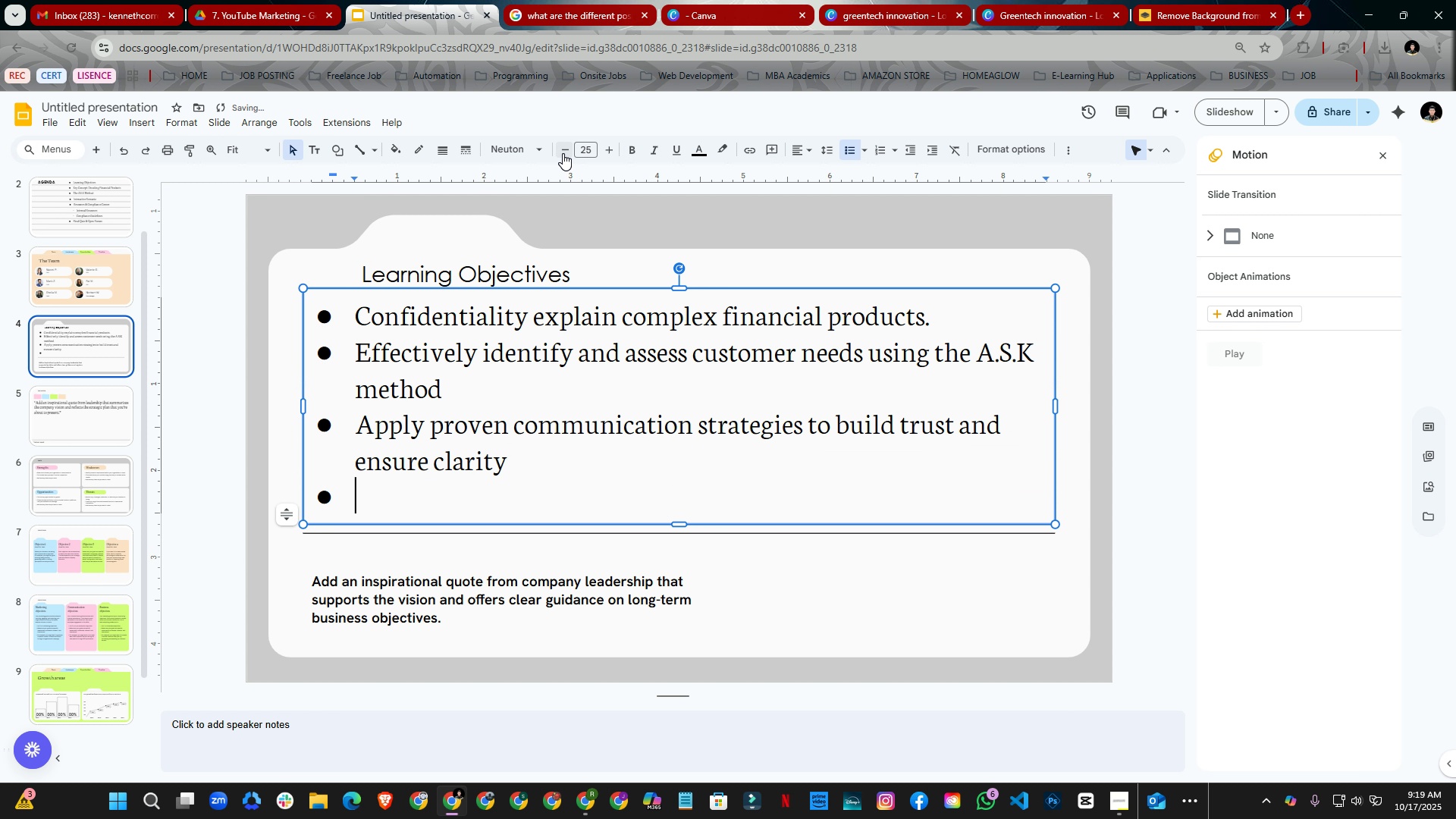 
type(B)
key(Backspace)
type(V)
key(Backspace)
type(Navigate inx)
key(Backspace)
type(cu)
key(Backspace)
key(Backspace)
type(quiries a)
key(Backspace)
type(wj)
key(Backspace)
type(hile adhearing)
key(Backspace)
key(Backspace)
key(Backspace)
key(Backspace)
key(Backspace)
type(ring tp)
key(Backspace)
type(o key compliance adn )
key(Backspace)
key(Backspace)
key(Backspace)
type(nd pro)
key(Backspace)
type(ivacy regulations)
 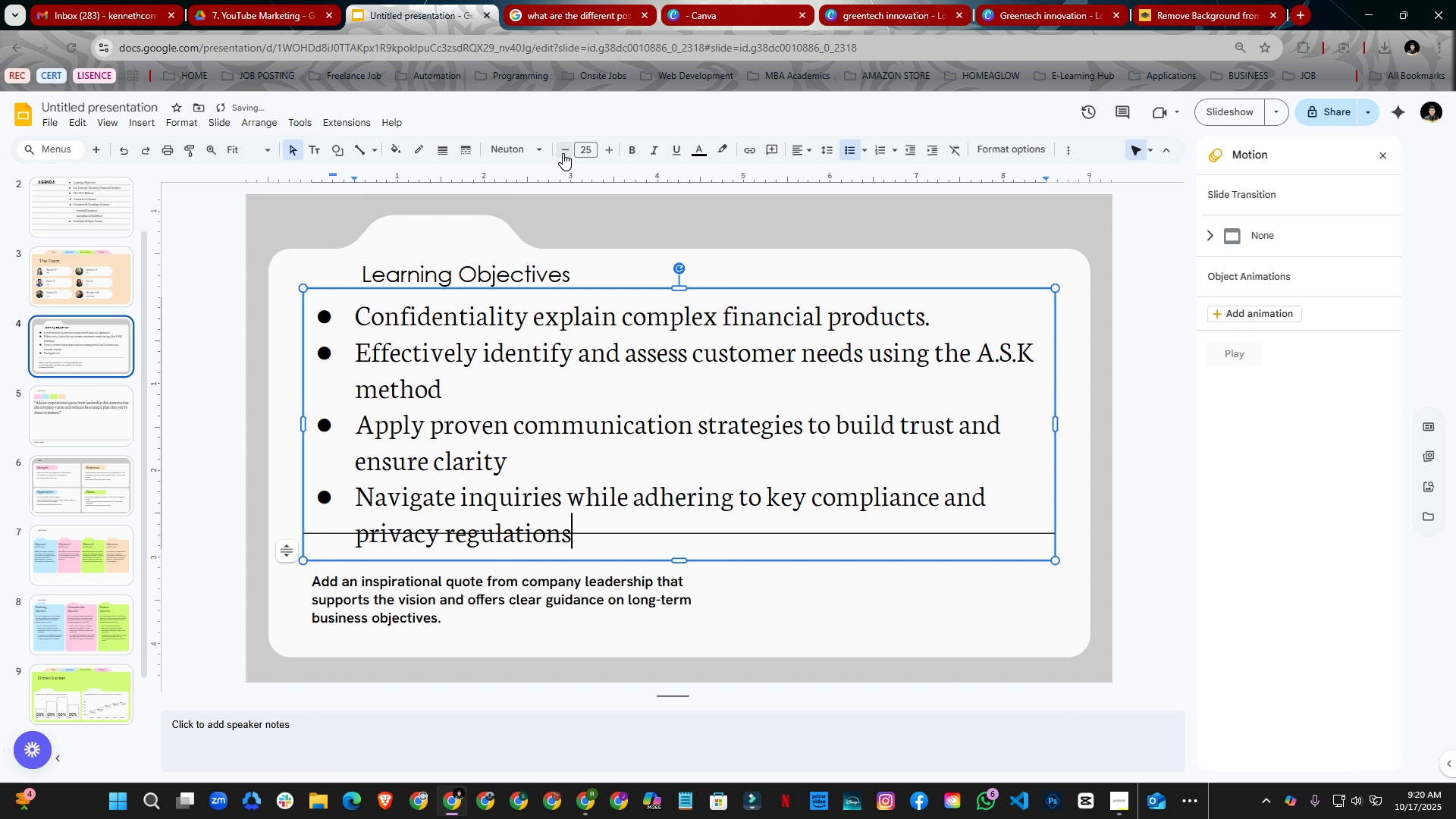 
wait(6.02)
 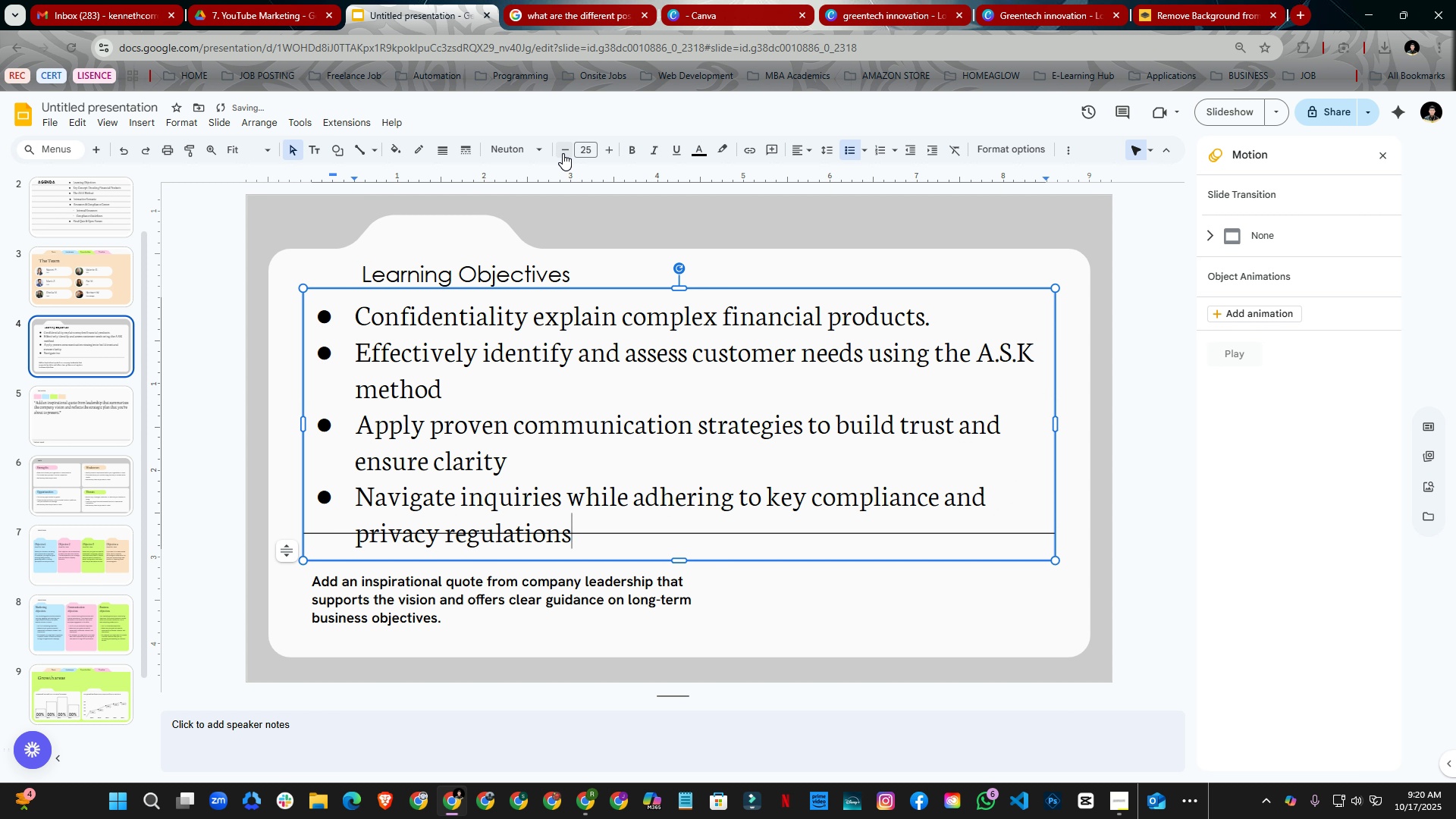 
left_click_drag(start_coordinate=[905, 559], to_coordinate=[910, 516])
 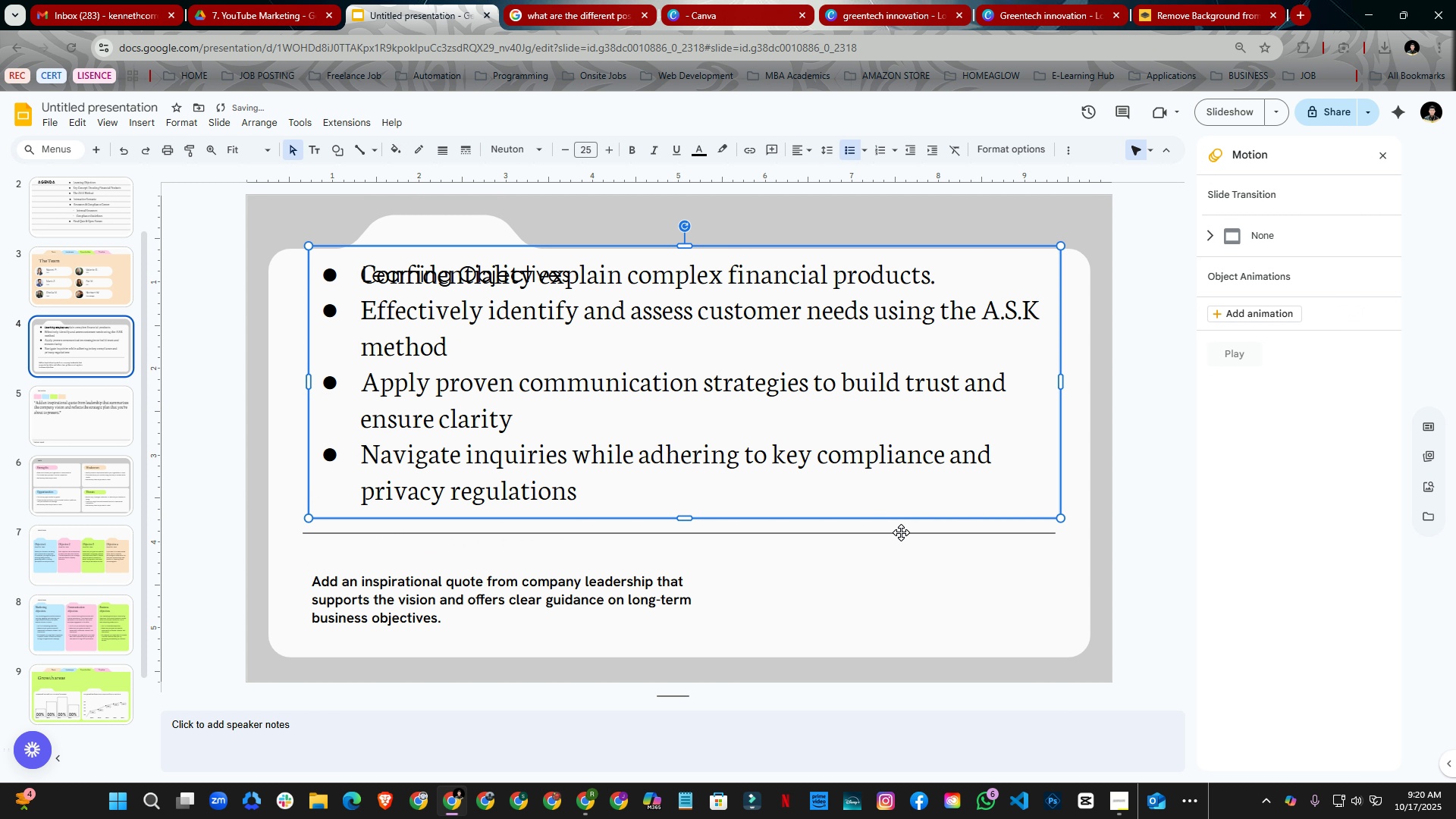 
left_click_drag(start_coordinate=[901, 532], to_coordinate=[918, 564])
 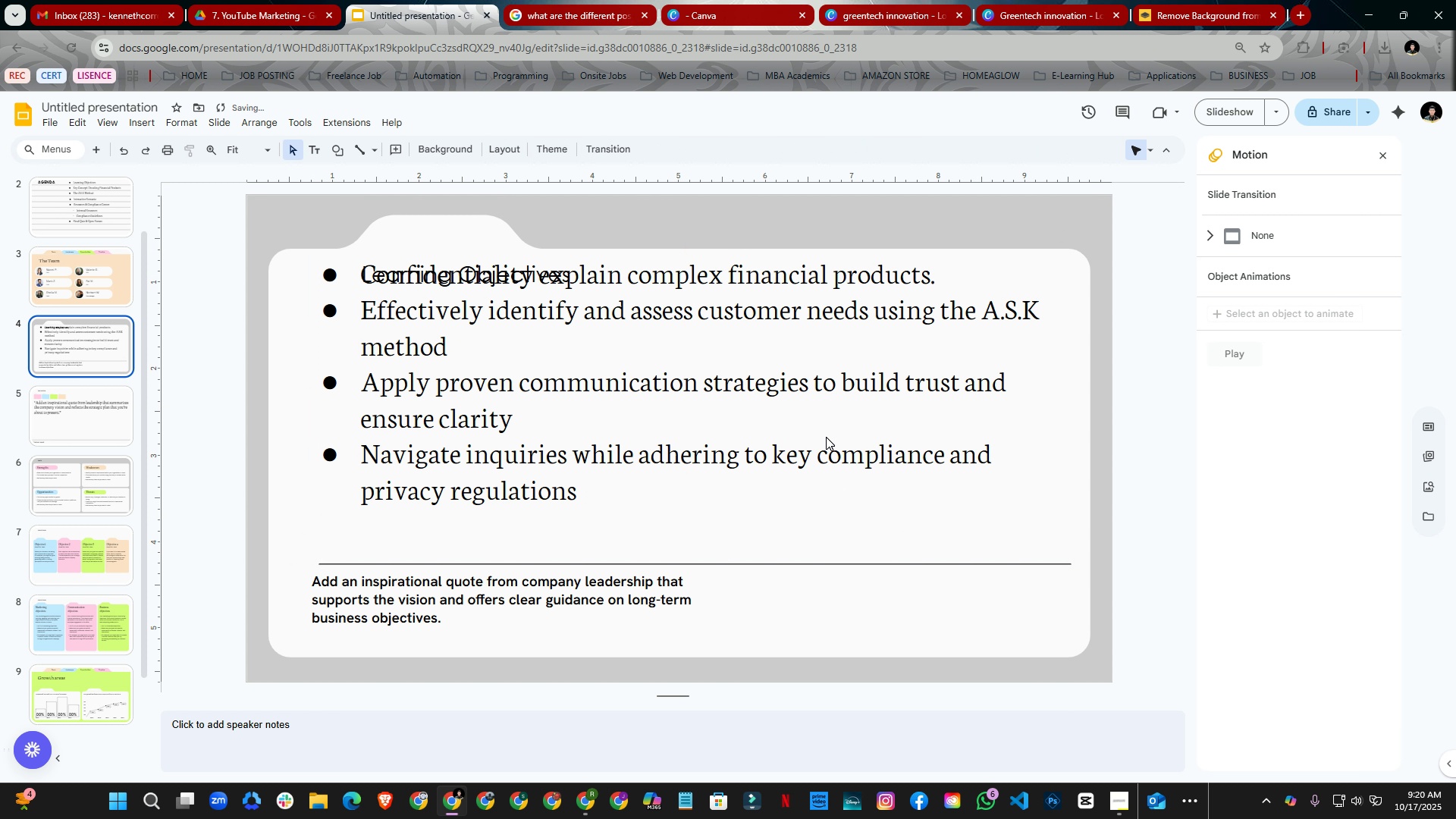 
left_click([825, 431])
 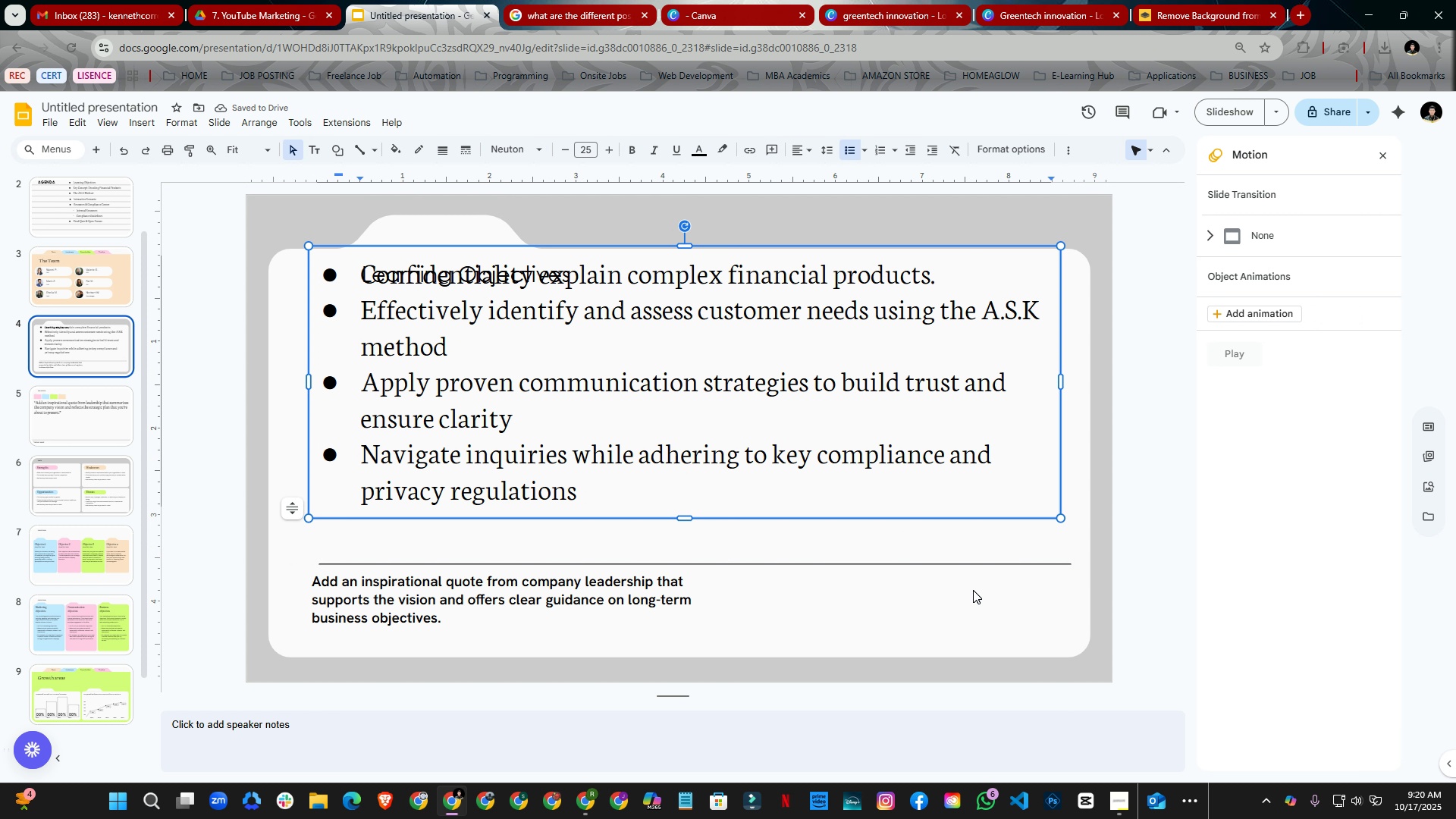 
left_click([973, 590])
 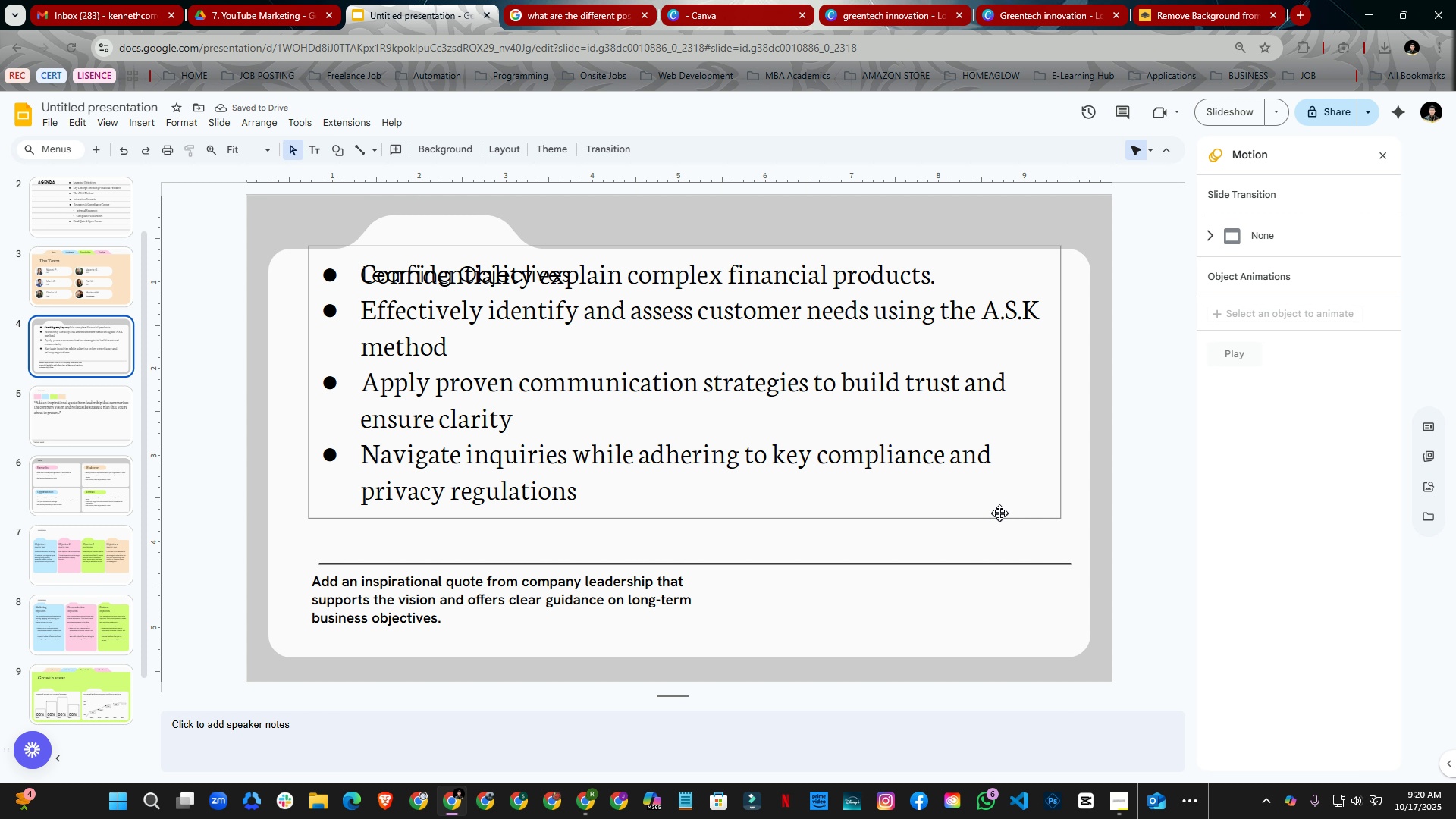 
left_click_drag(start_coordinate=[1006, 507], to_coordinate=[1006, 522])
 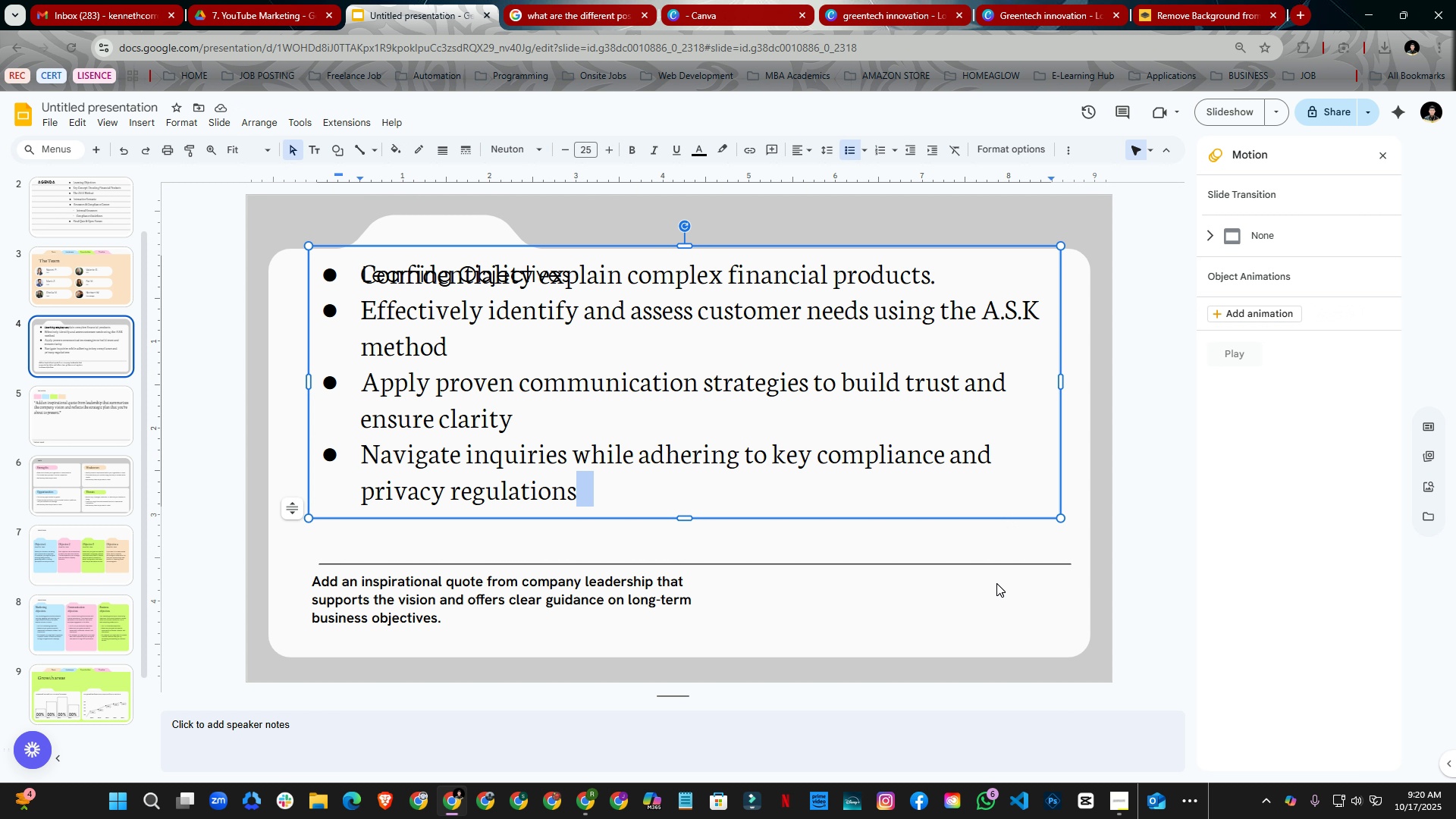 
left_click([996, 583])
 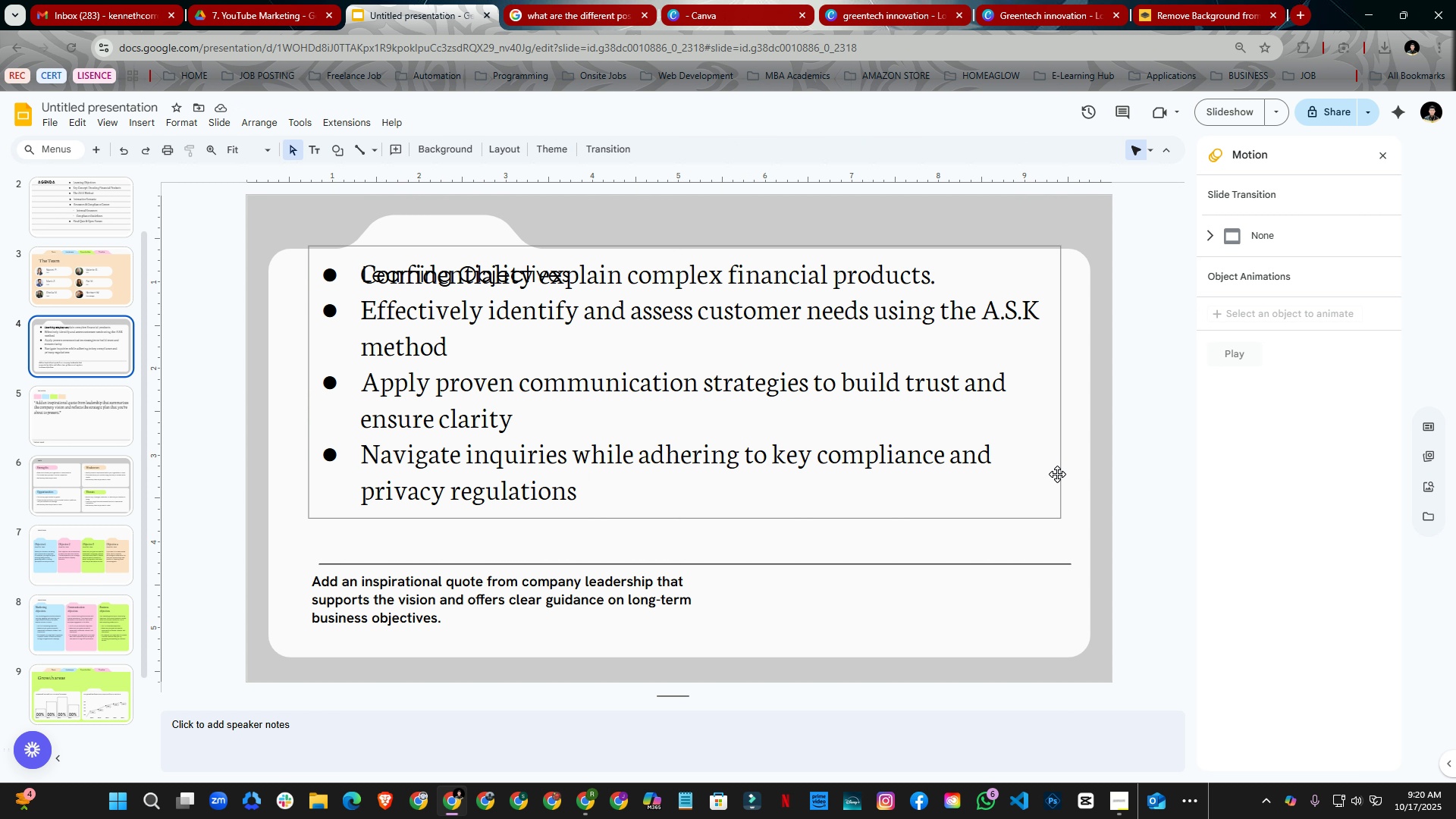 
left_click_drag(start_coordinate=[1049, 491], to_coordinate=[1056, 527])
 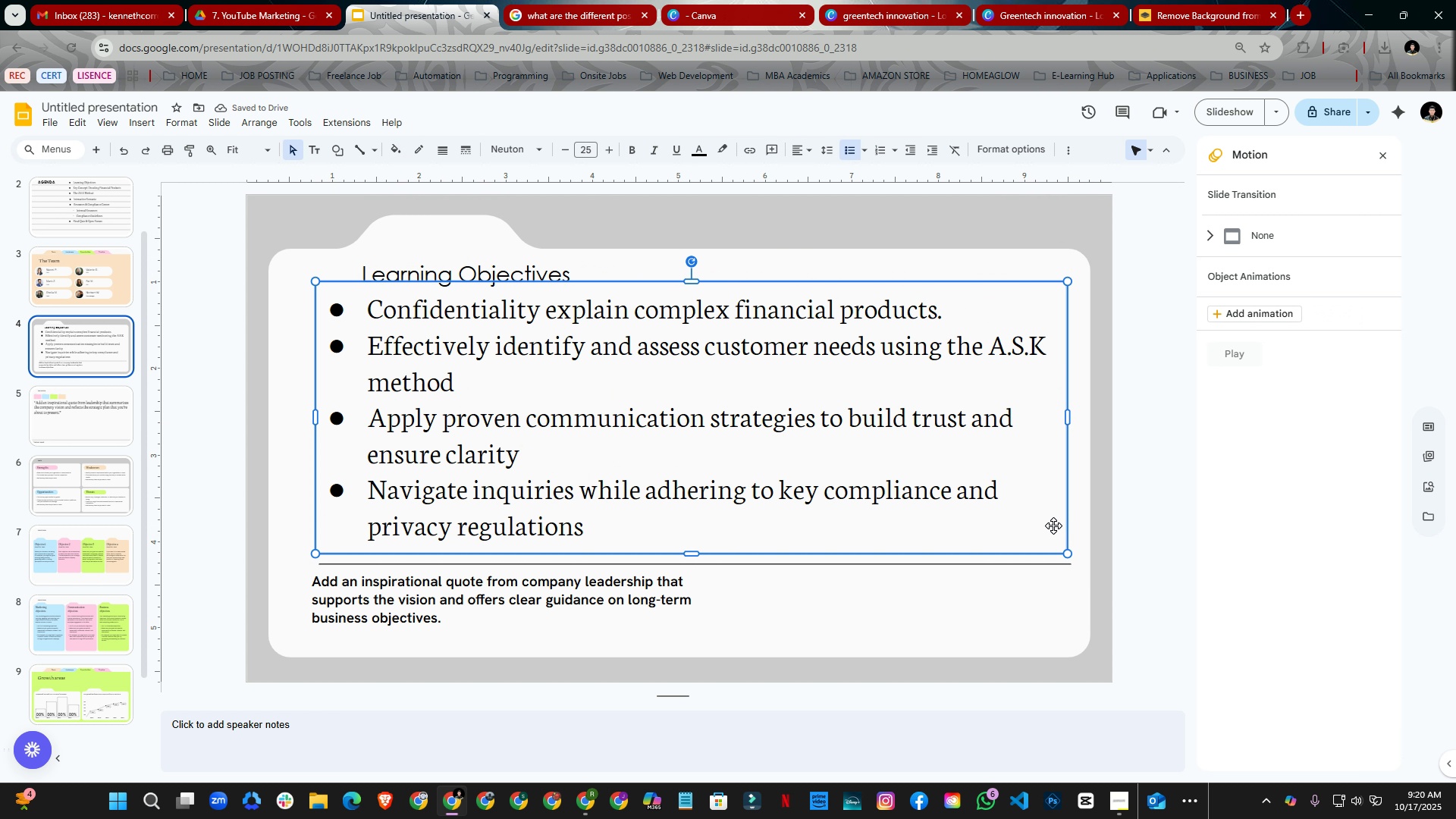 
left_click_drag(start_coordinate=[1053, 526], to_coordinate=[1057, 526])
 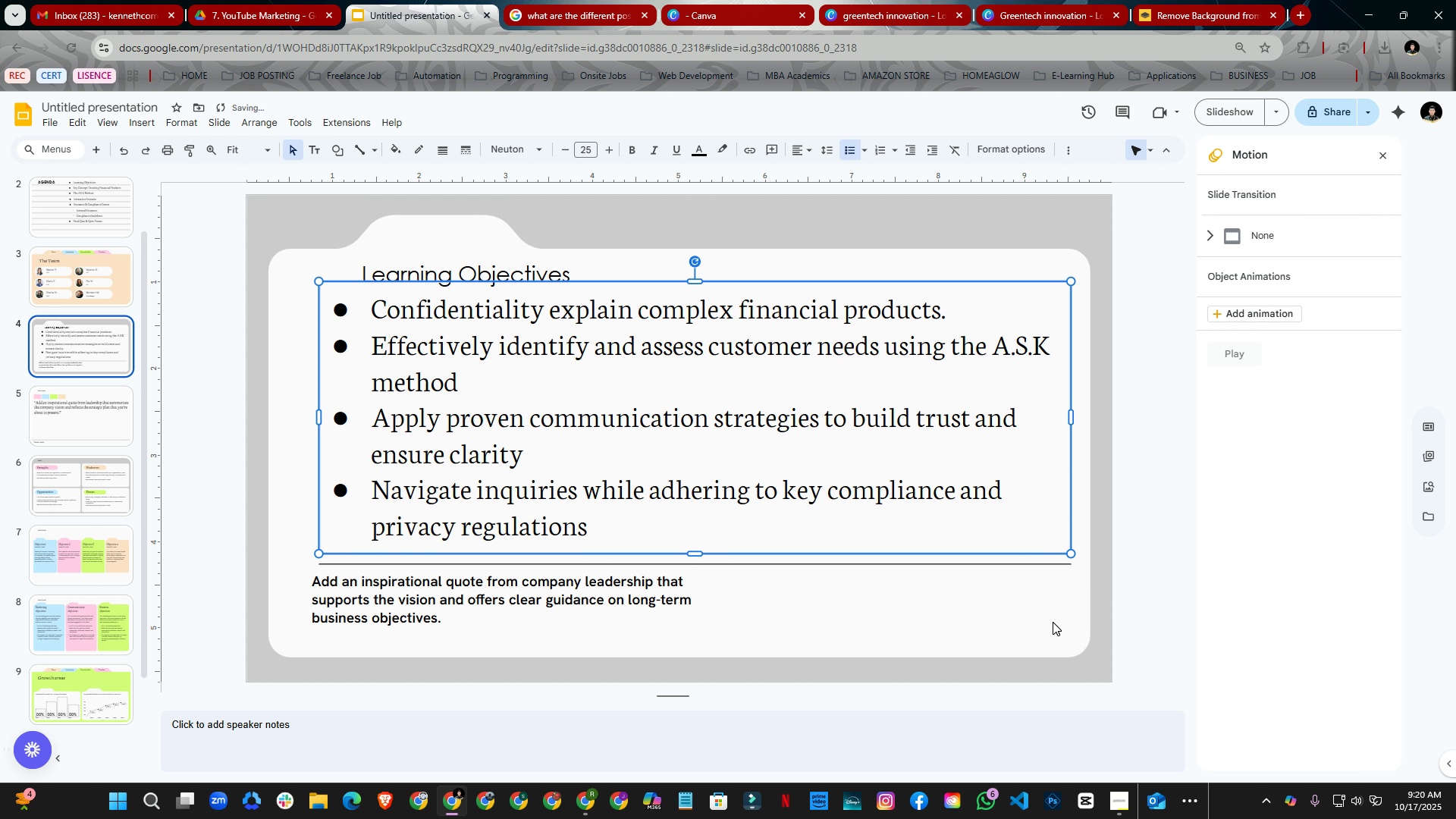 
left_click([1053, 622])
 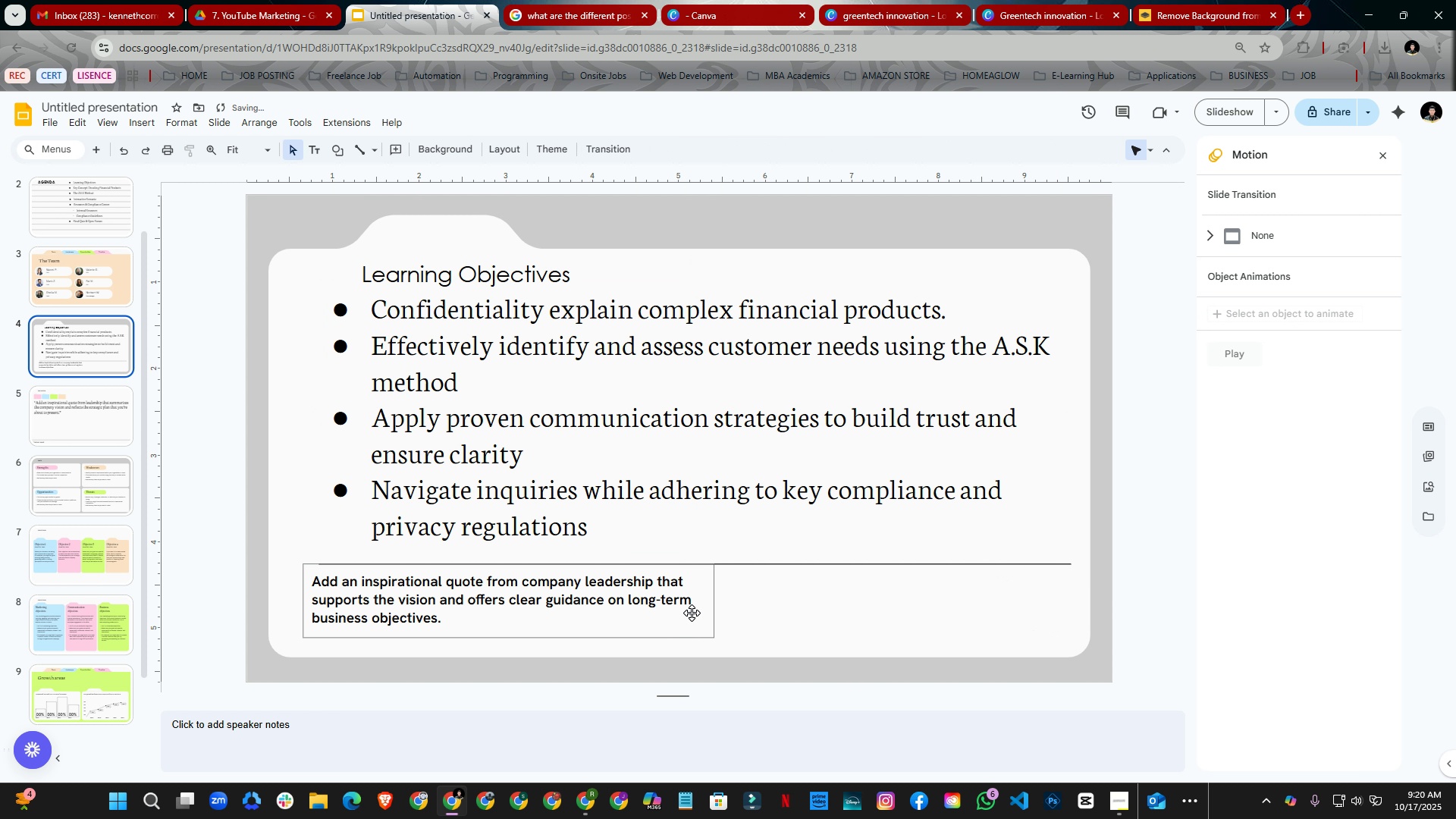 
left_click_drag(start_coordinate=[692, 613], to_coordinate=[708, 613])
 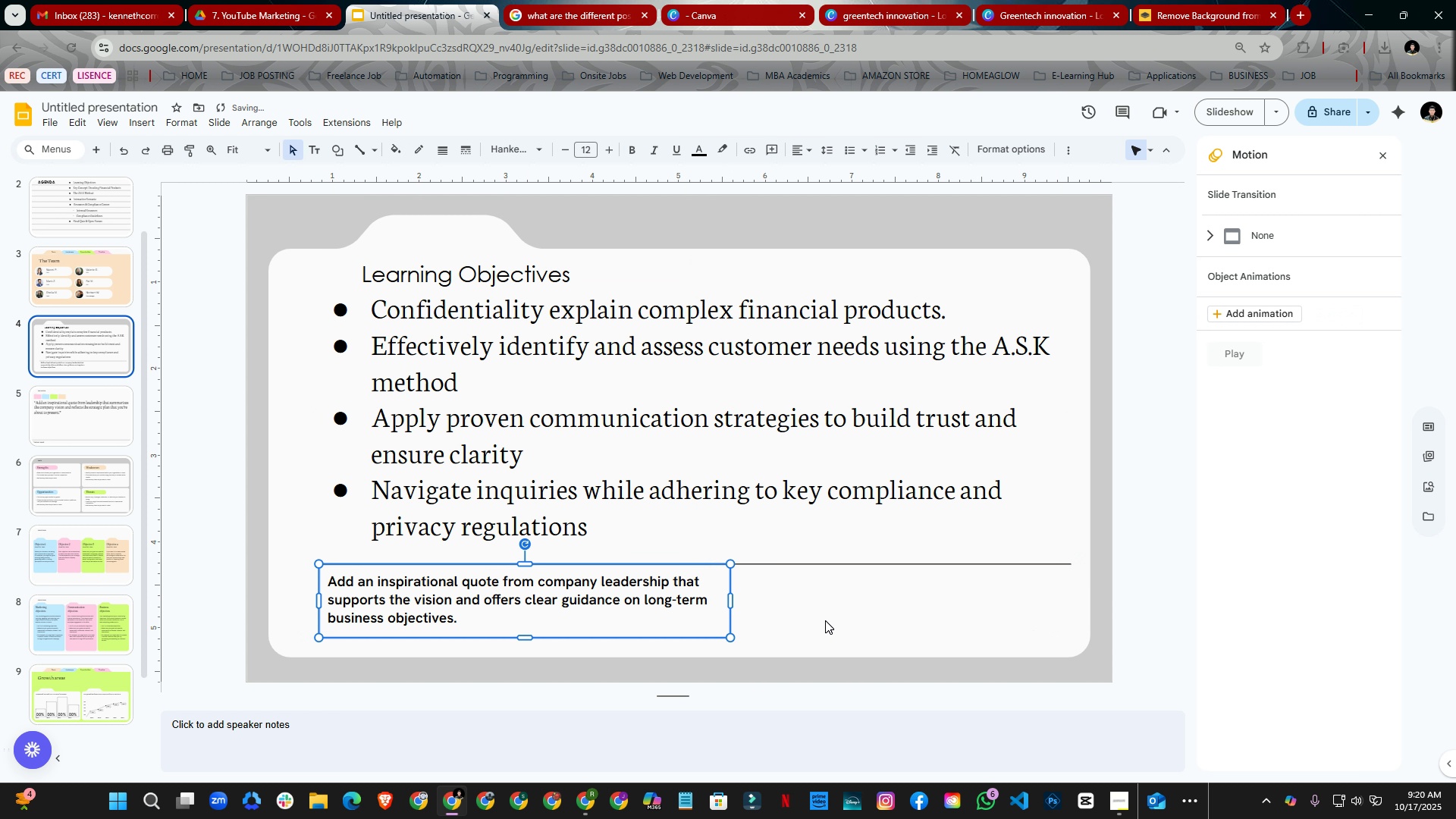 
left_click([825, 620])
 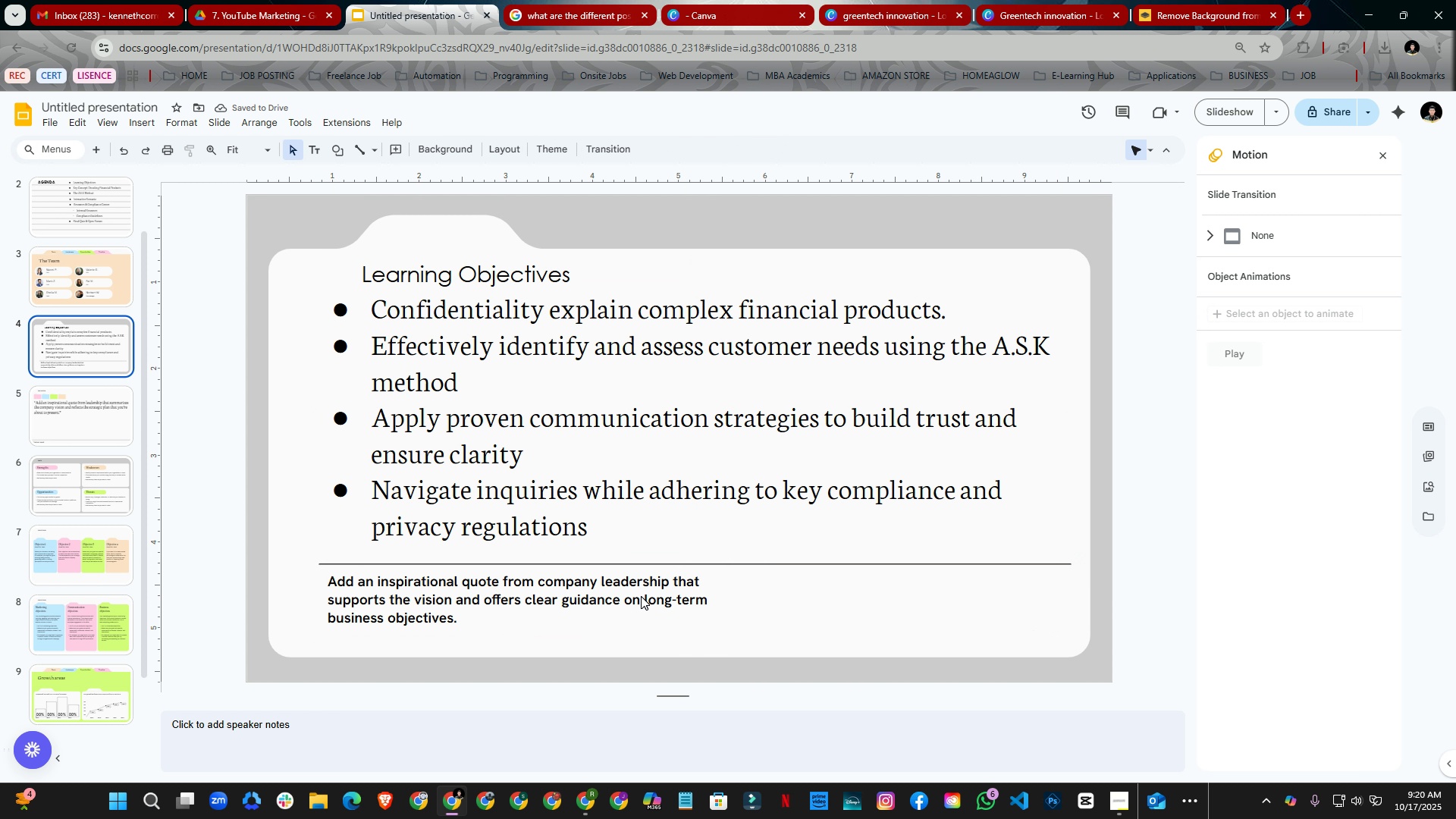 
double_click([636, 591])
 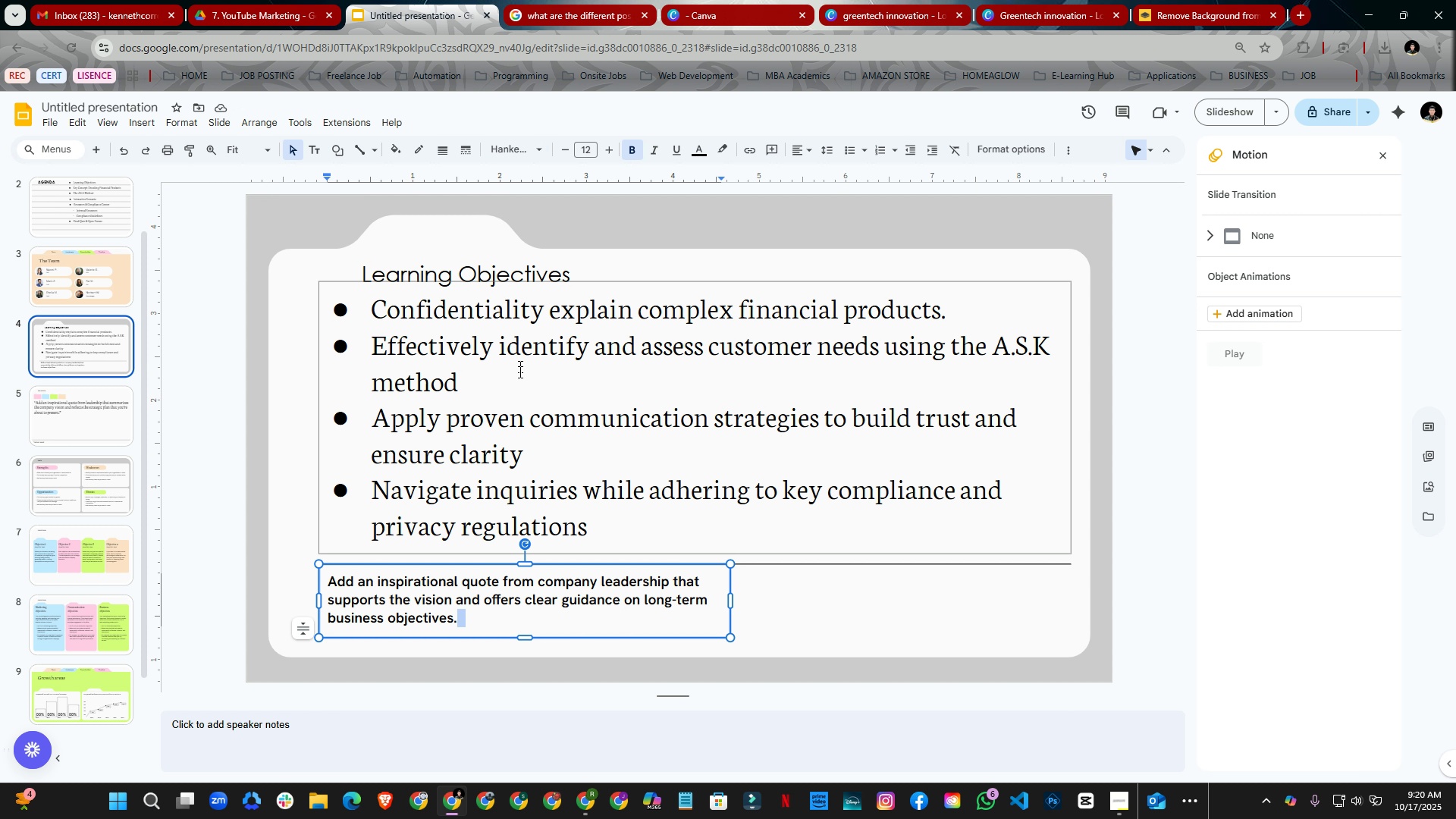 
left_click([907, 610])
 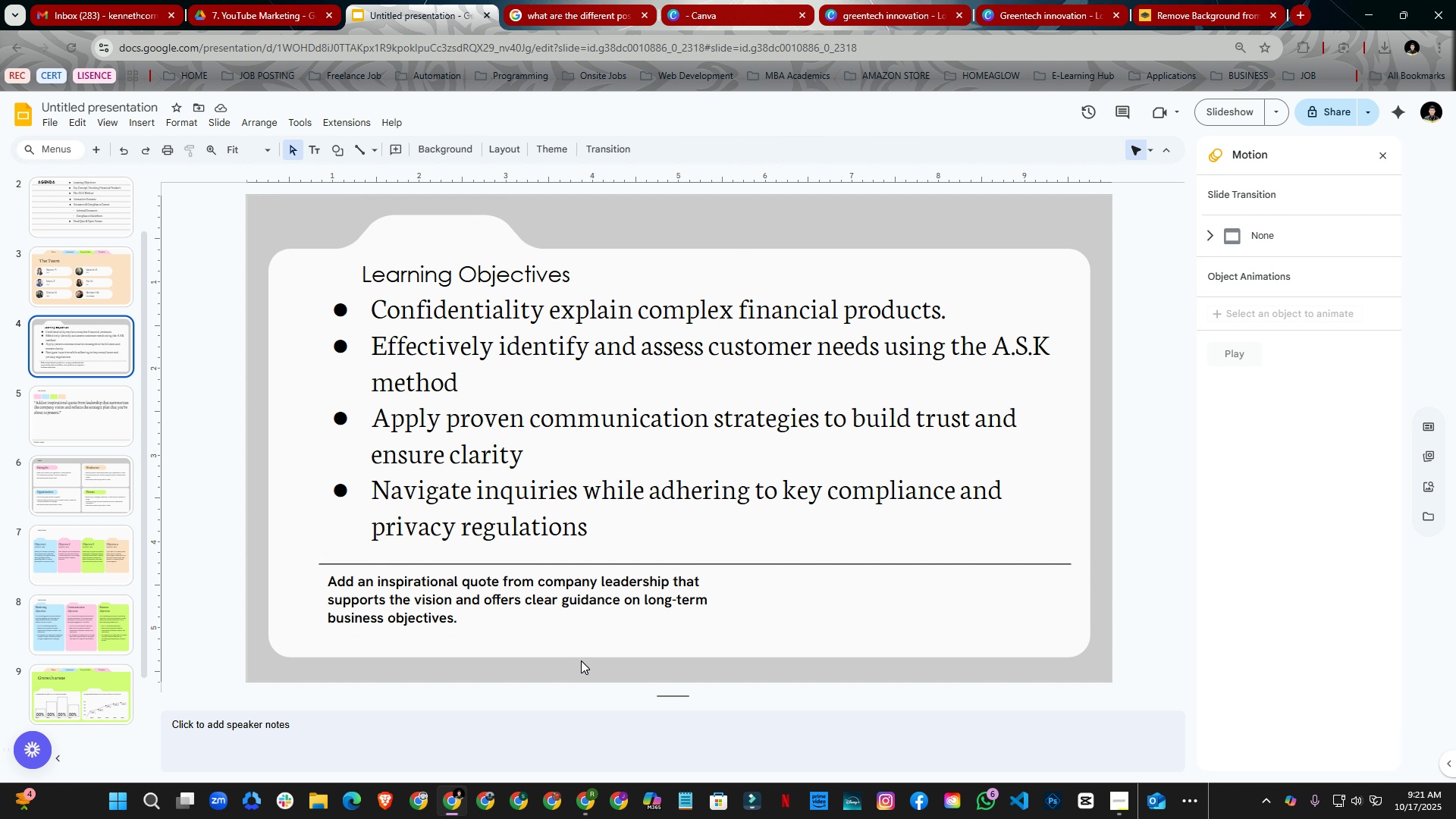 
double_click([566, 604])
 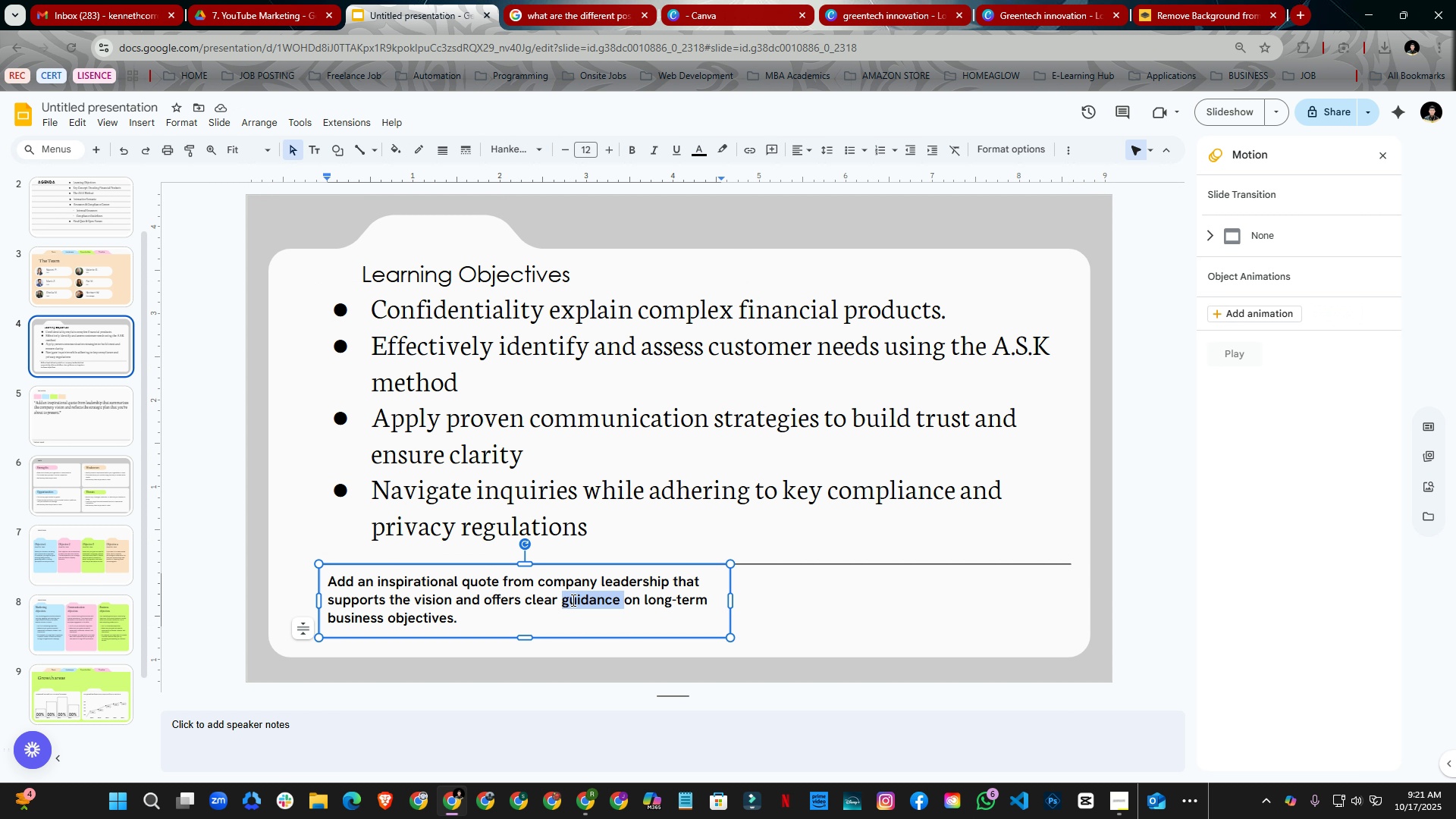 
key(Control+ControlLeft)
 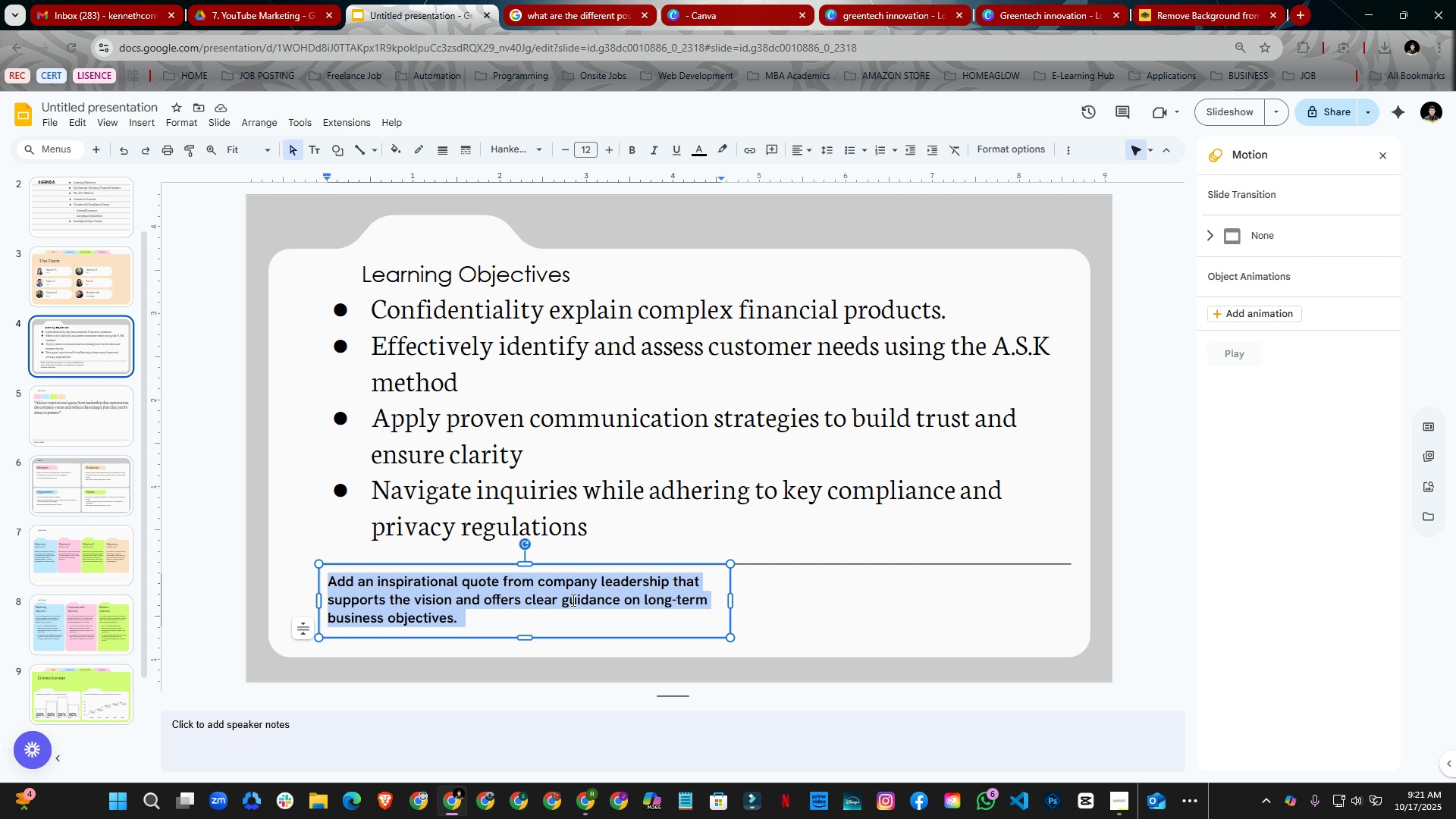 
key(Control+A)
 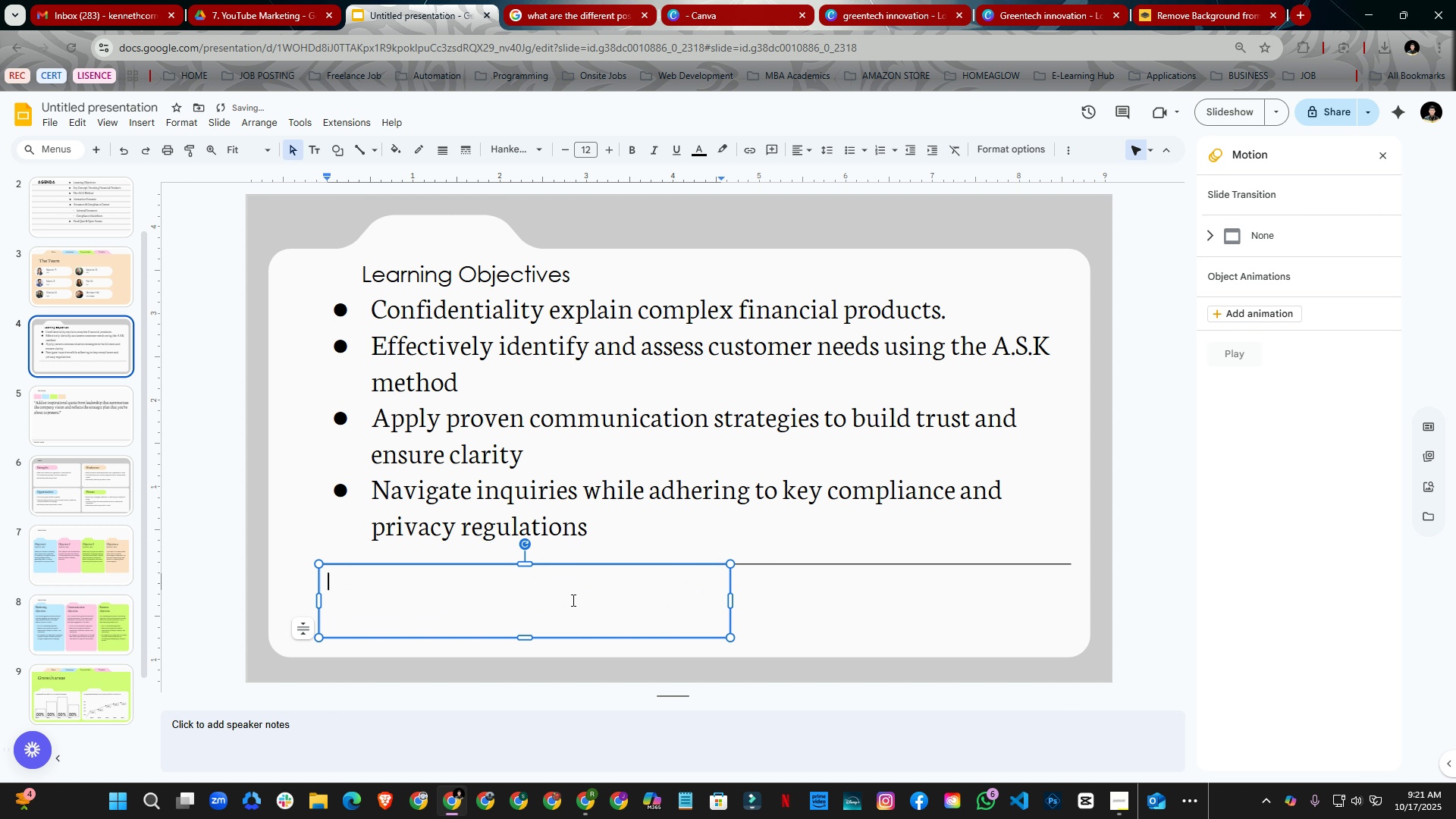 
key(Backspace)
 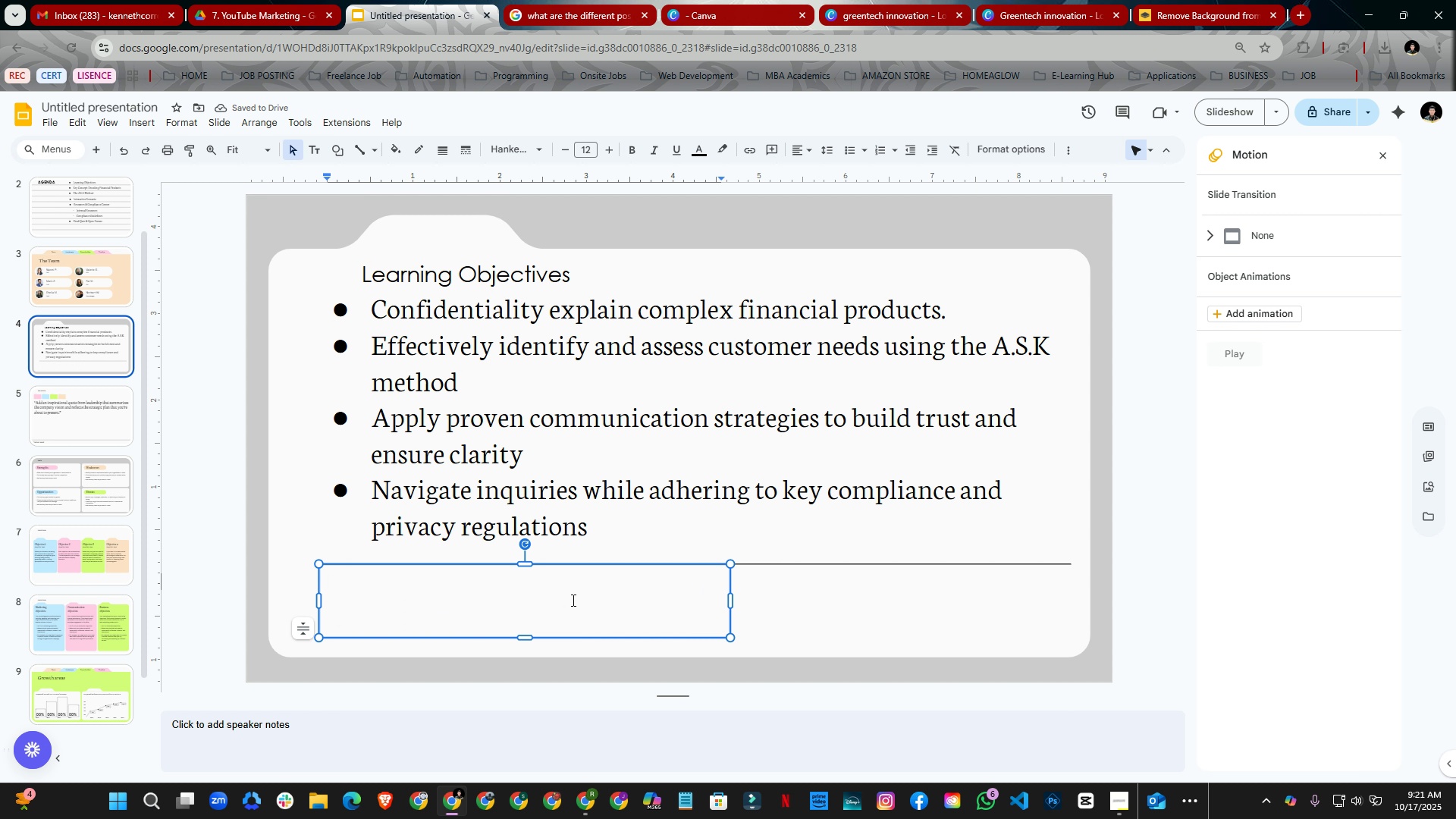 
type(GreenTech Innovations)
 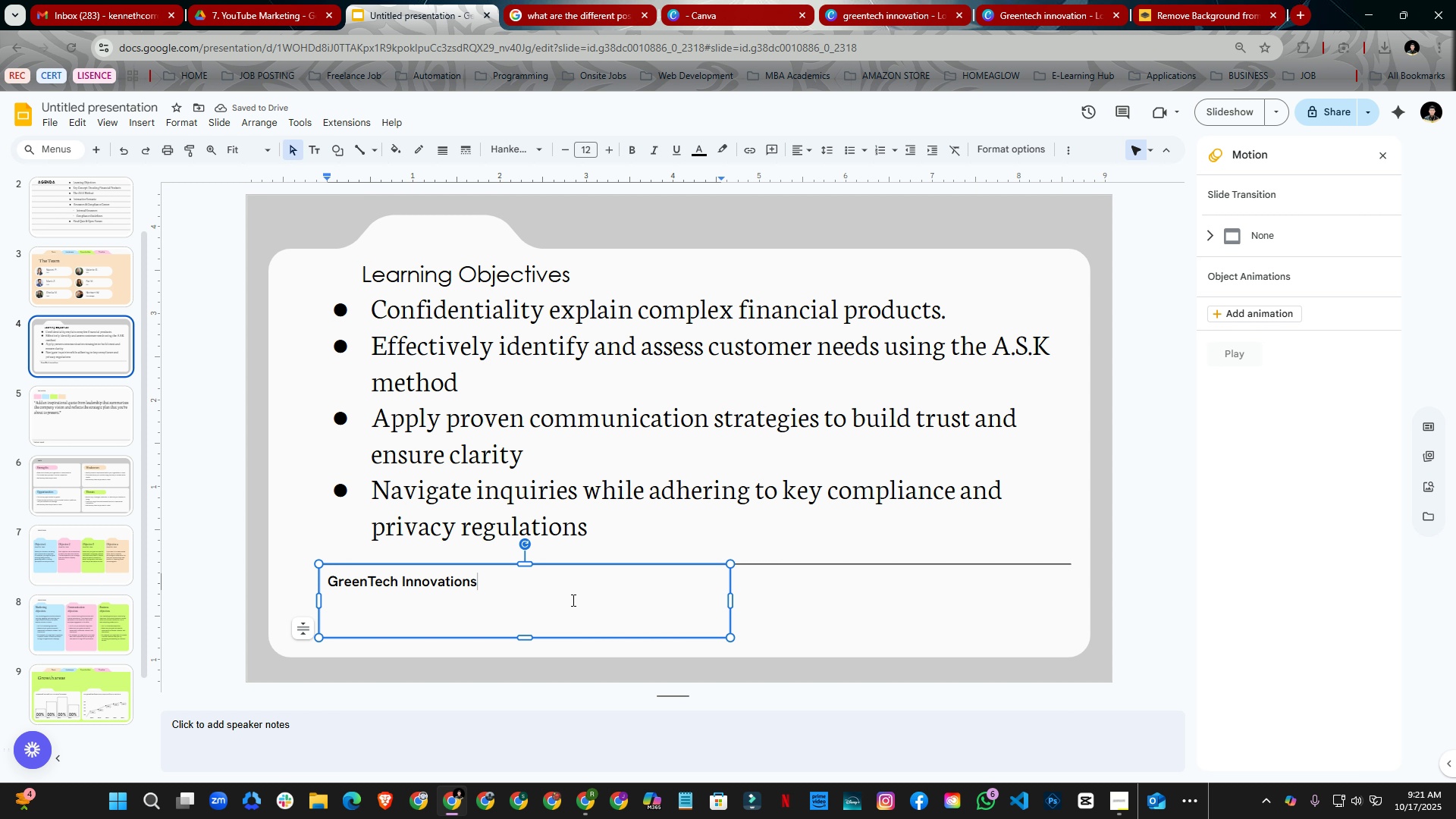 
type( 2025)
 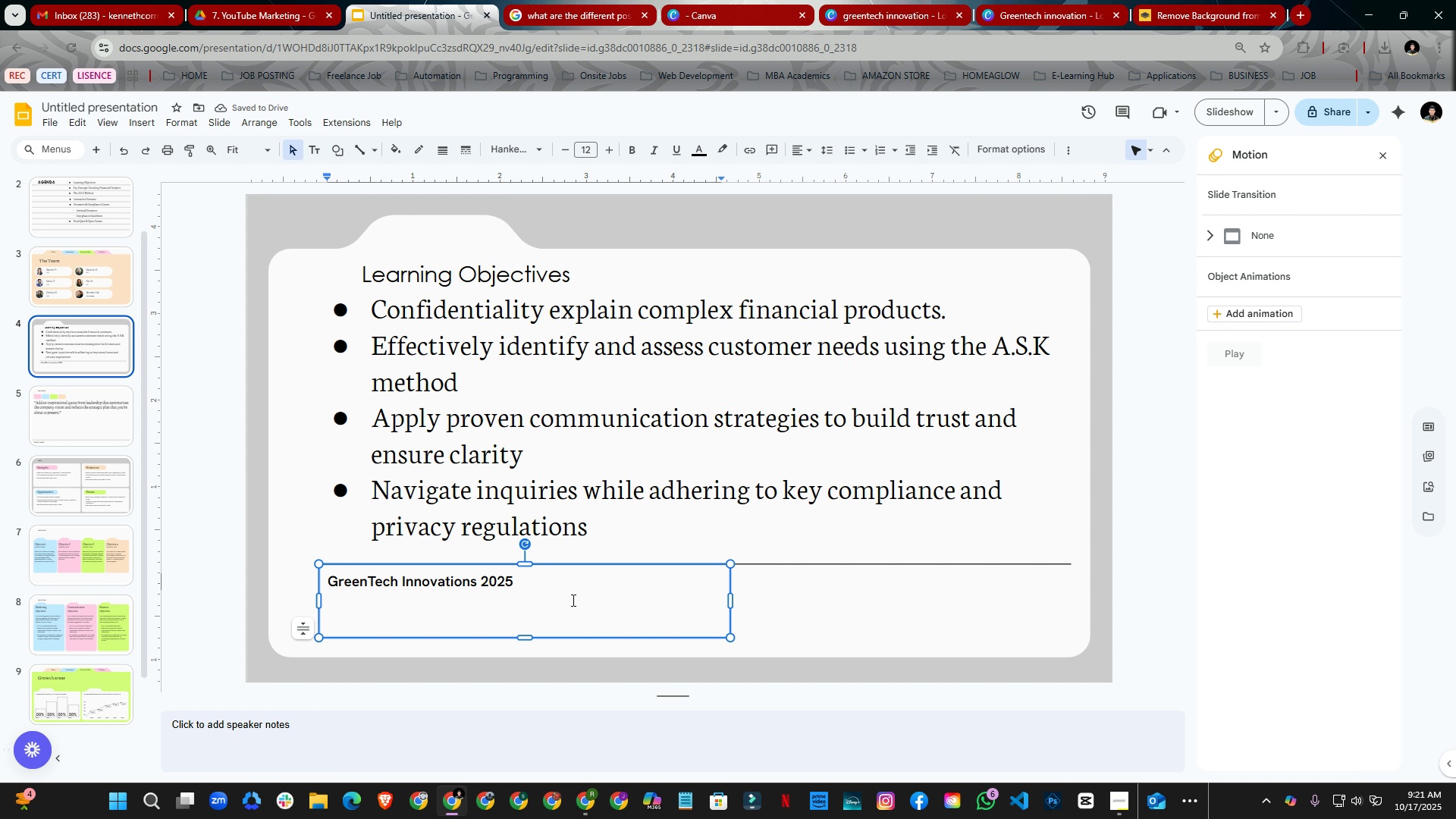 
wait(5.14)
 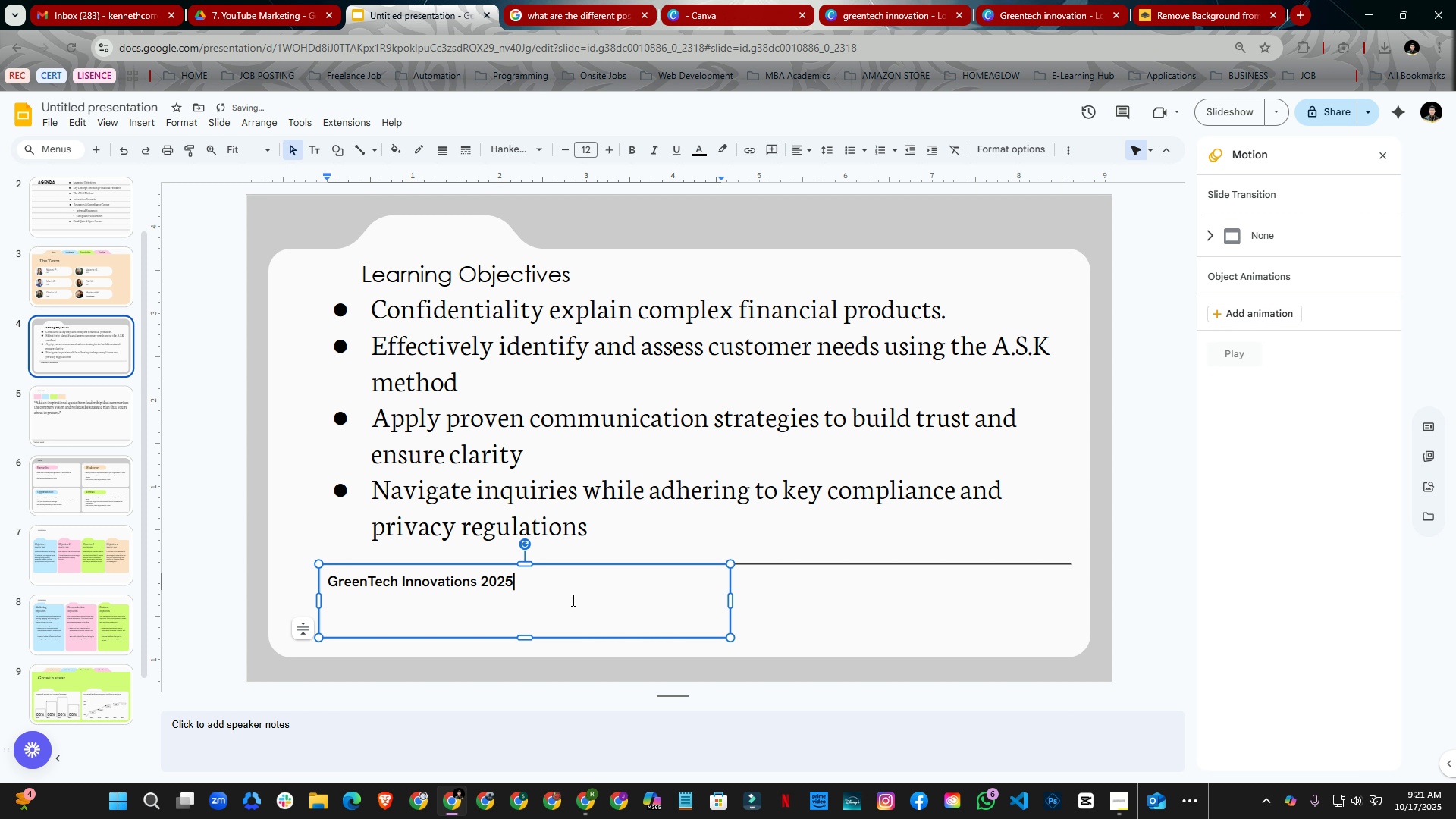 
key(Period)
 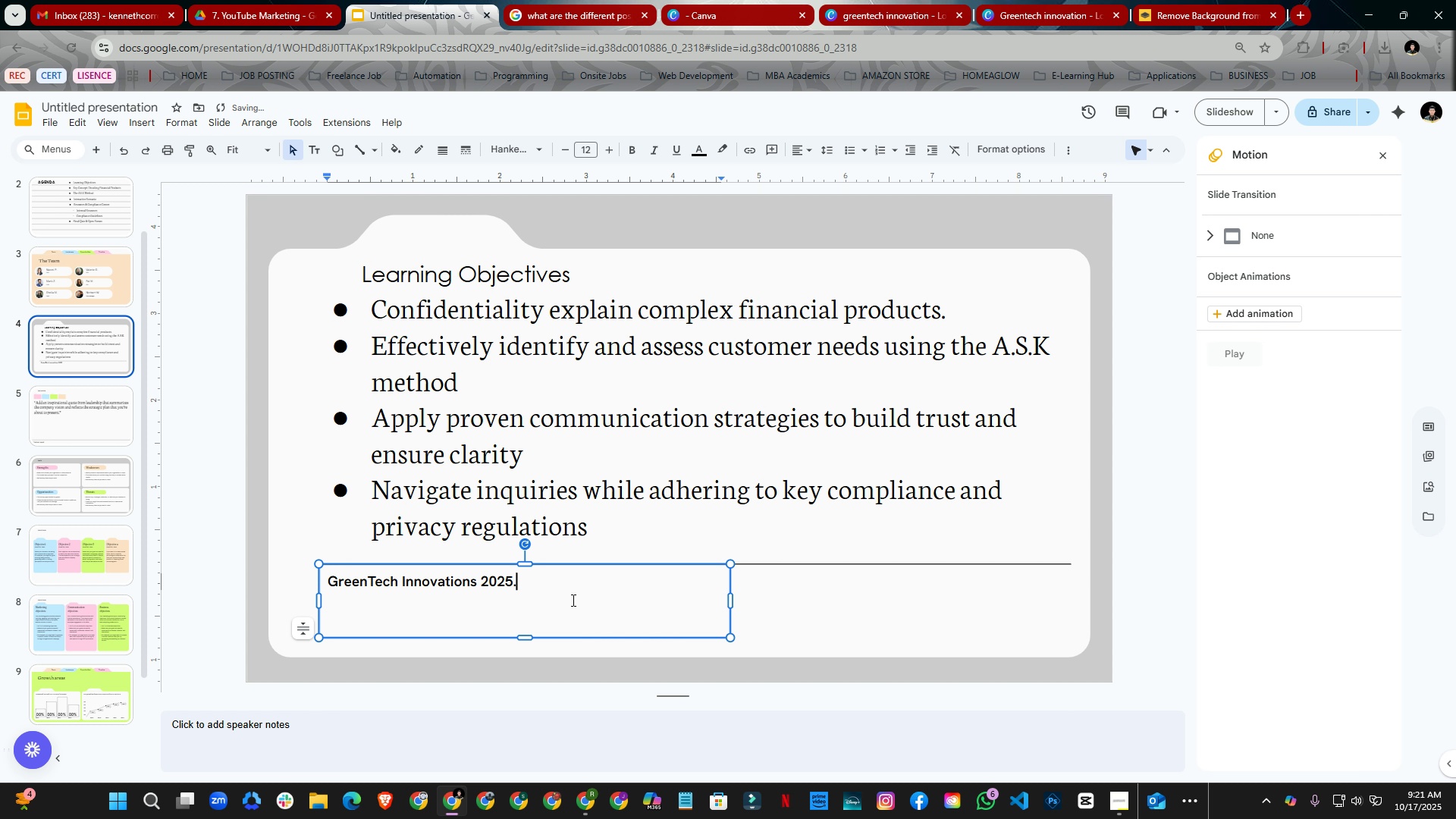 
key(Period)
 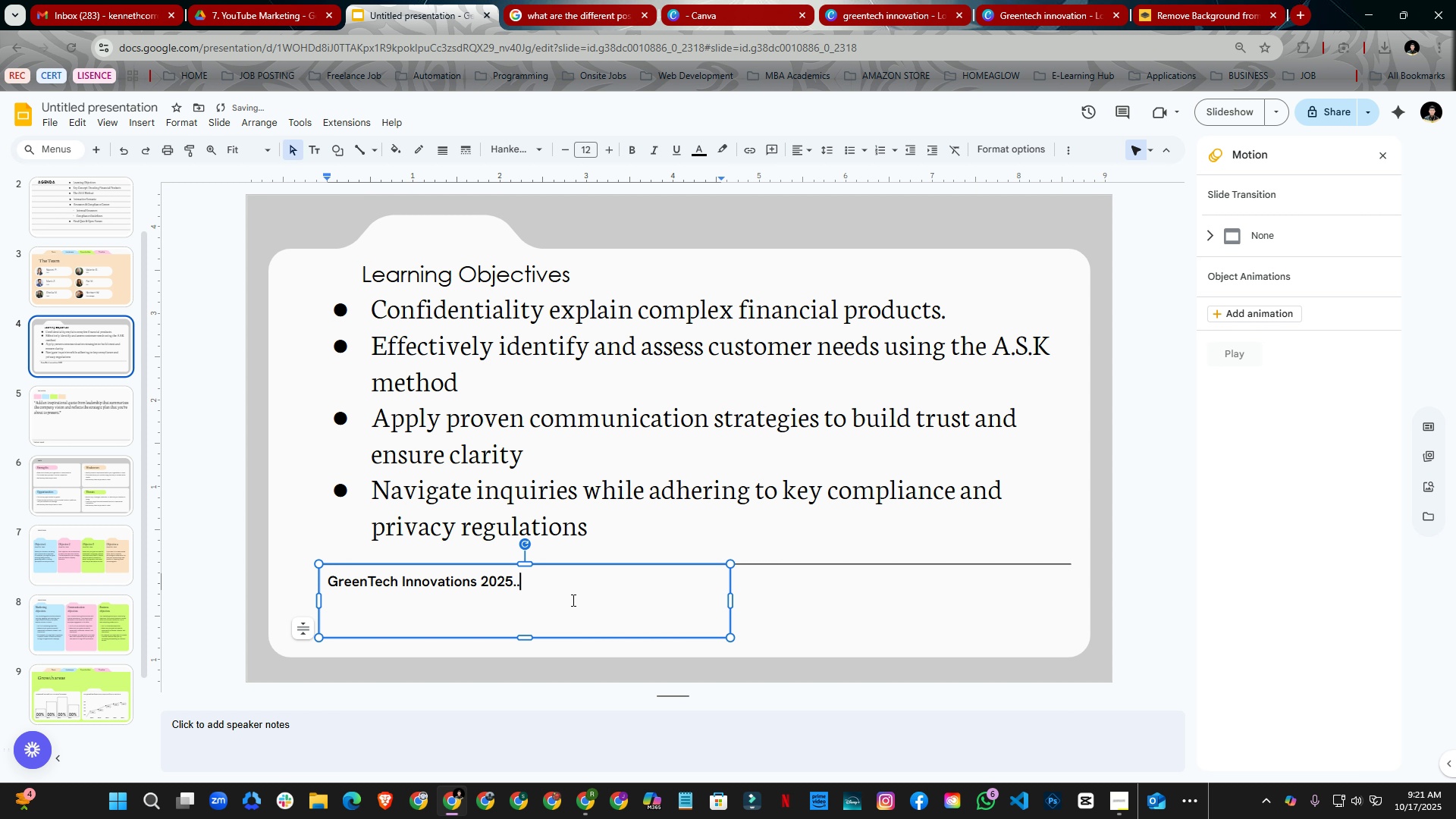 
key(Period)
 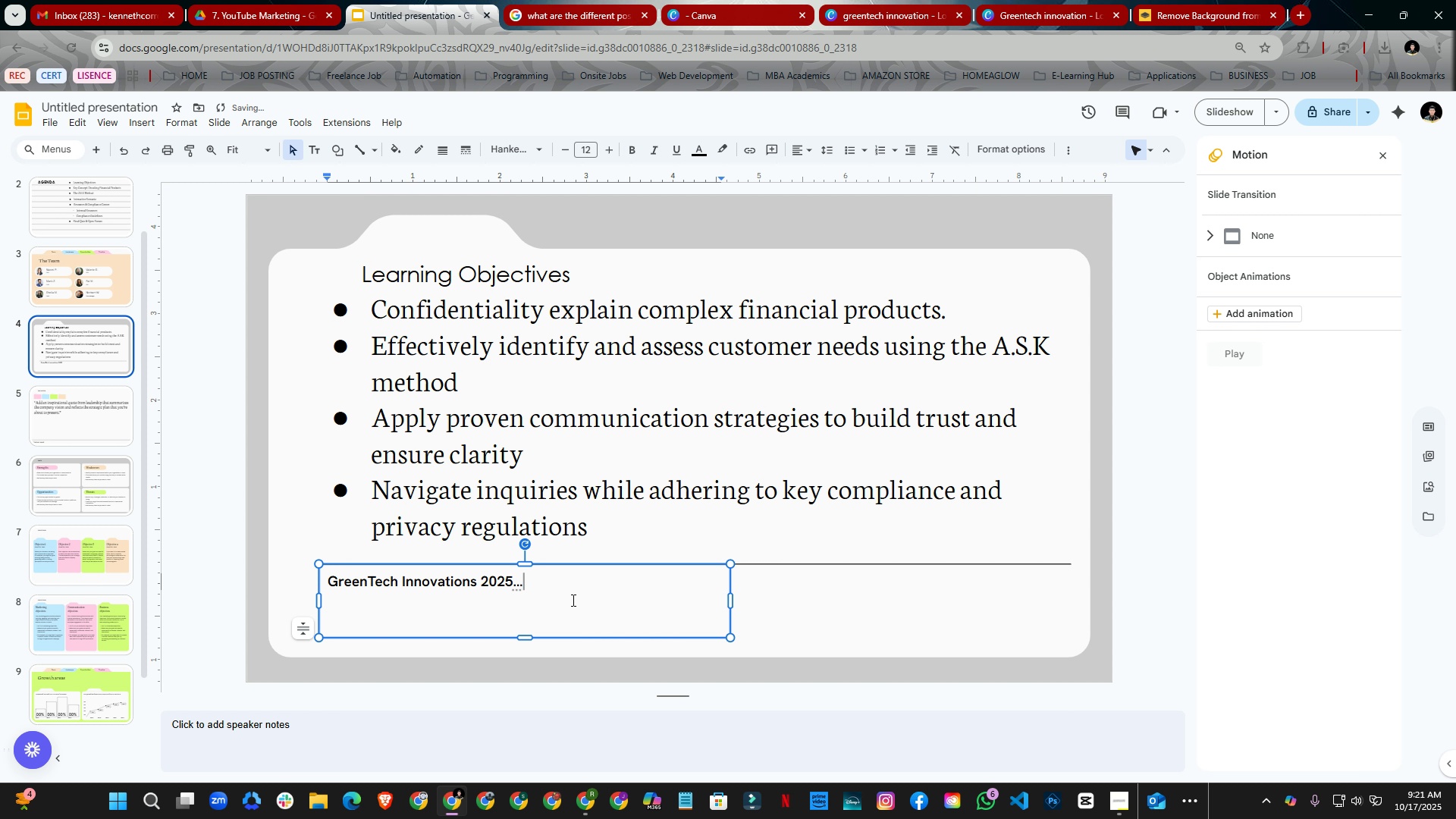 
key(Backspace)
 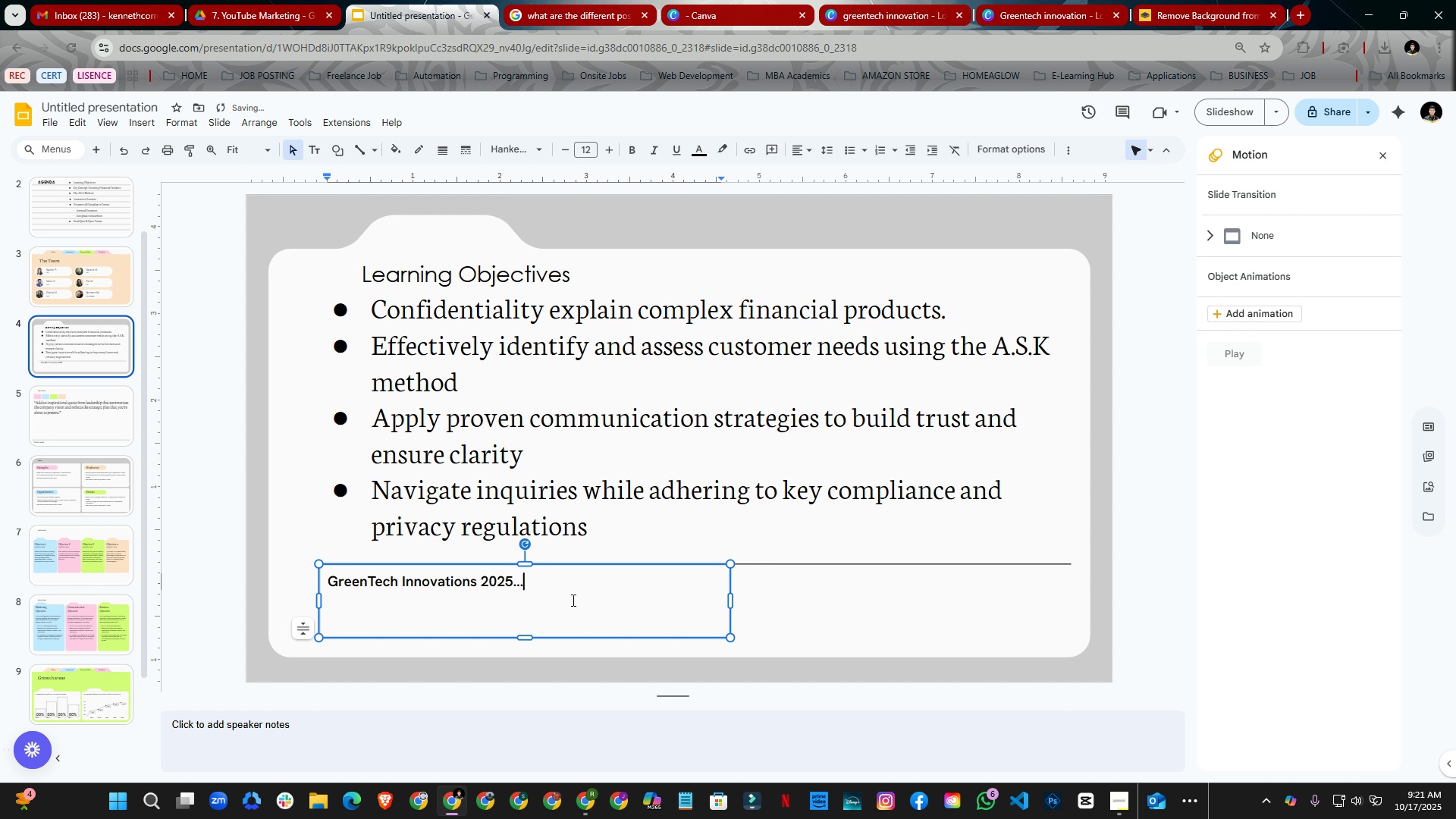 
key(Backspace)
 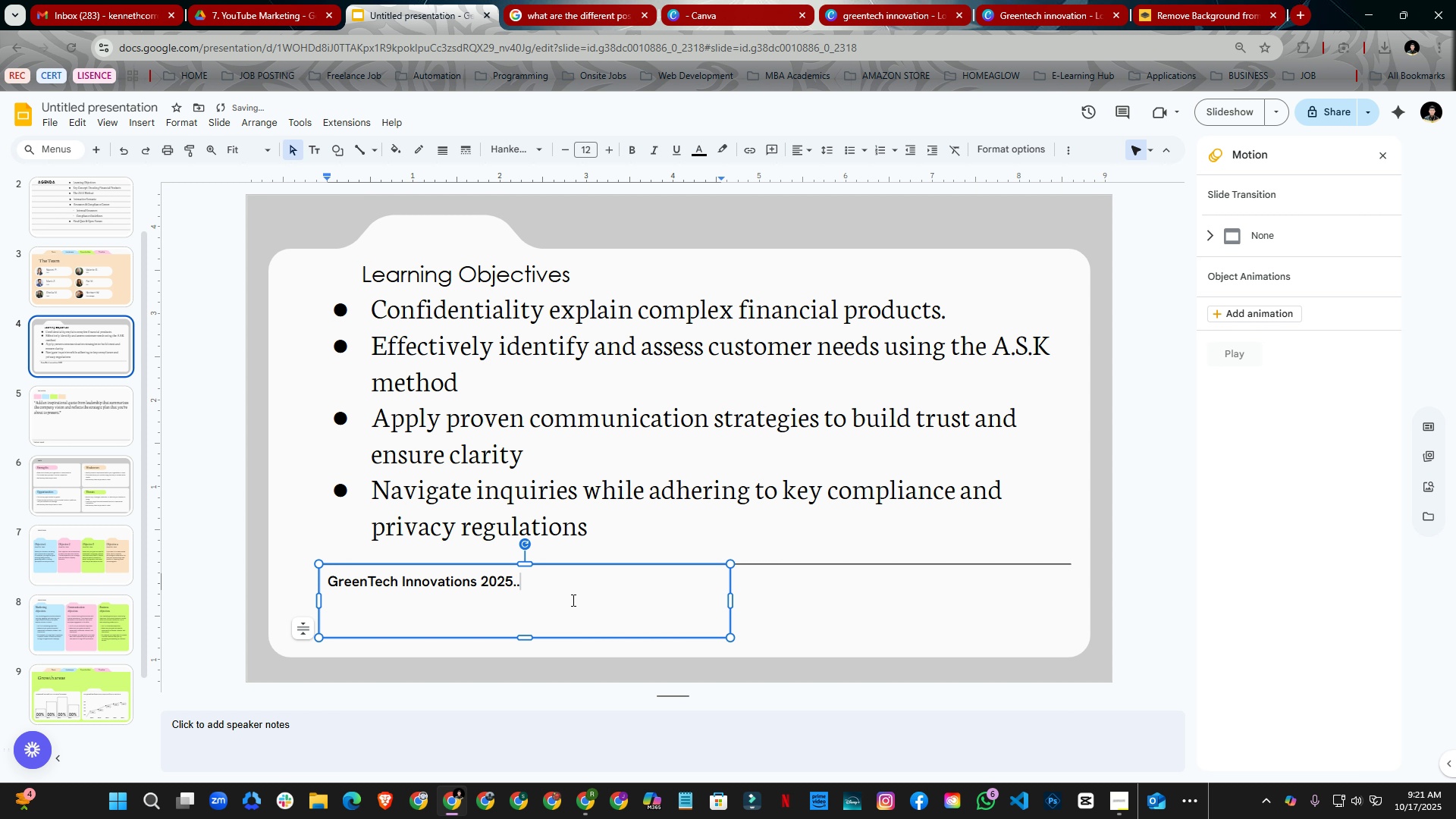 
key(Backspace)
 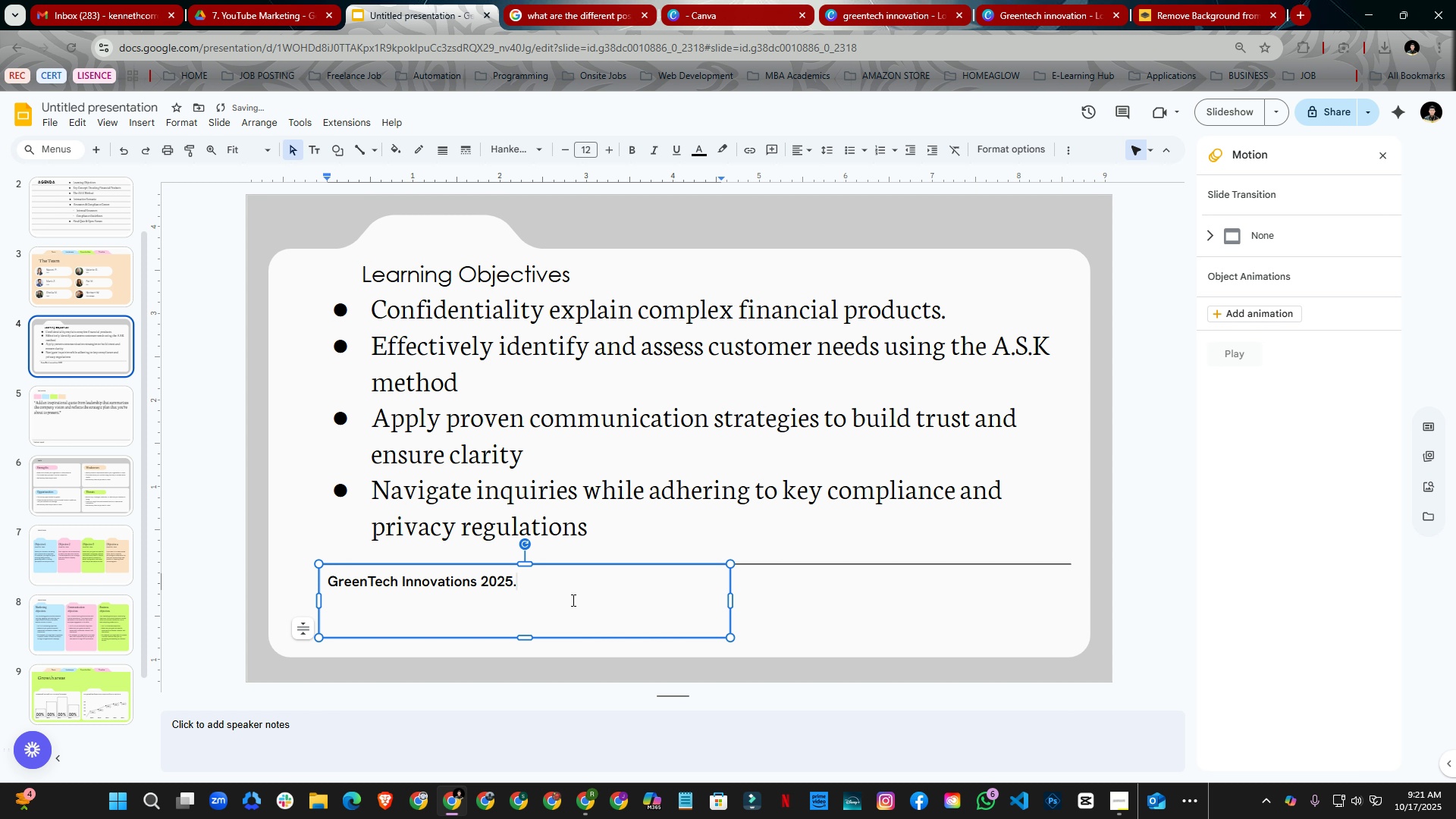 
key(Space)
 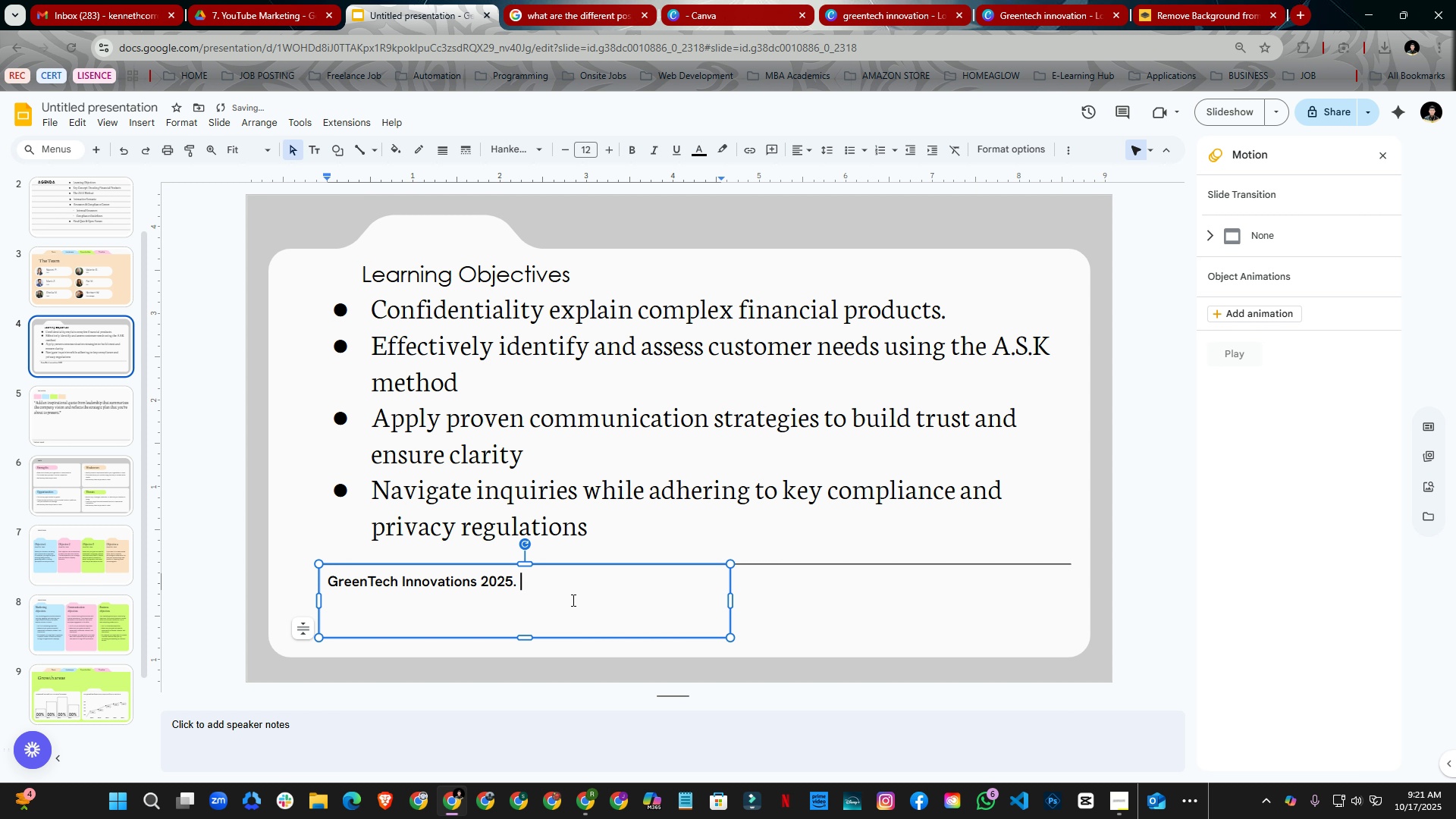 
key(Period)
 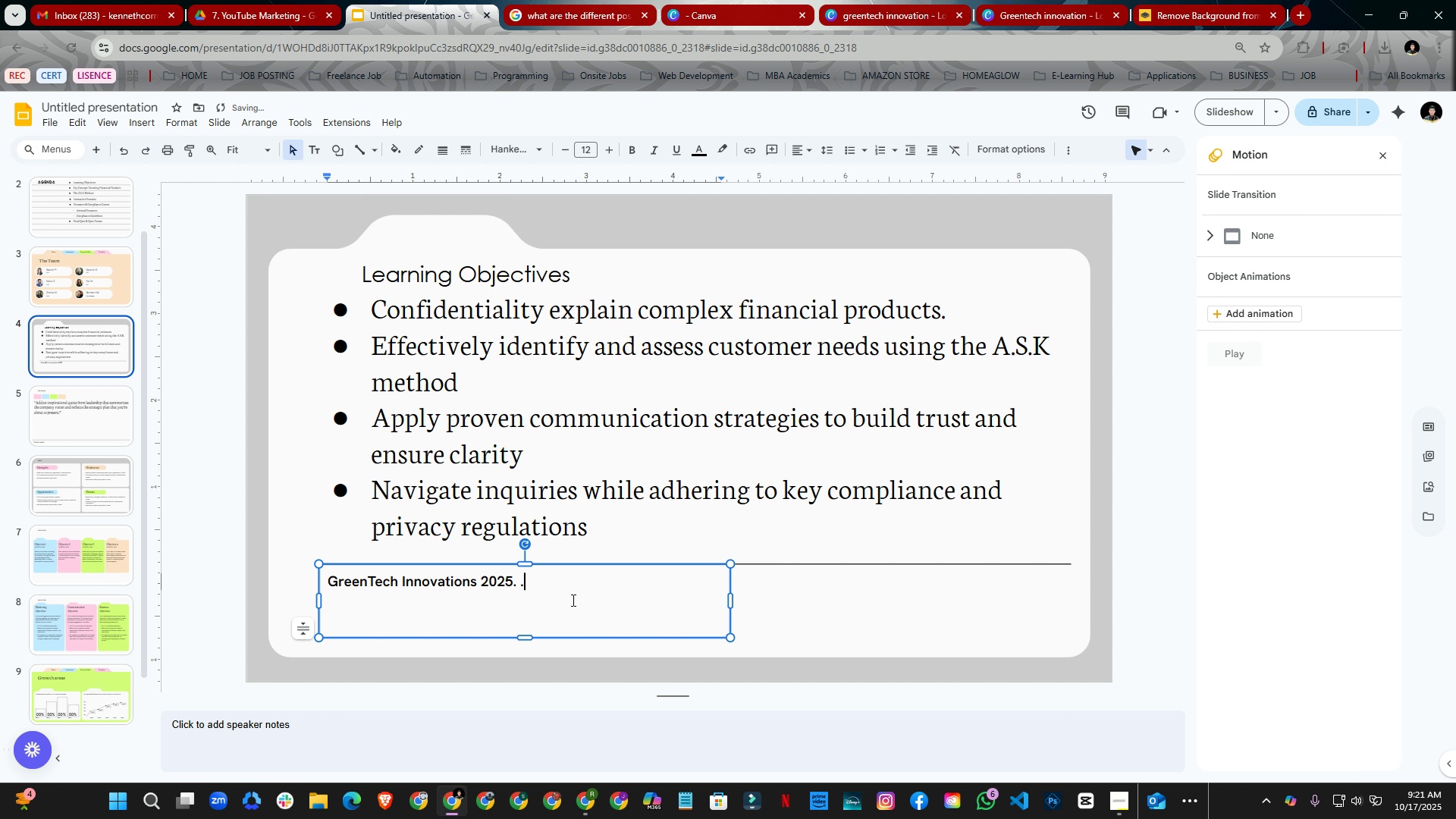 
key(Space)
 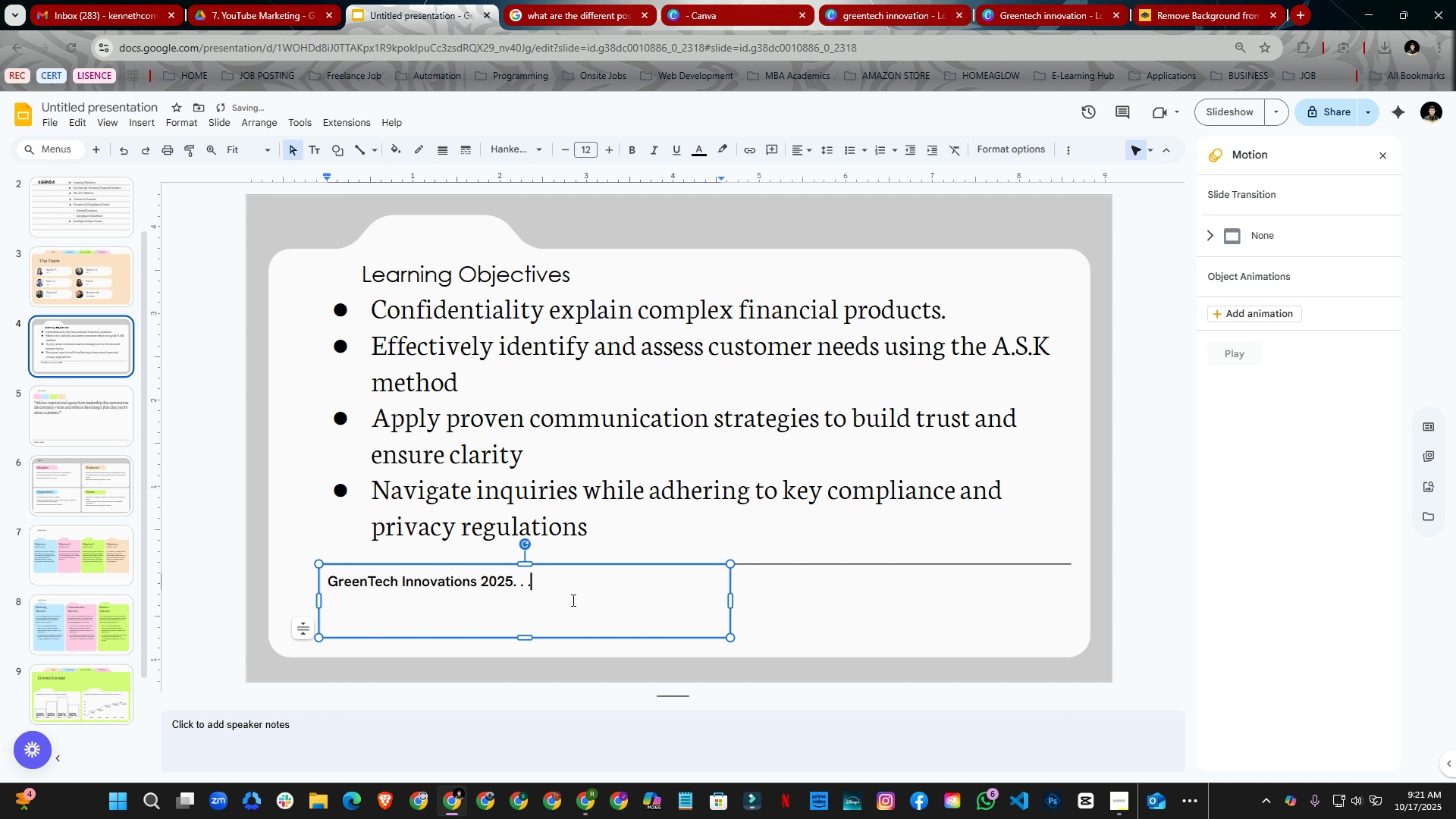 
key(Period)
 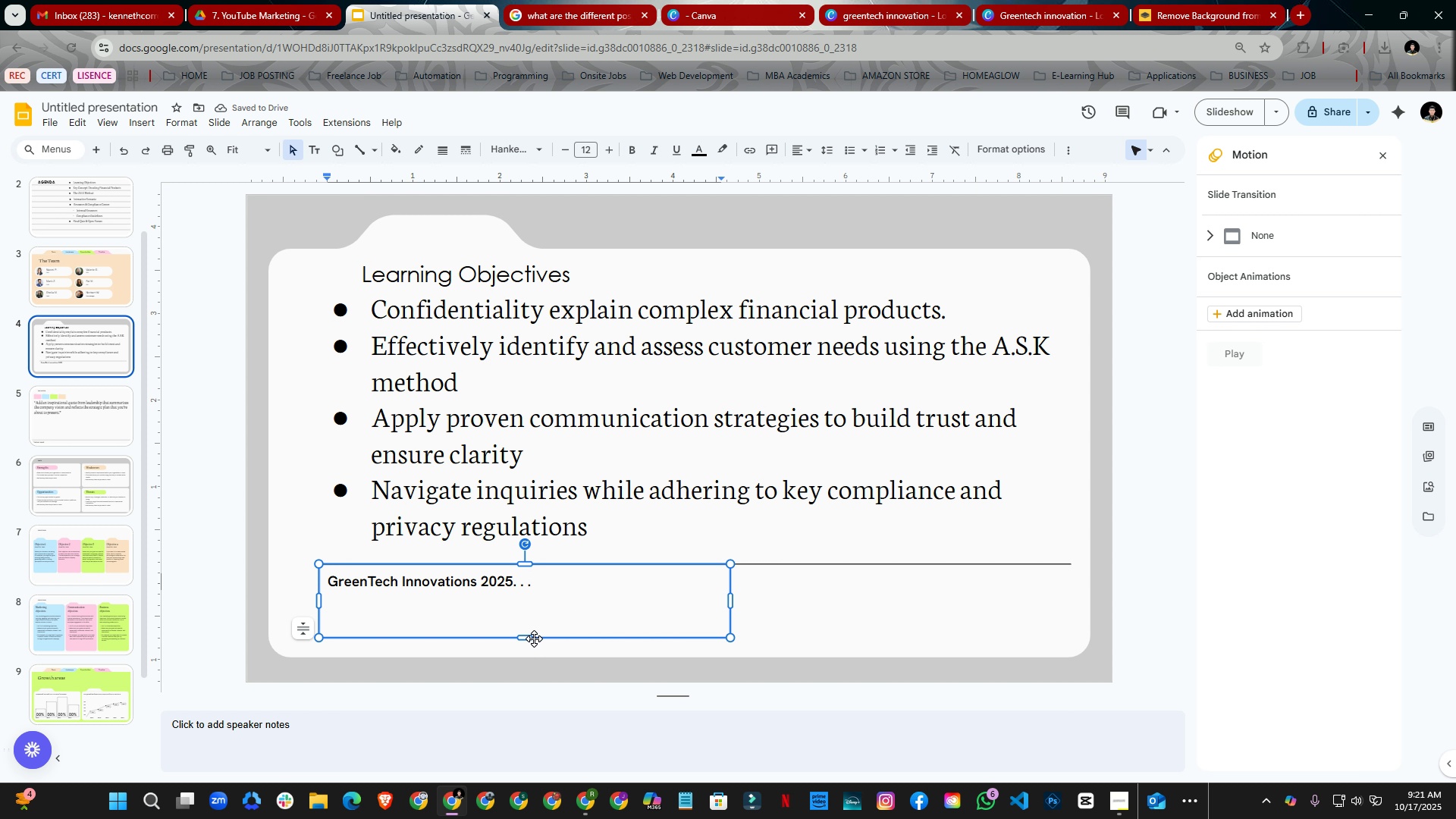 
left_click_drag(start_coordinate=[528, 637], to_coordinate=[517, 598])
 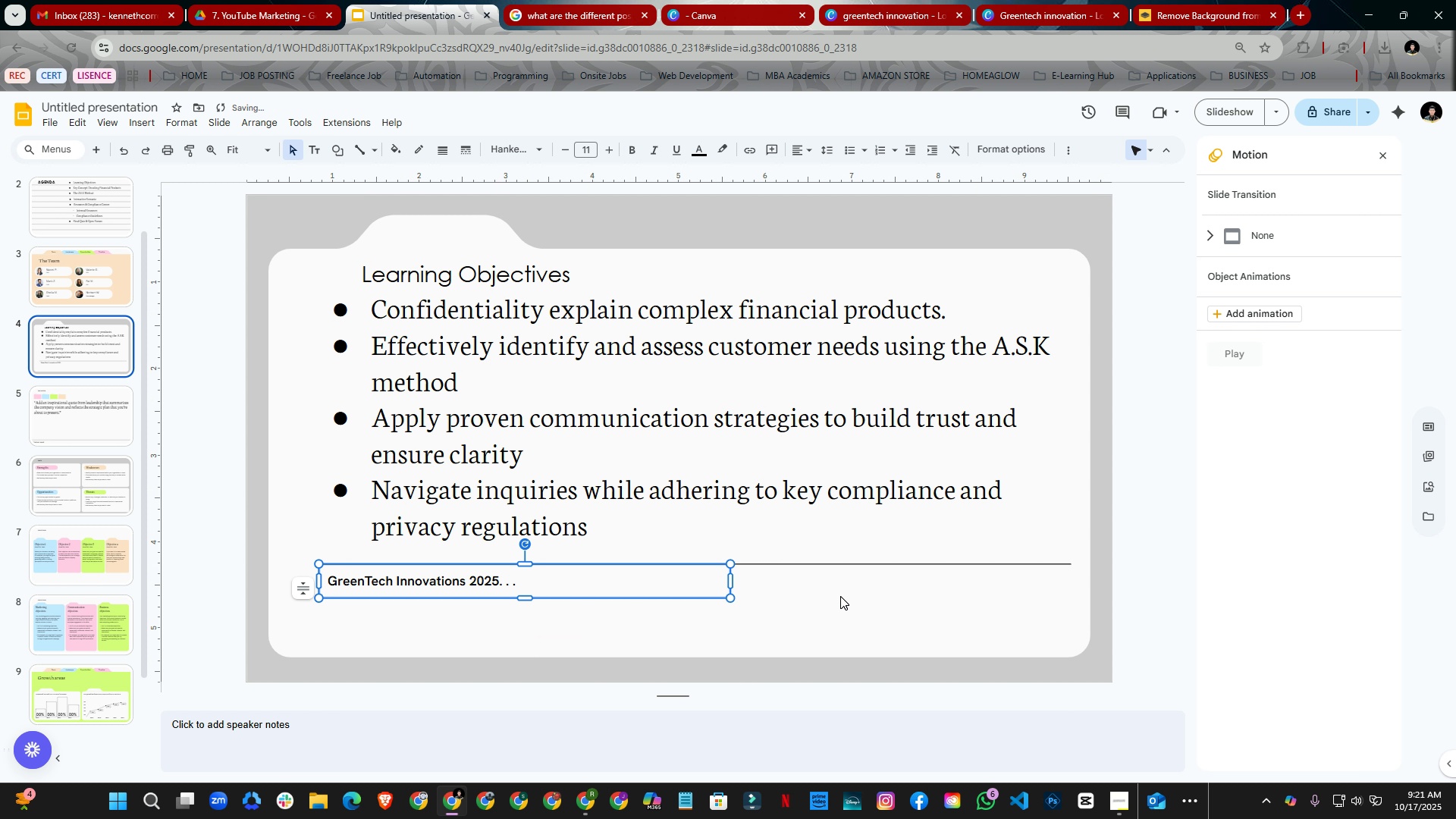 
left_click([840, 596])
 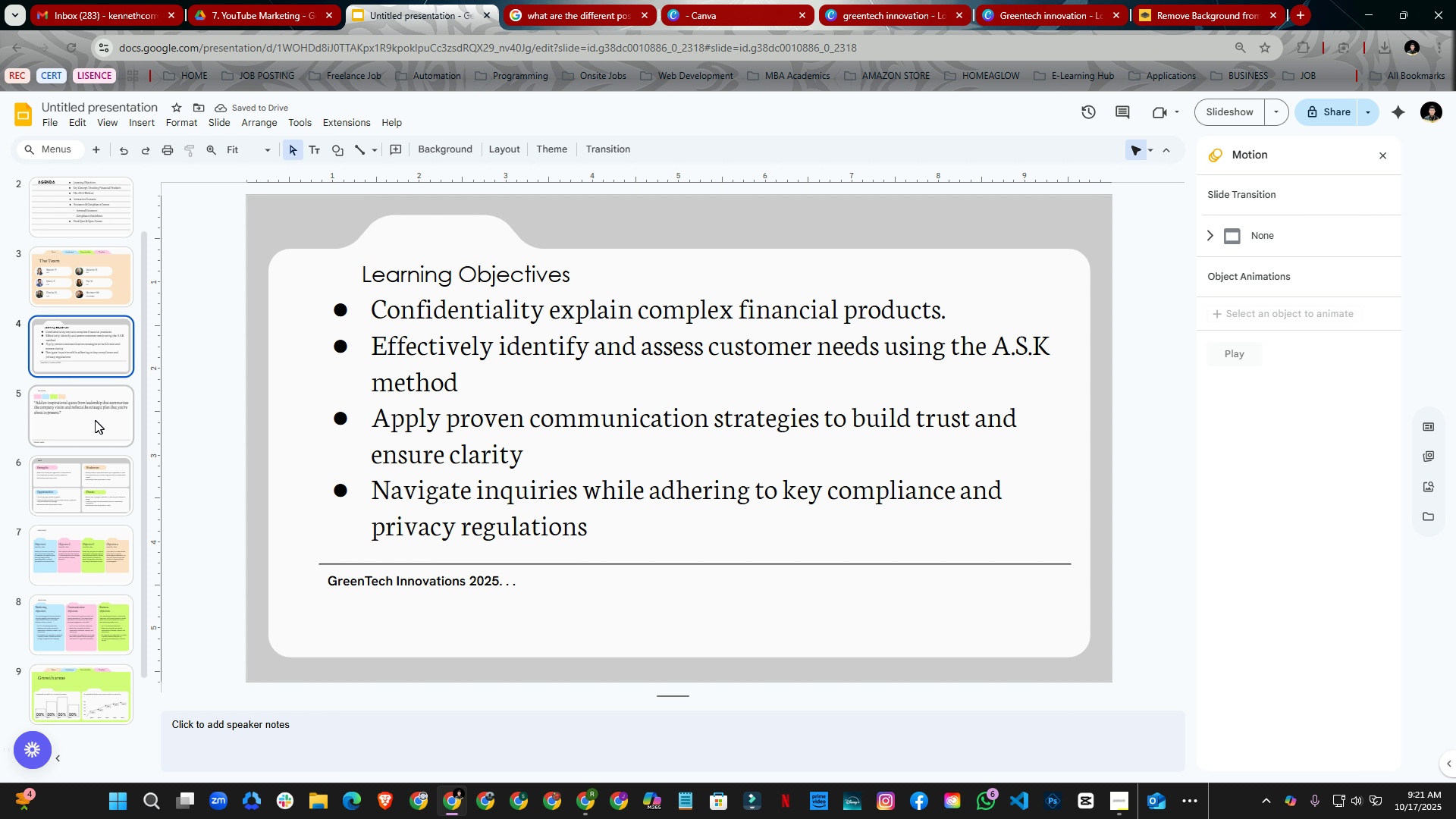 
left_click([93, 418])
 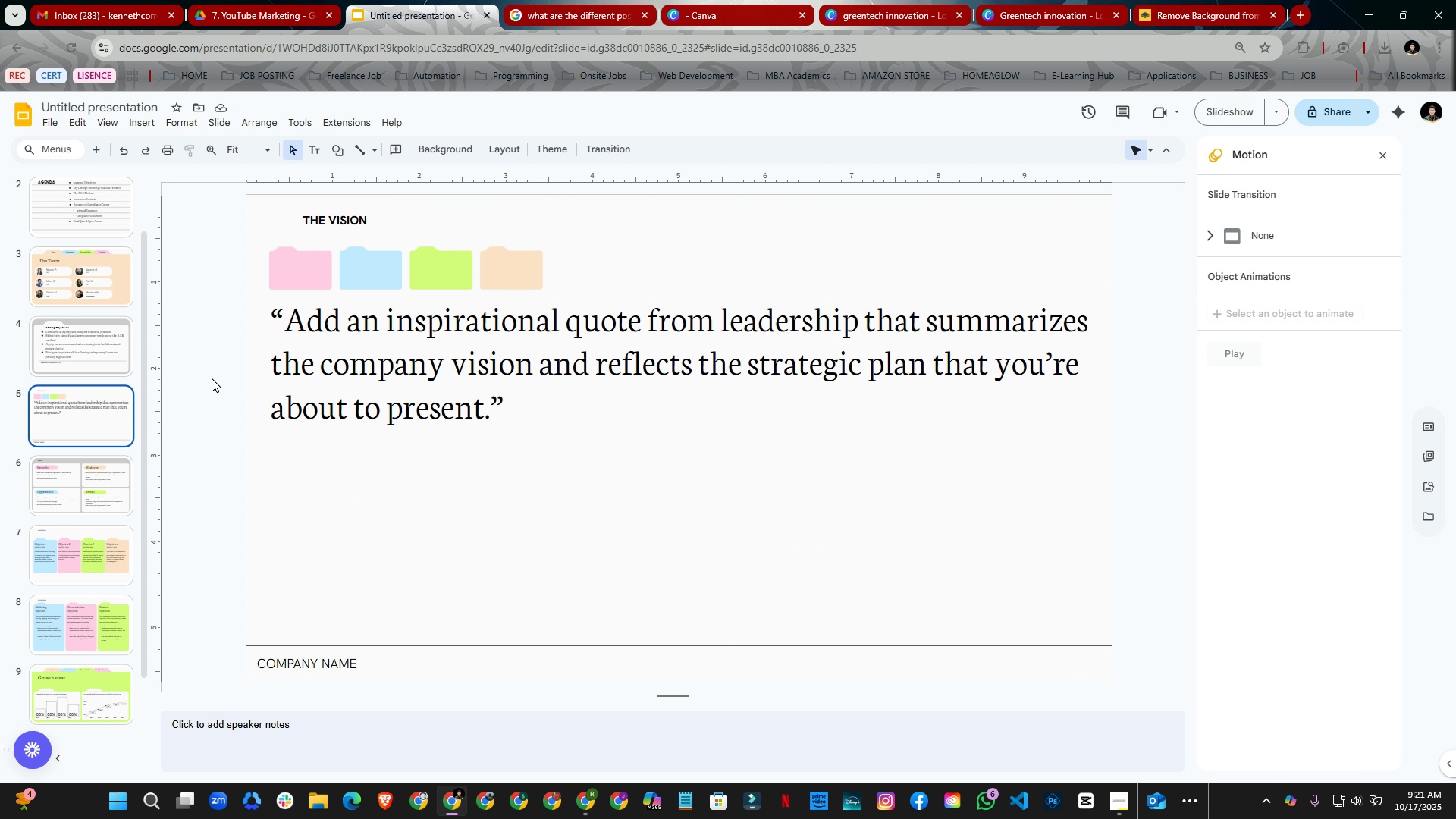 
wait(8.0)
 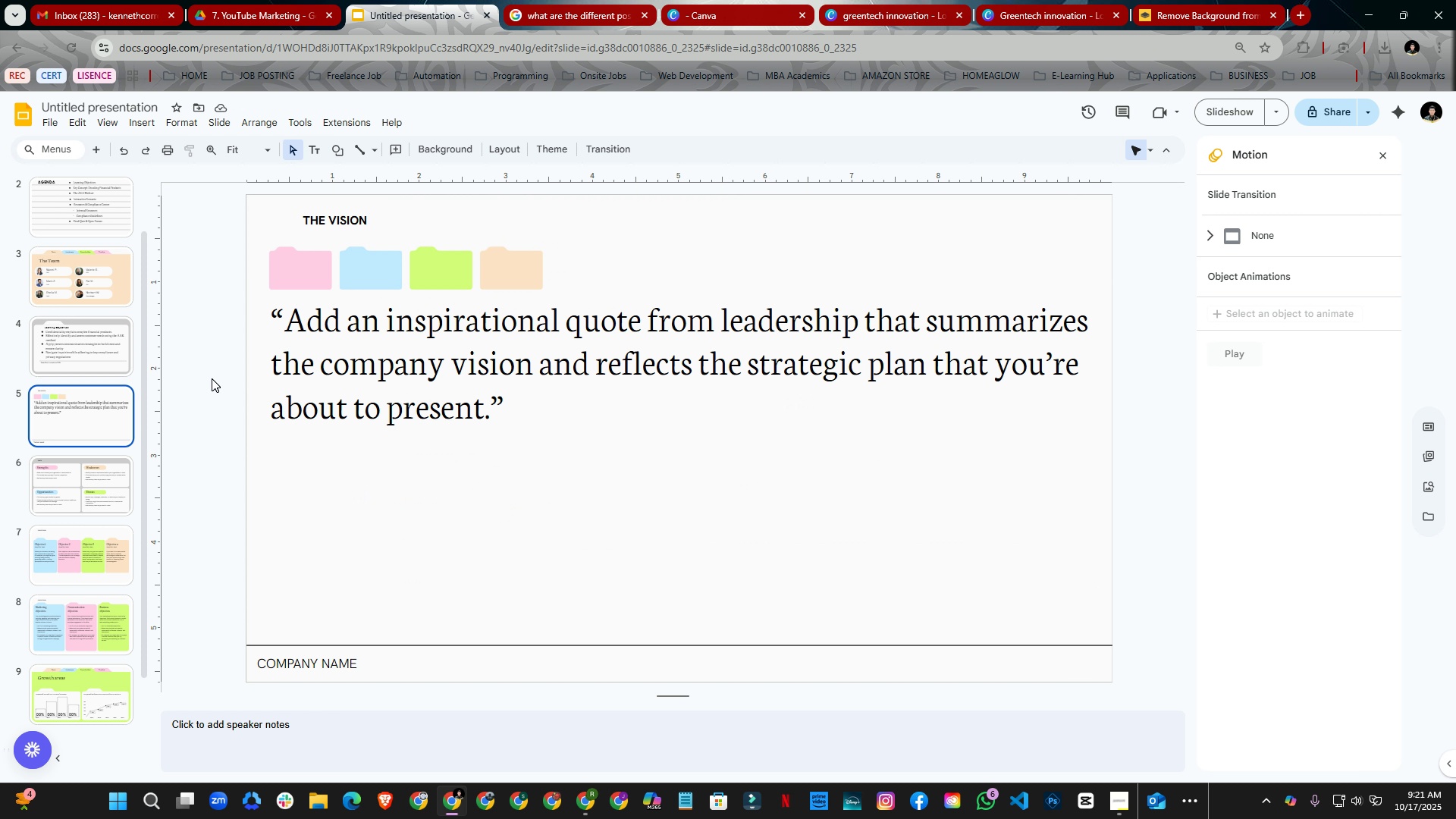 
left_click([354, 218])
 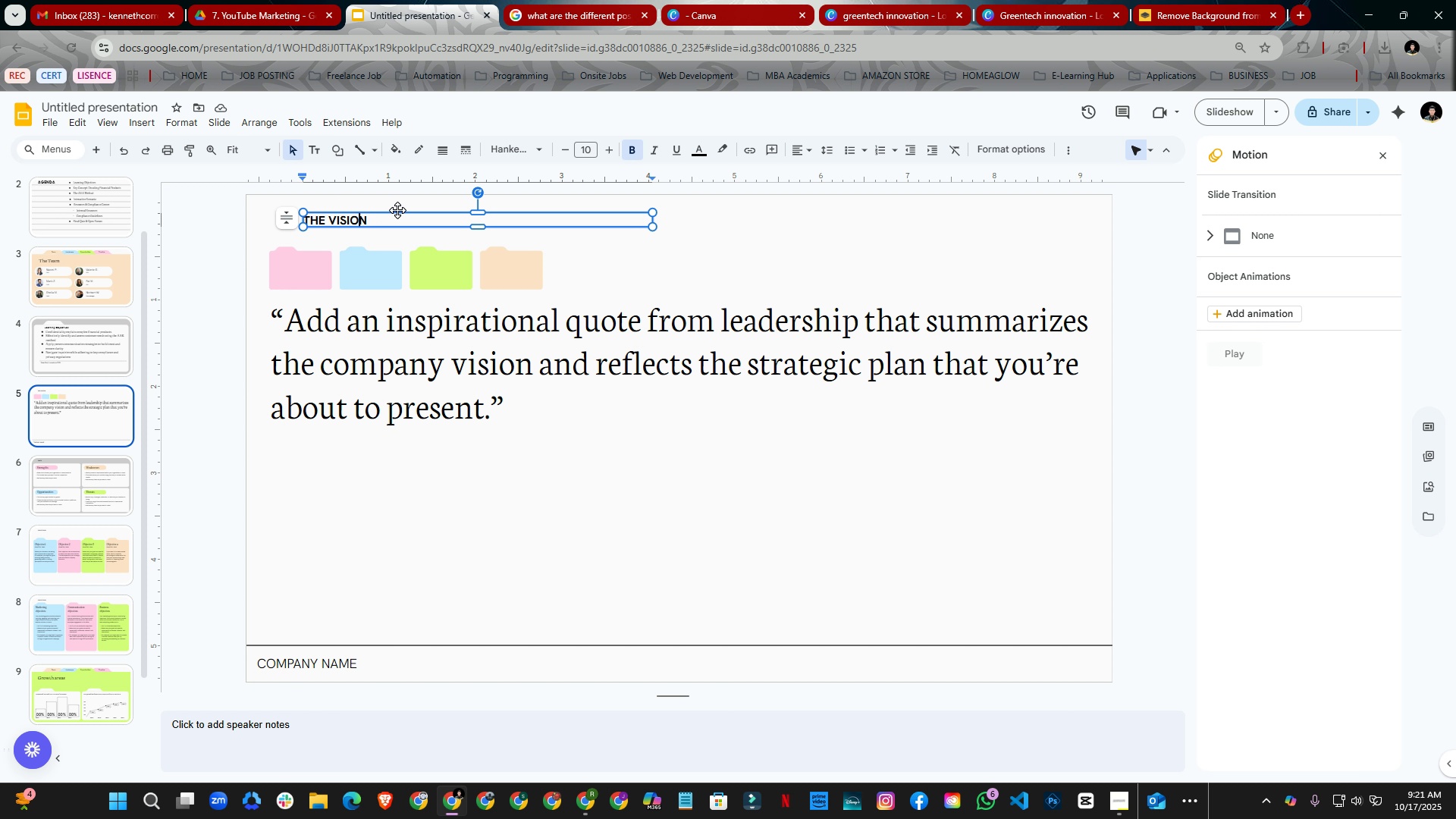 
key(Control+A)
 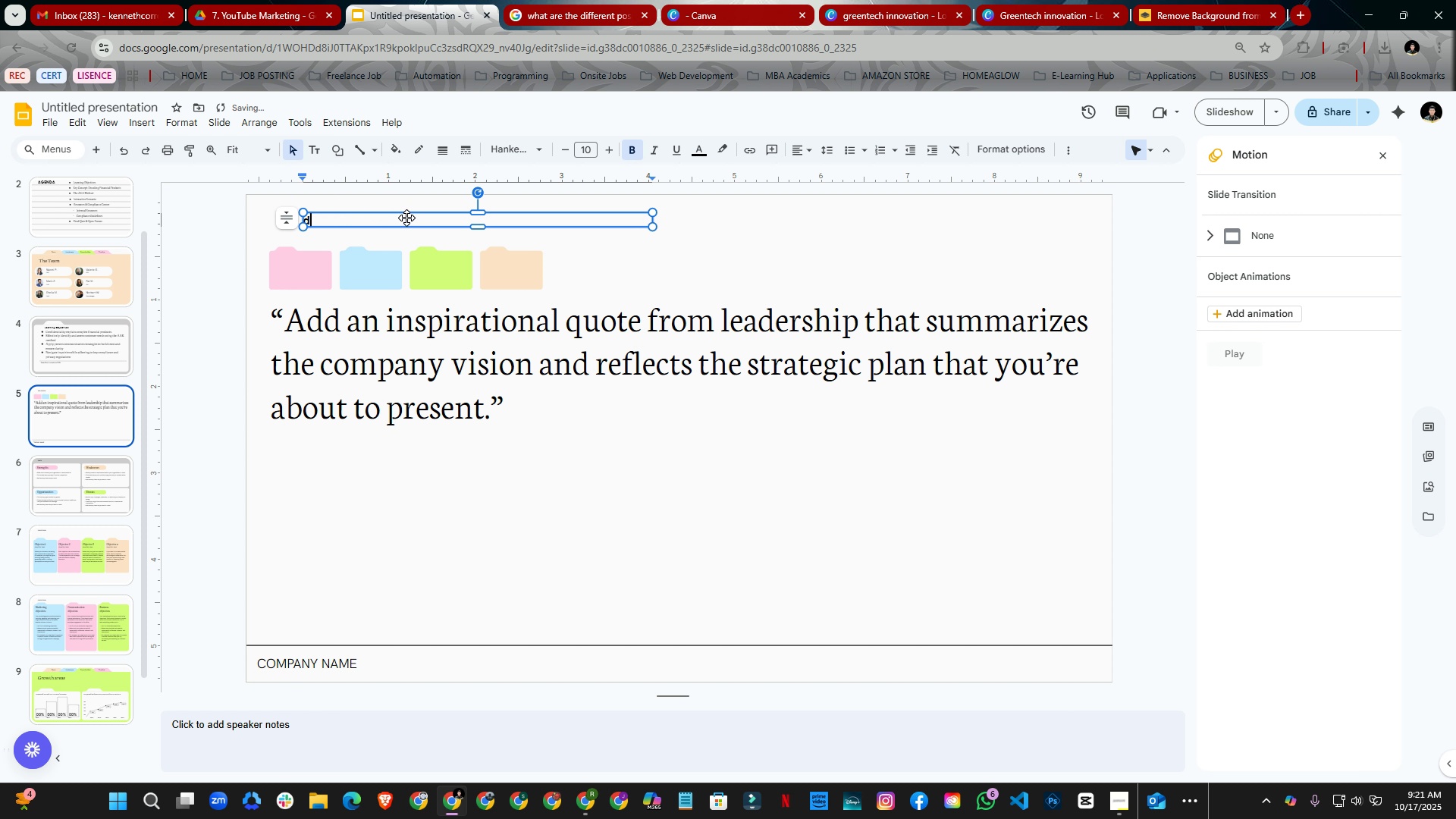 
type(de)
key(Backspace)
key(Backspace)
type(Decodon)
key(Backspace)
key(Backspace)
type(ing Financial Products)
 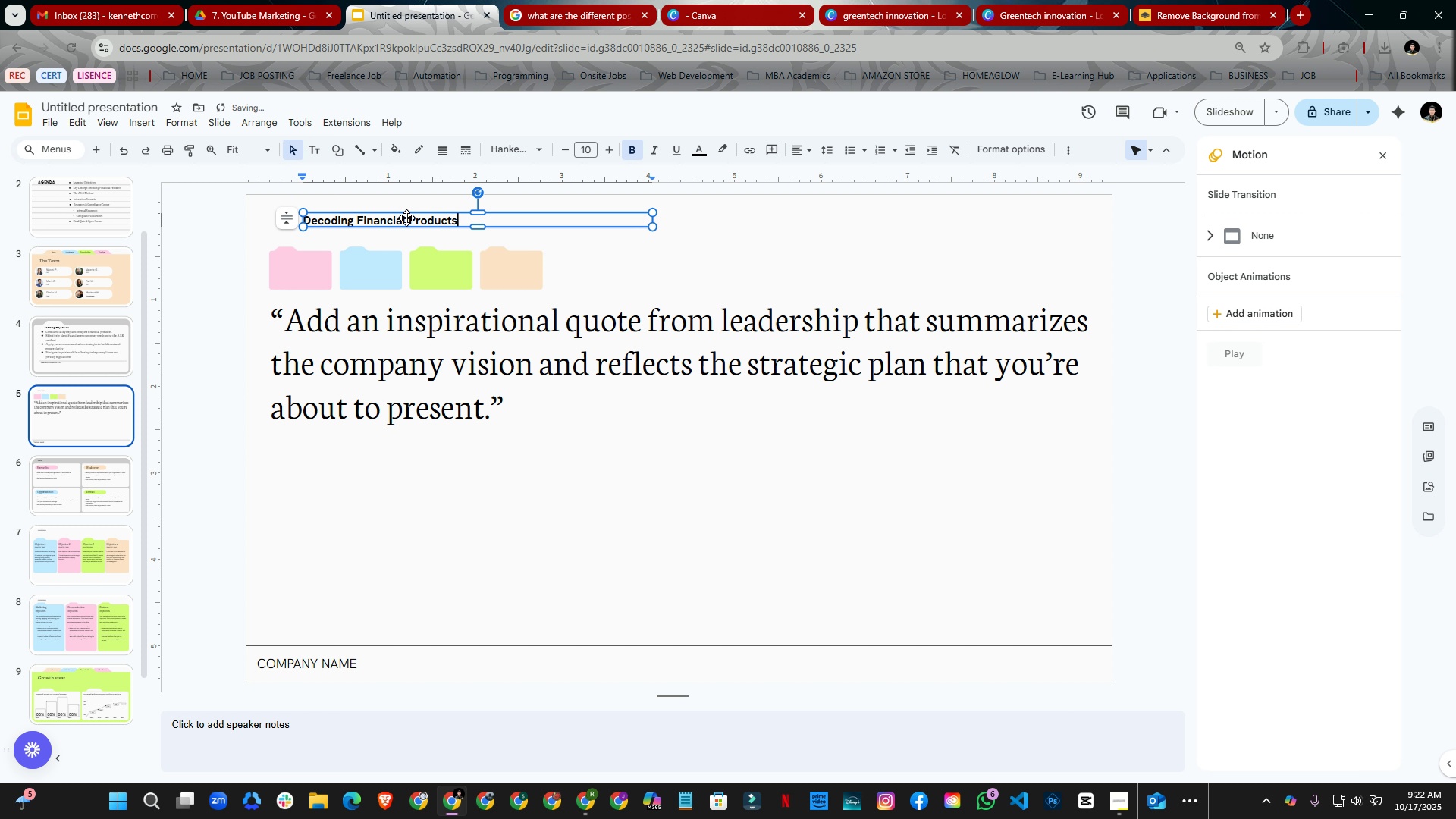 
key(Control+A)
 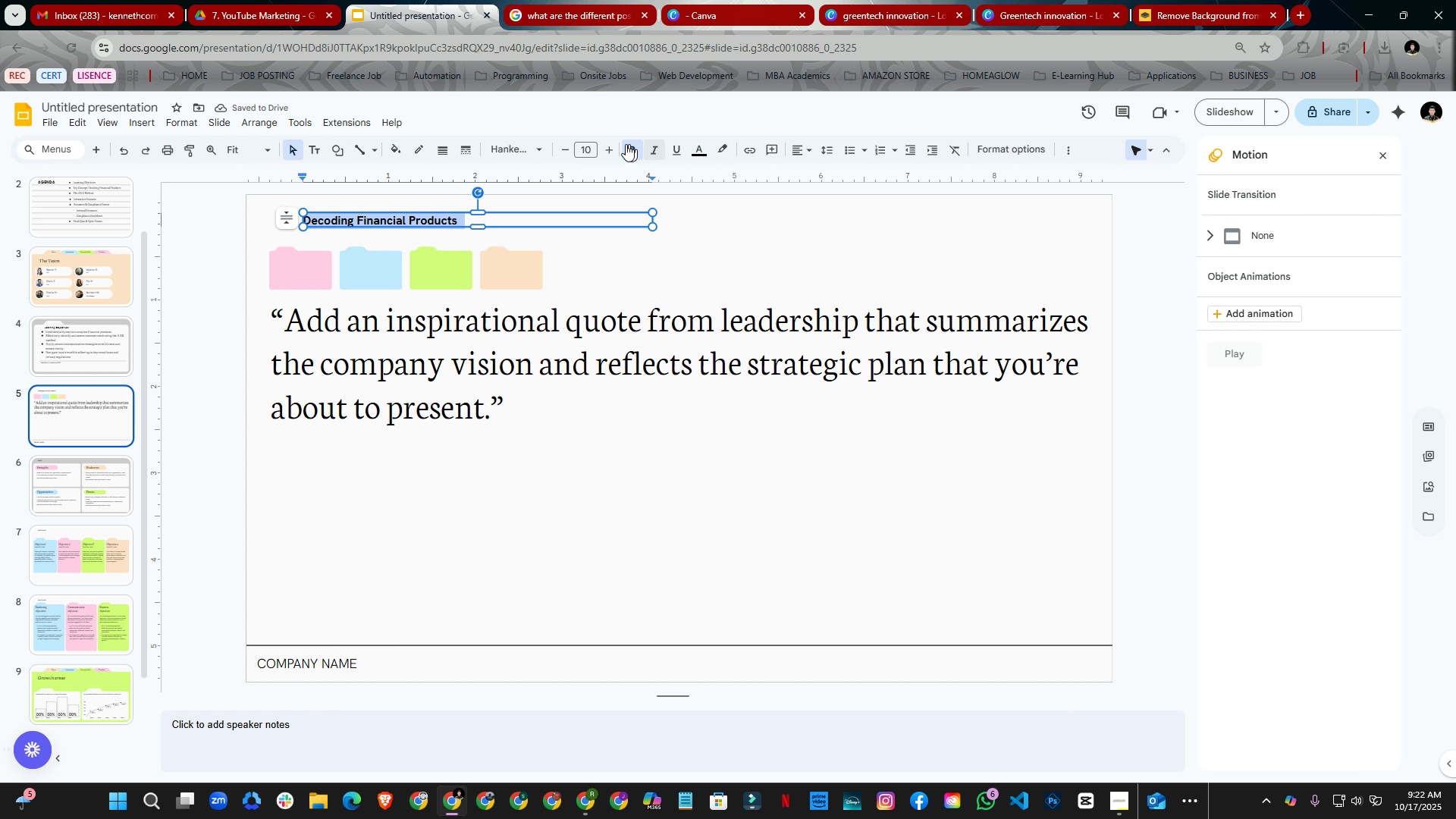 
left_click([613, 144])
 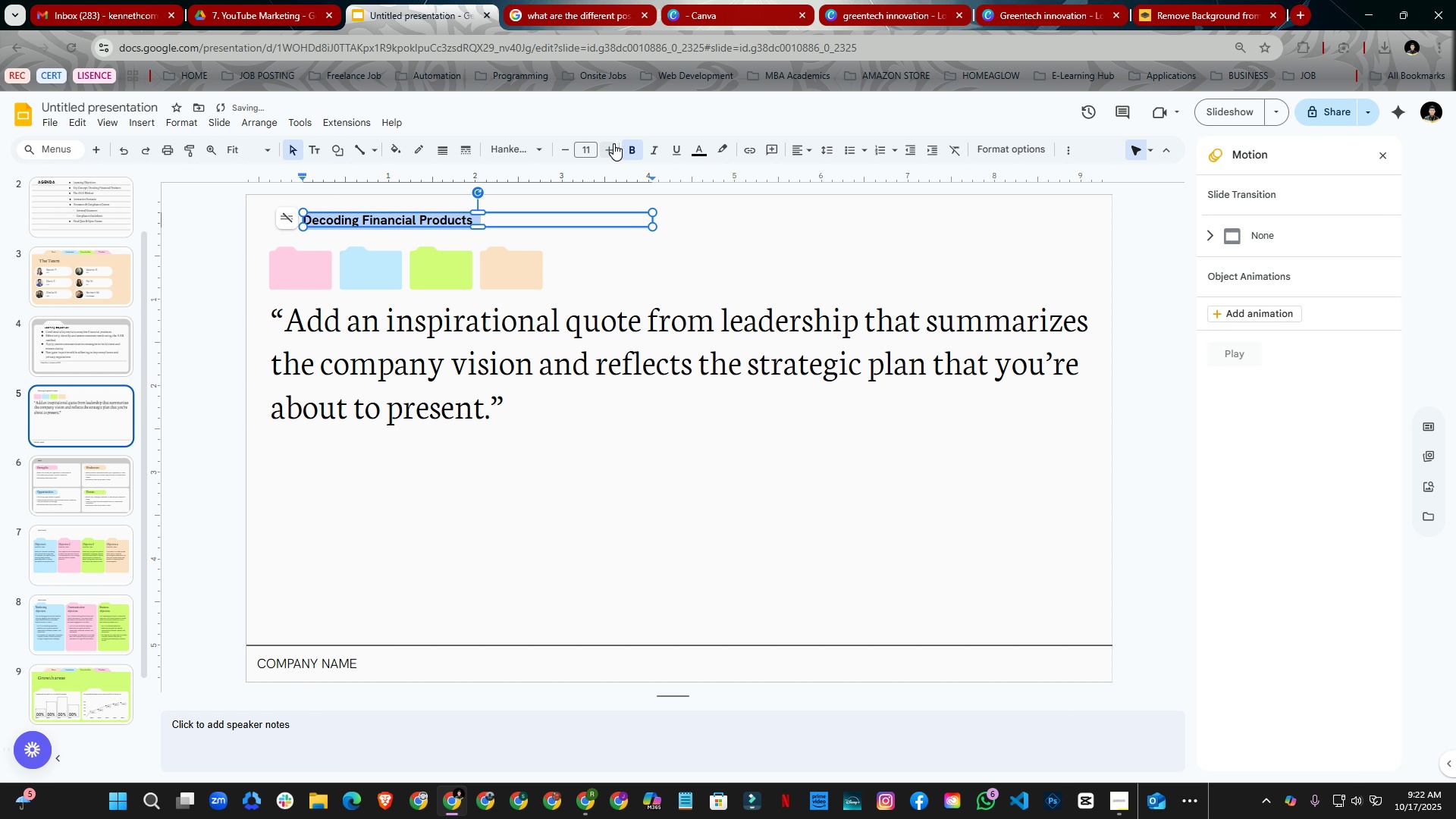 
left_click([613, 143])
 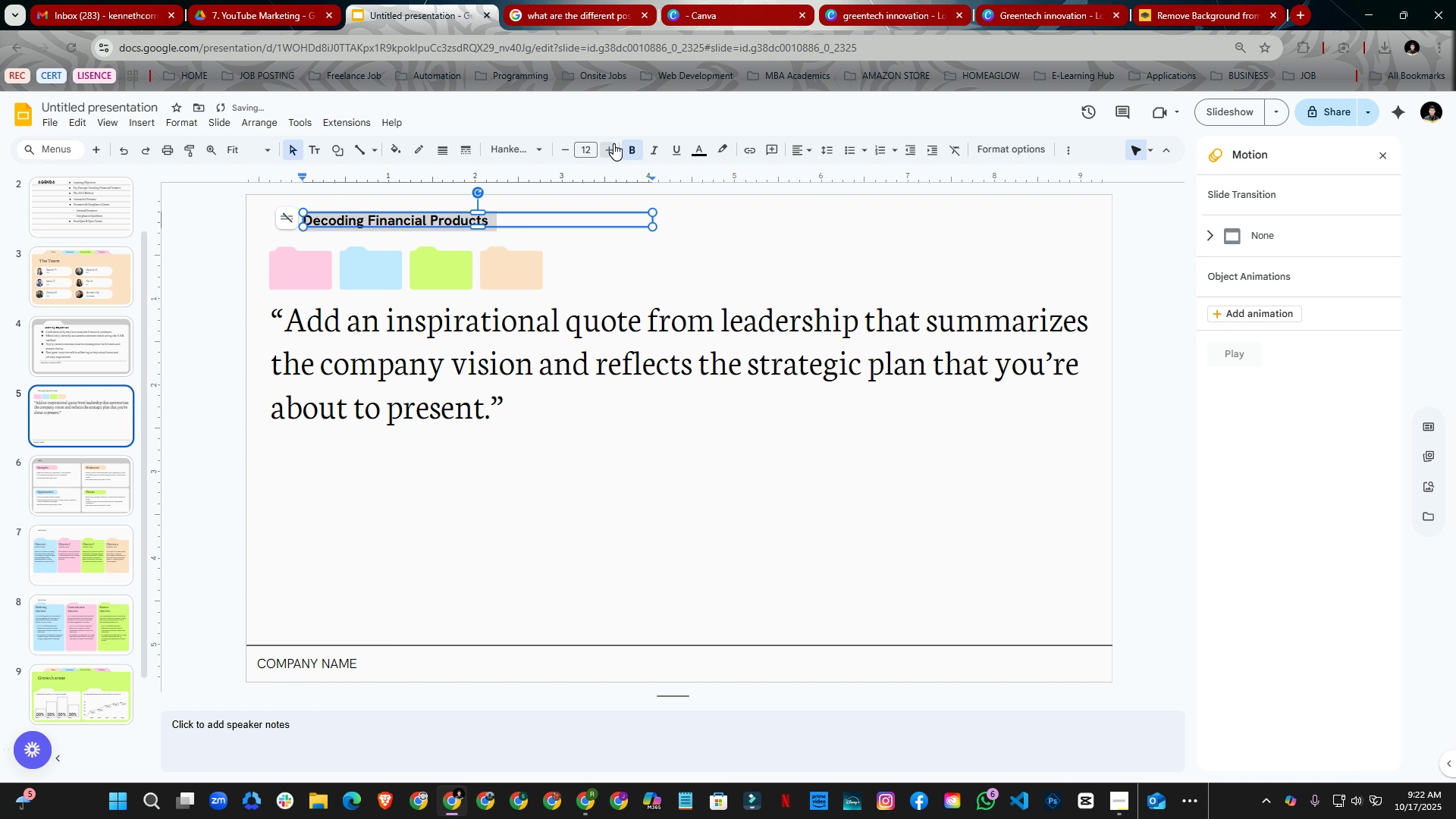 
double_click([613, 143])
 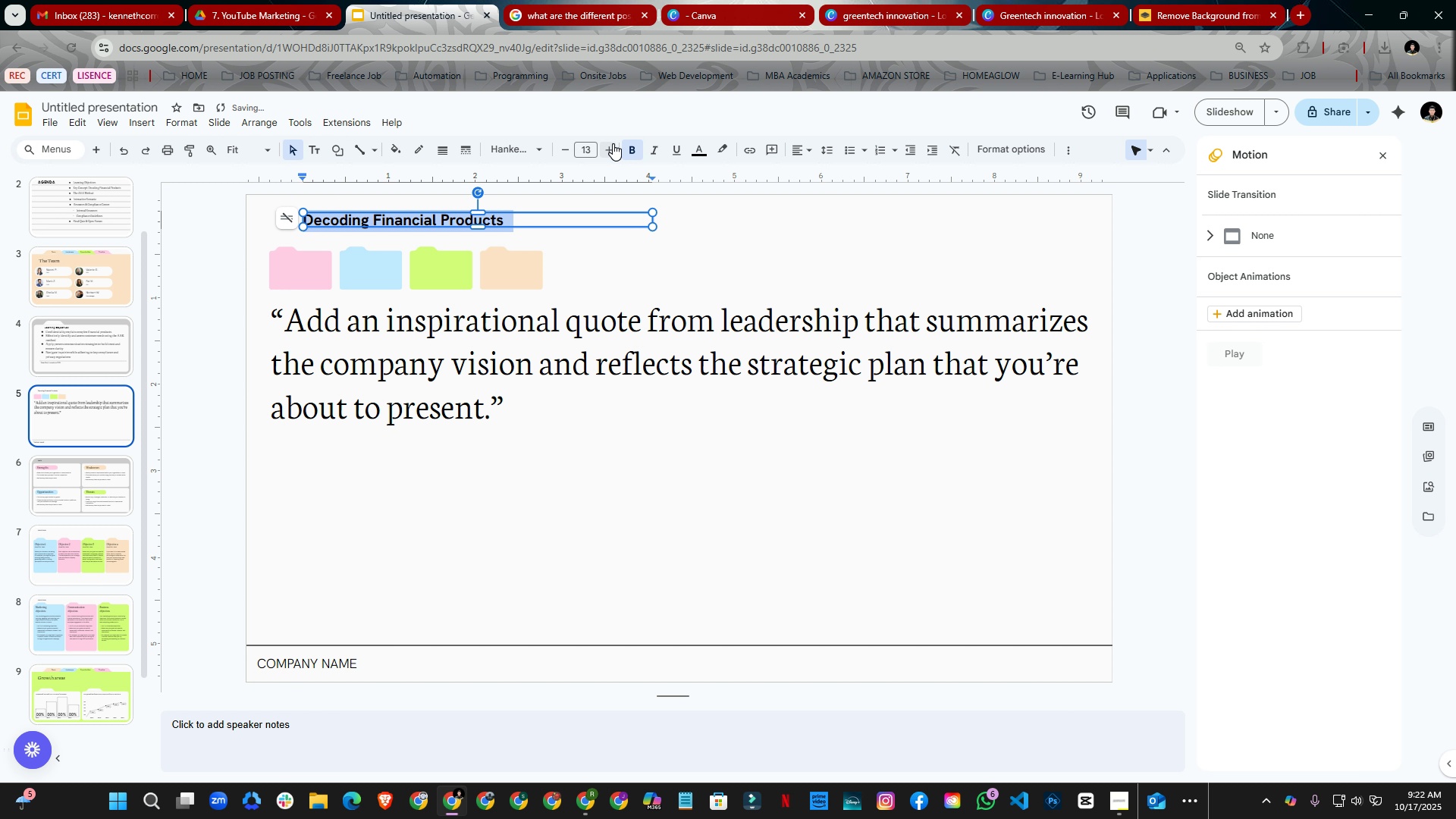 
triple_click([613, 143])
 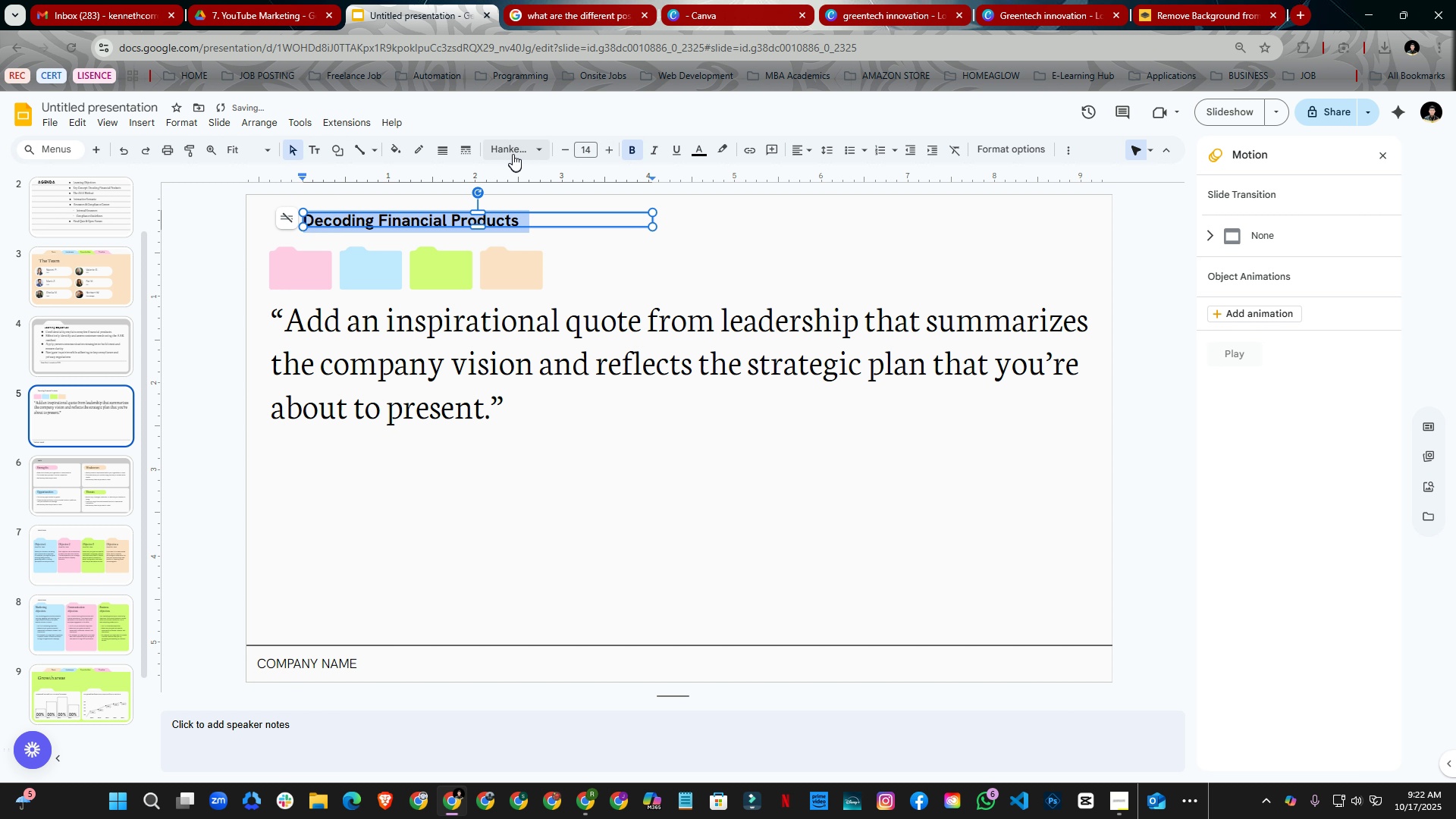 
left_click([513, 149])
 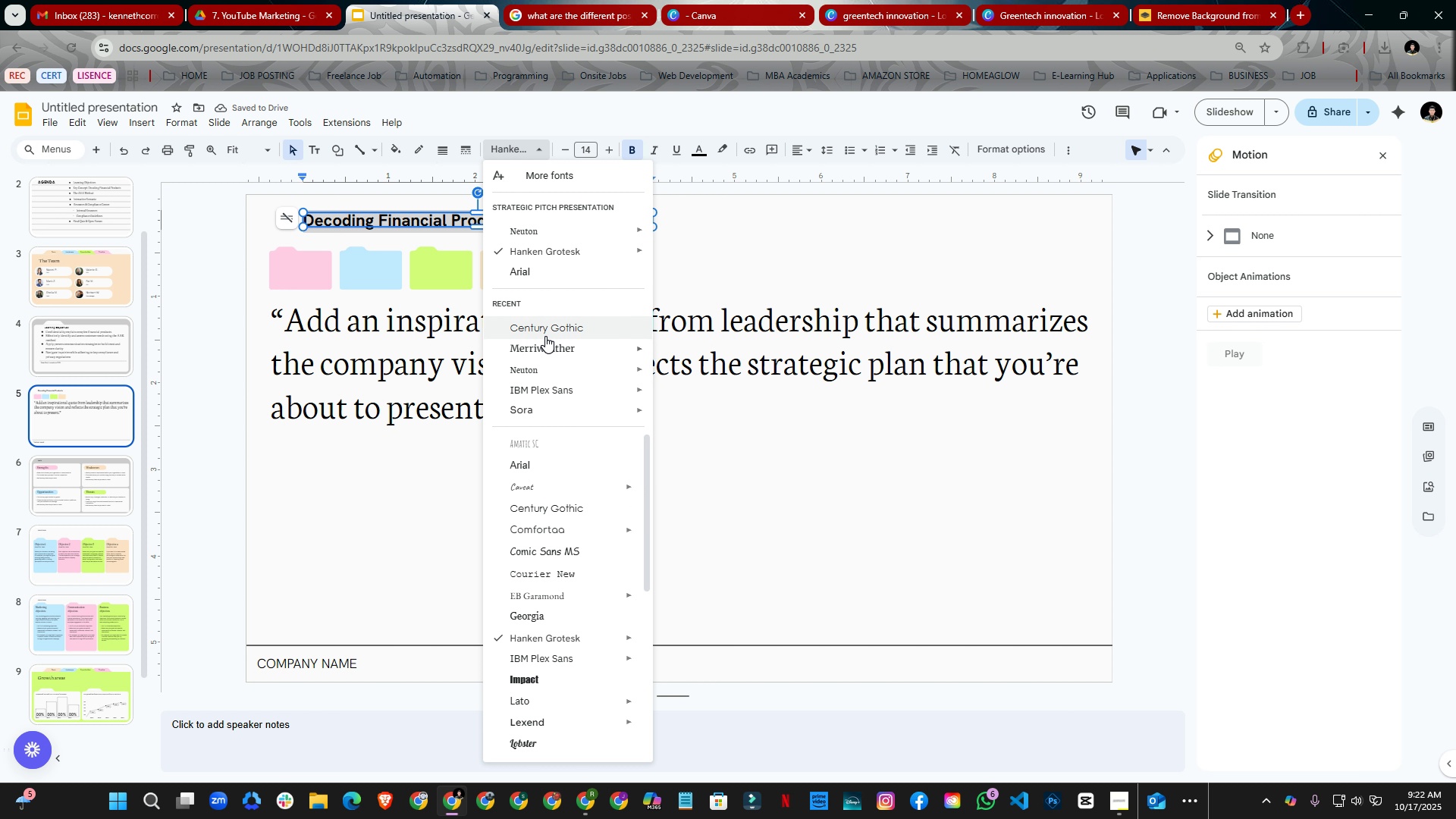 
left_click([546, 331])
 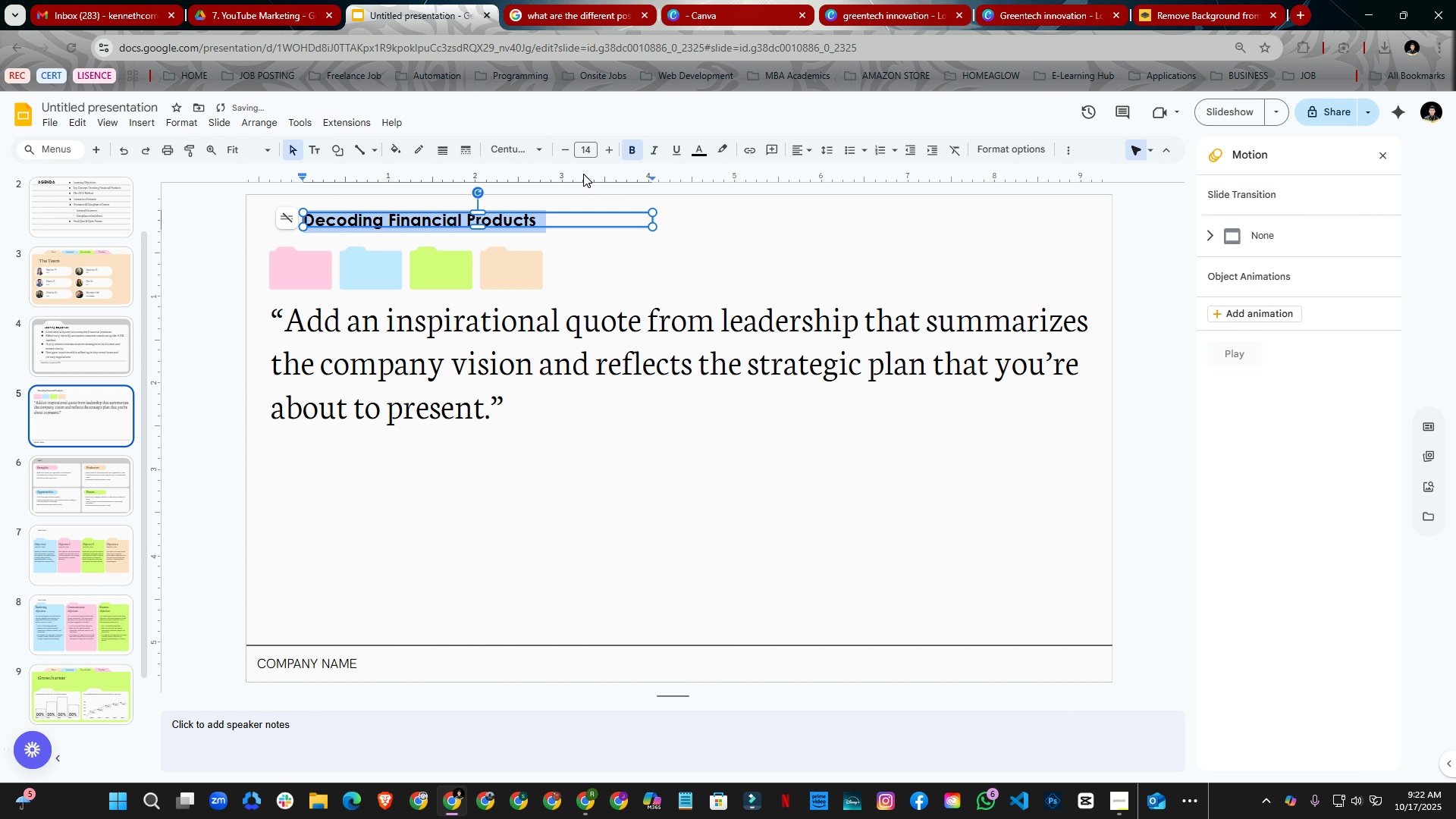 
key(Control+B)
 